 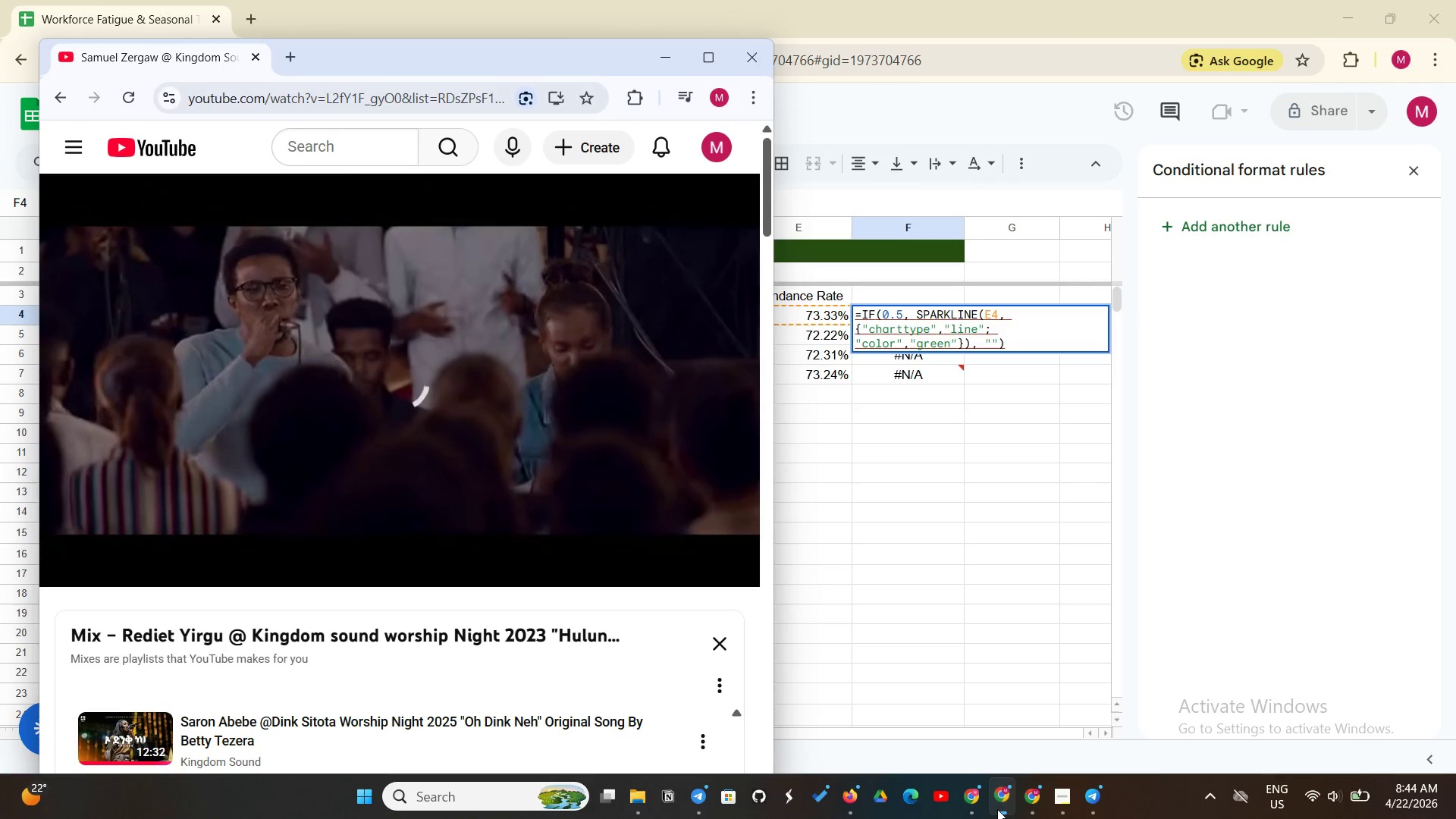 
left_click([1033, 792])
 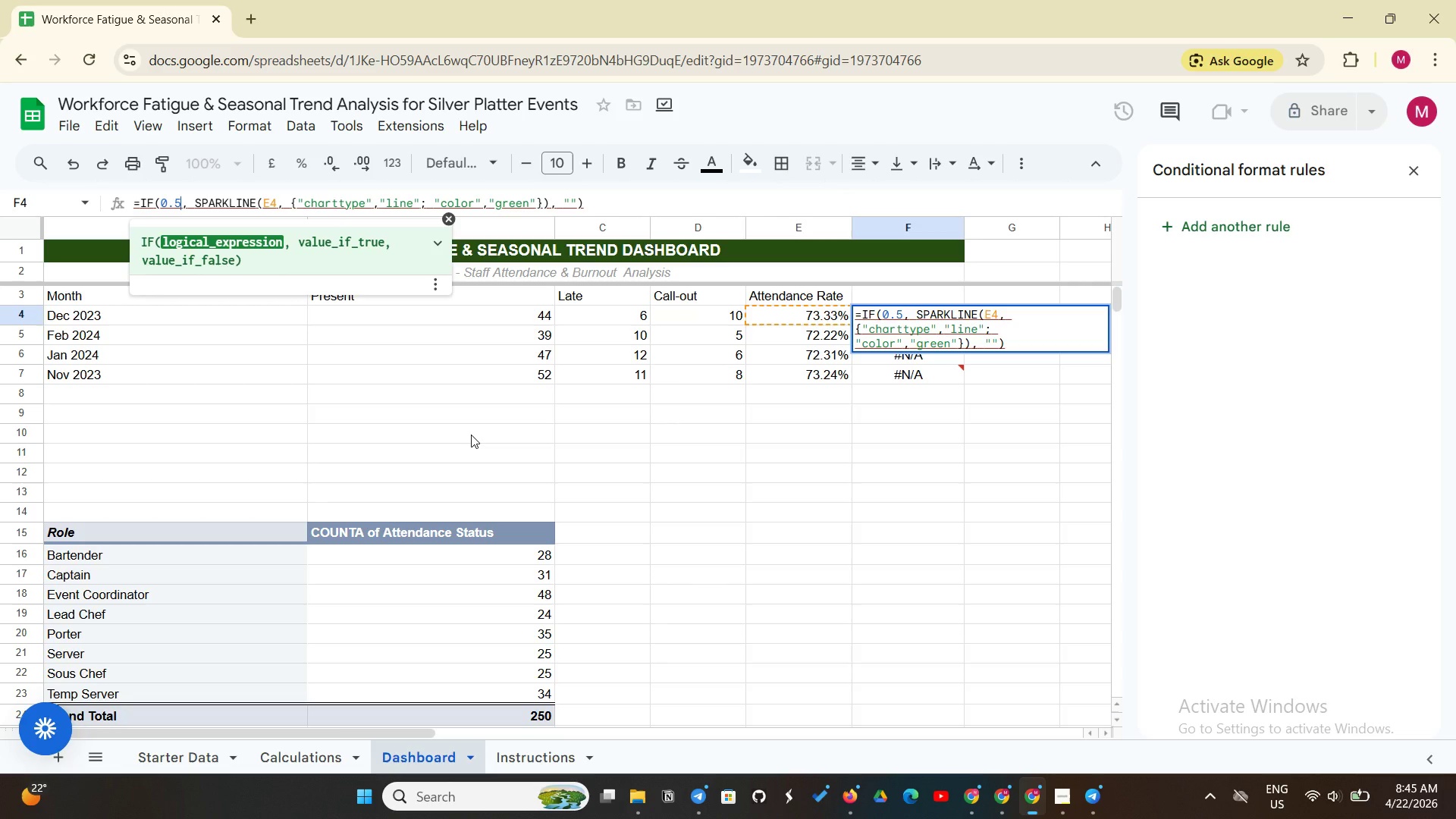 
wait(15.95)
 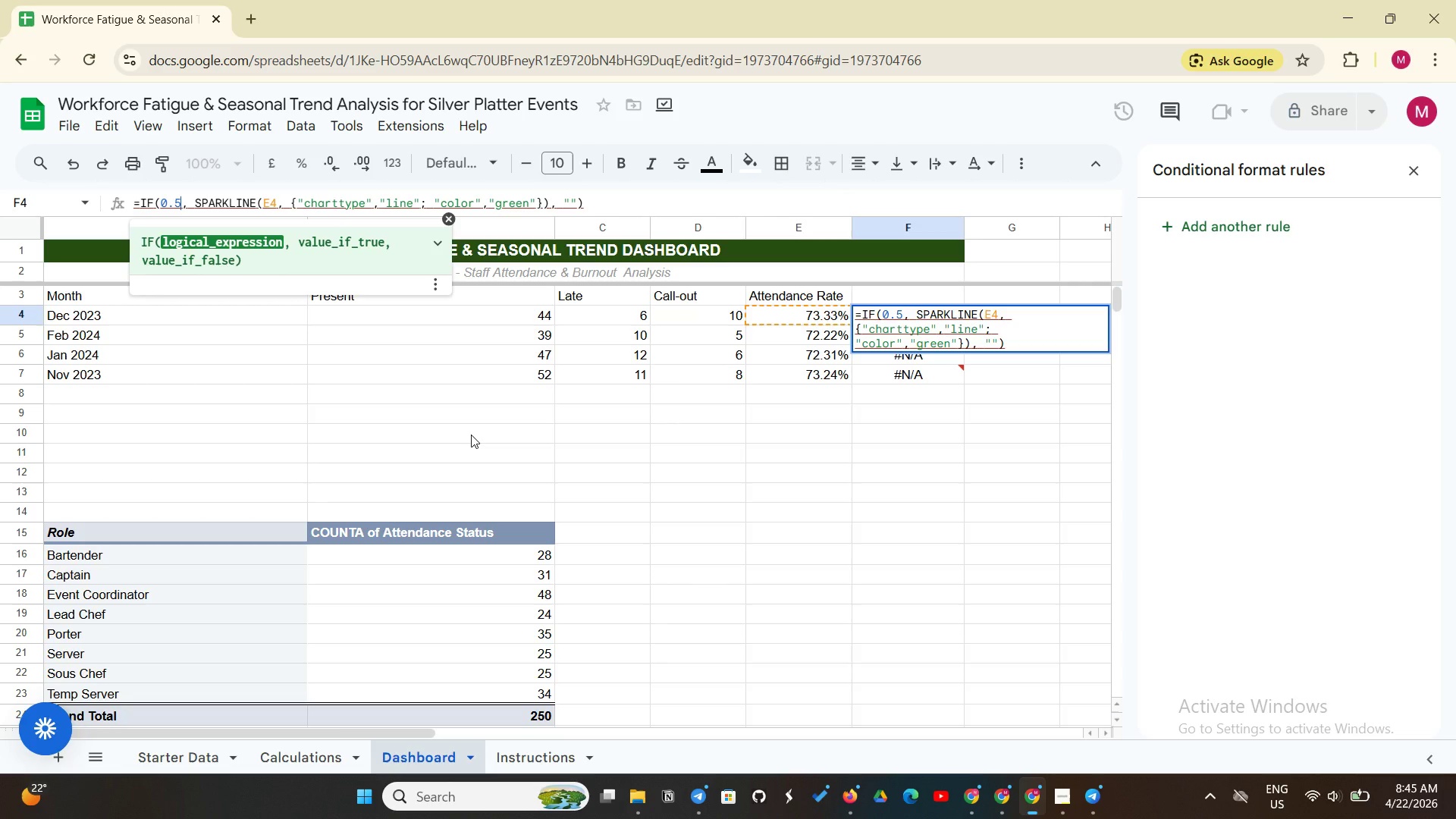 
left_click([281, 202])
 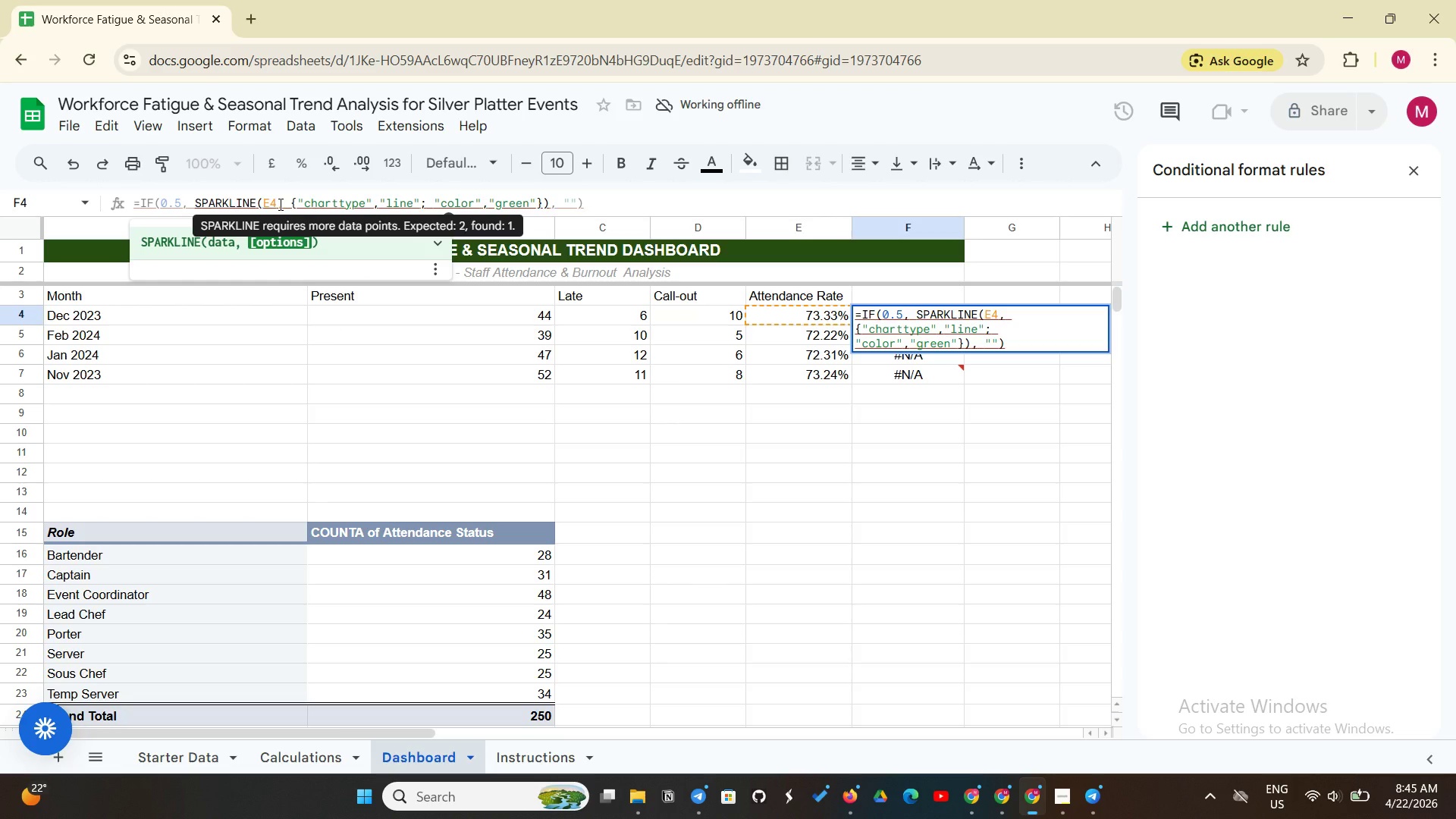 
left_click([279, 204])
 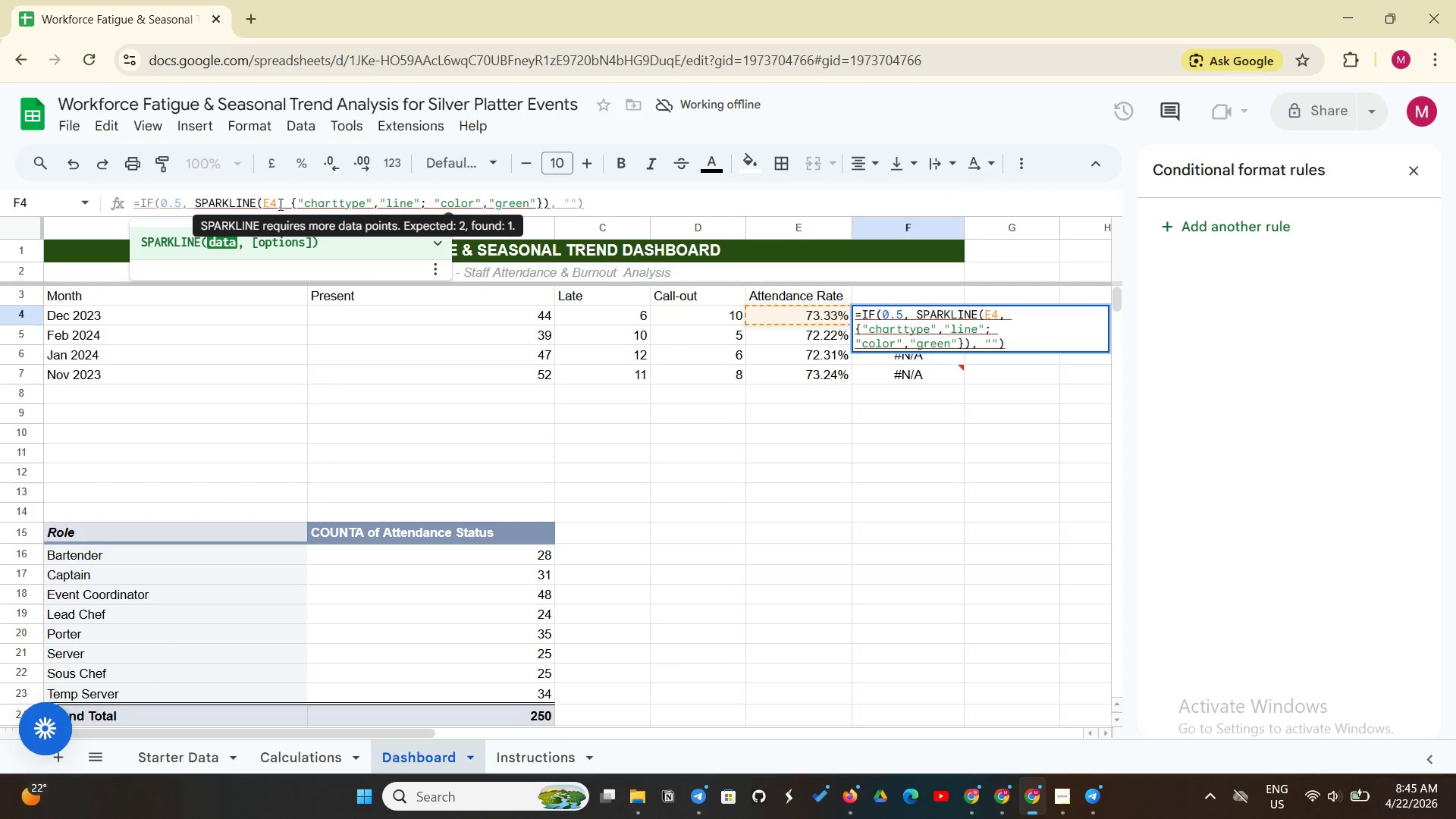 
key(Backspace)
 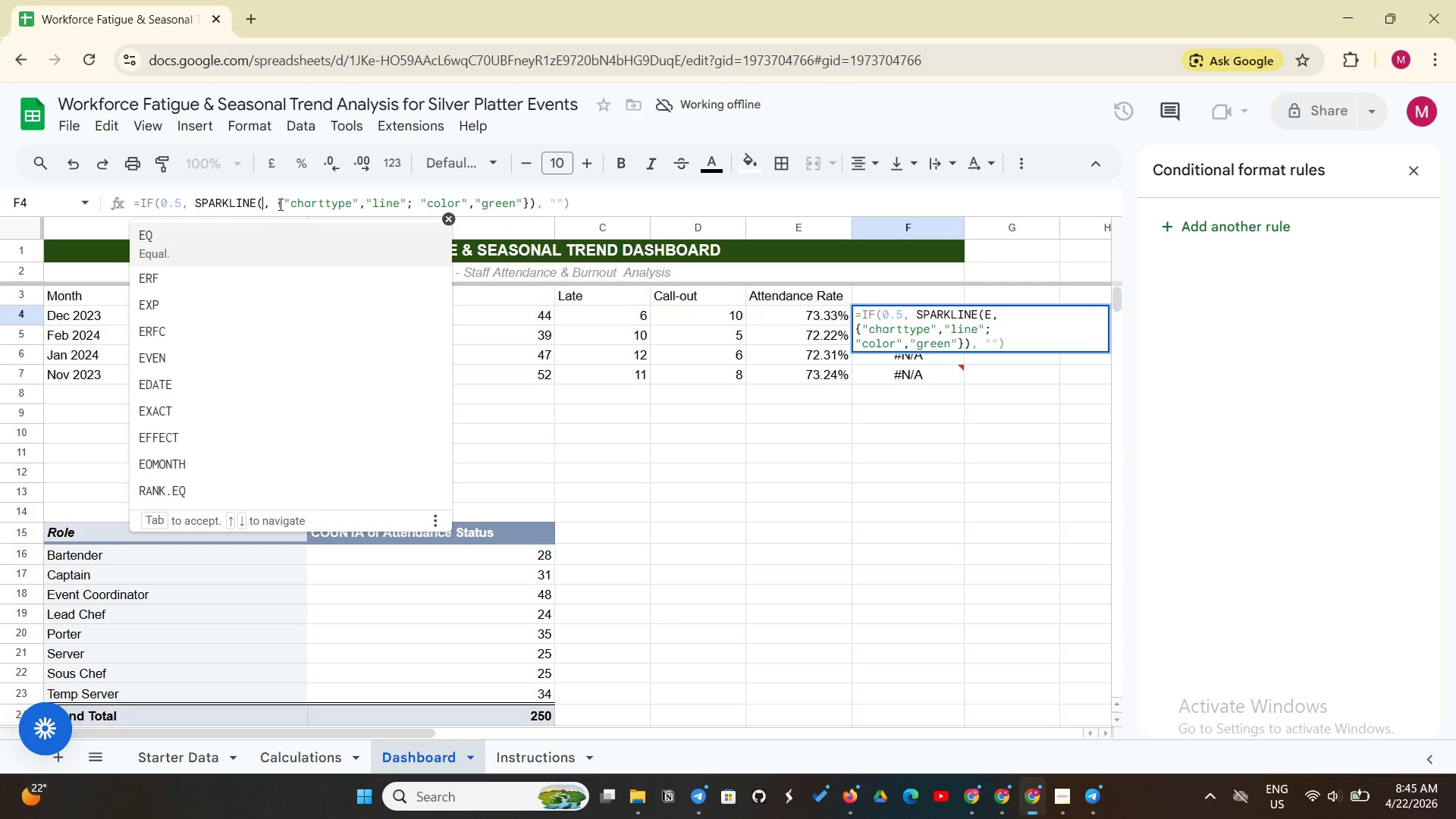 
key(Backspace)
 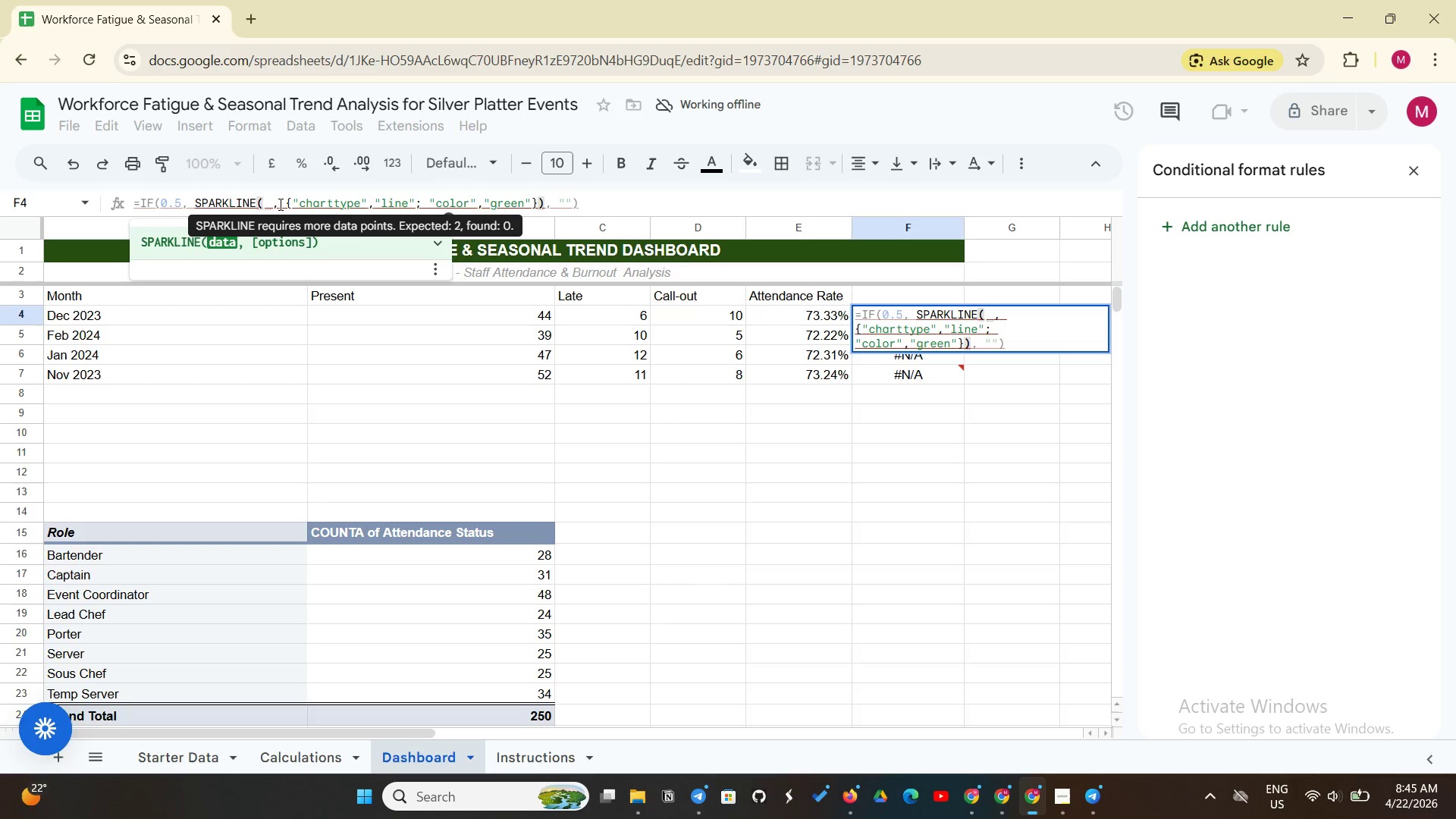 
key(0)
 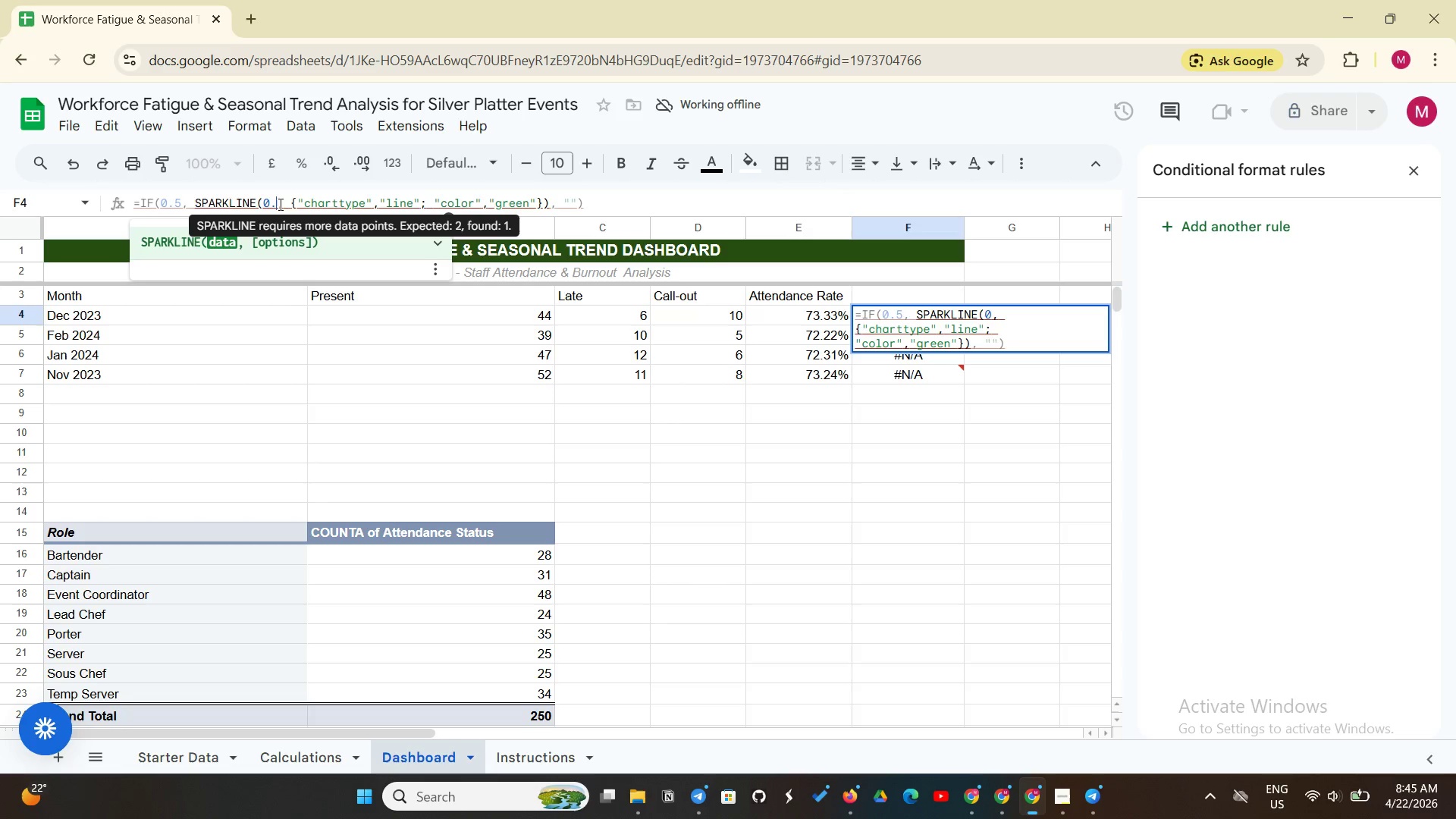 
key(Period)
 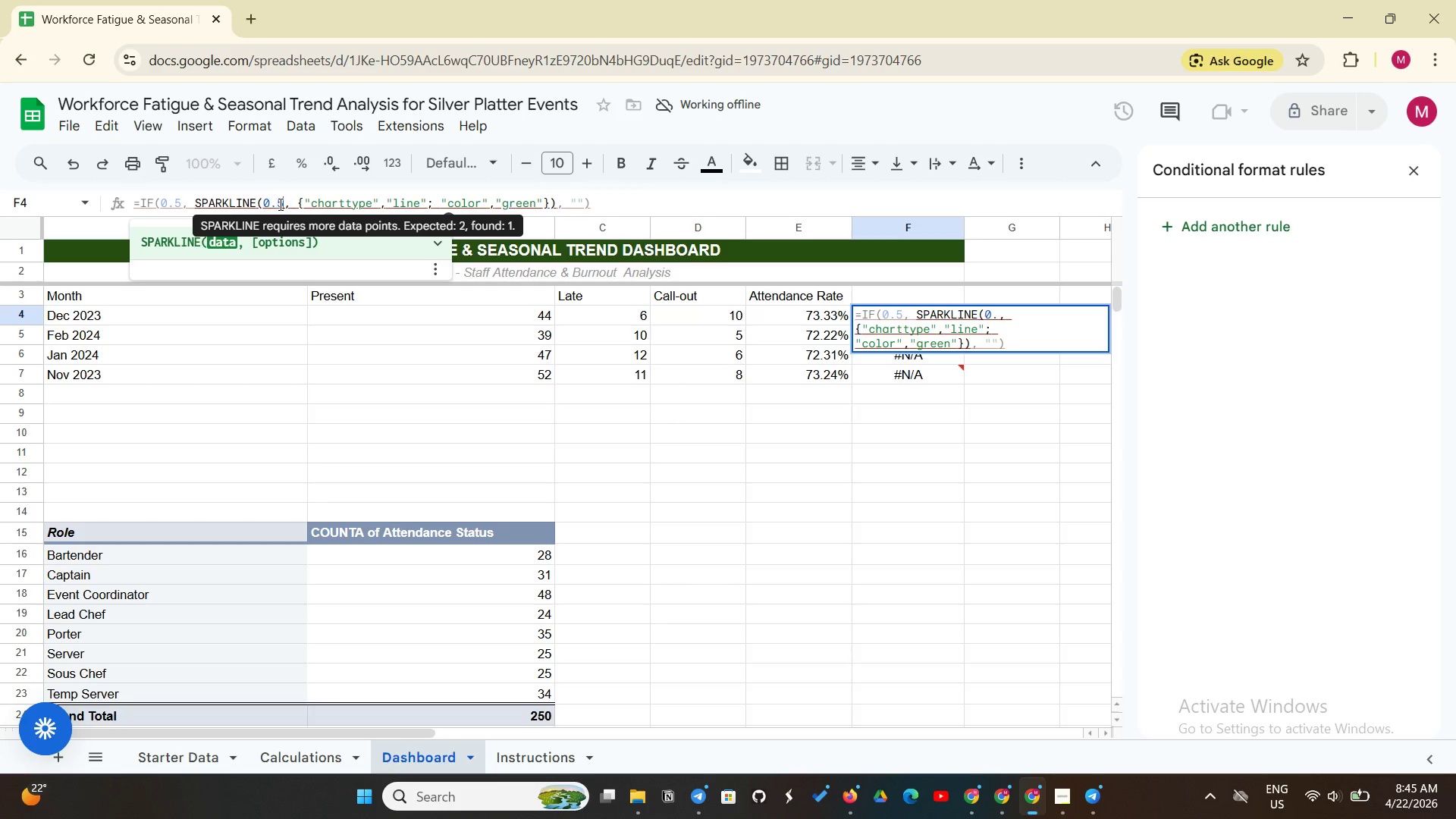 
key(5)
 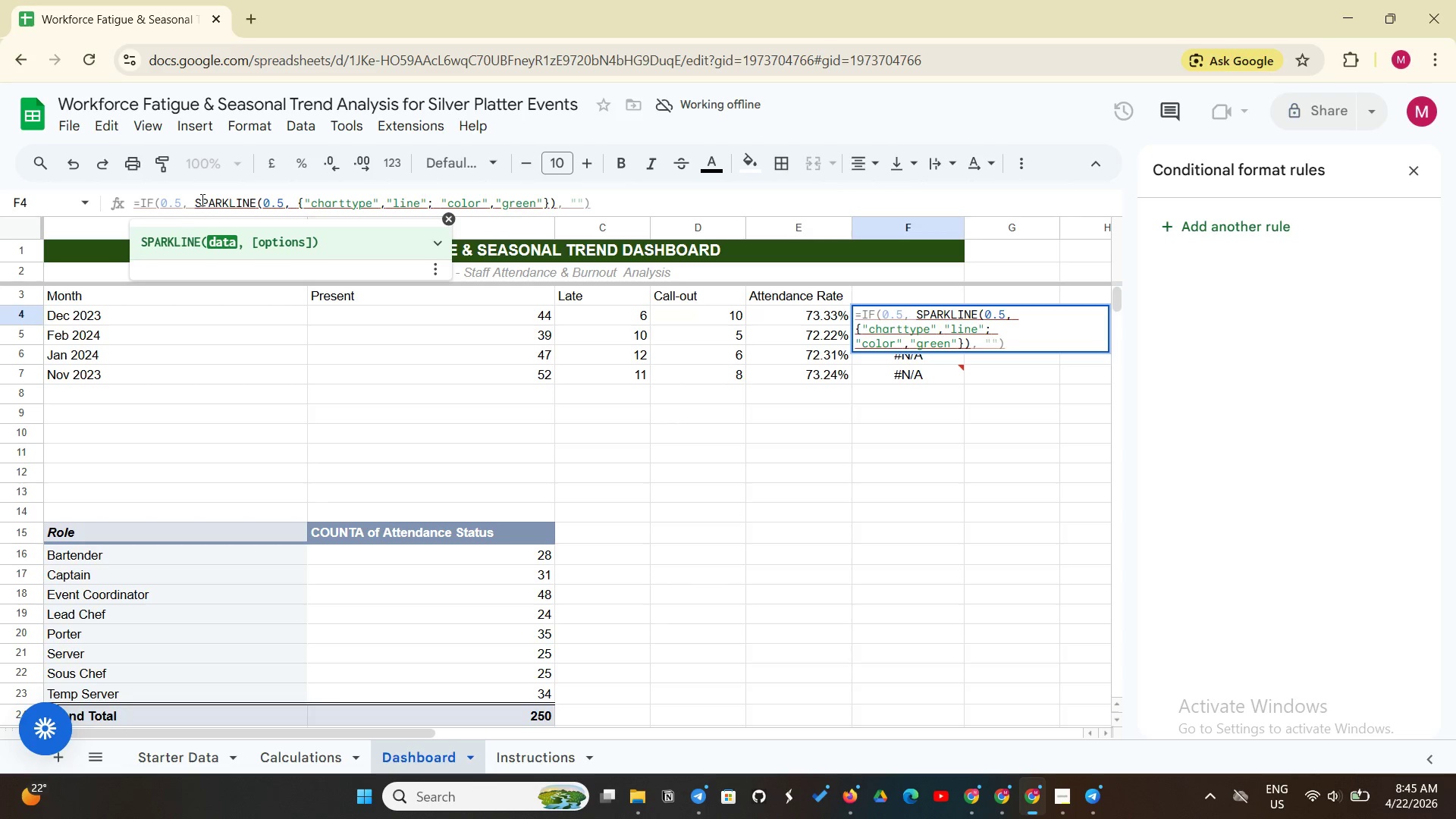 
left_click([194, 199])
 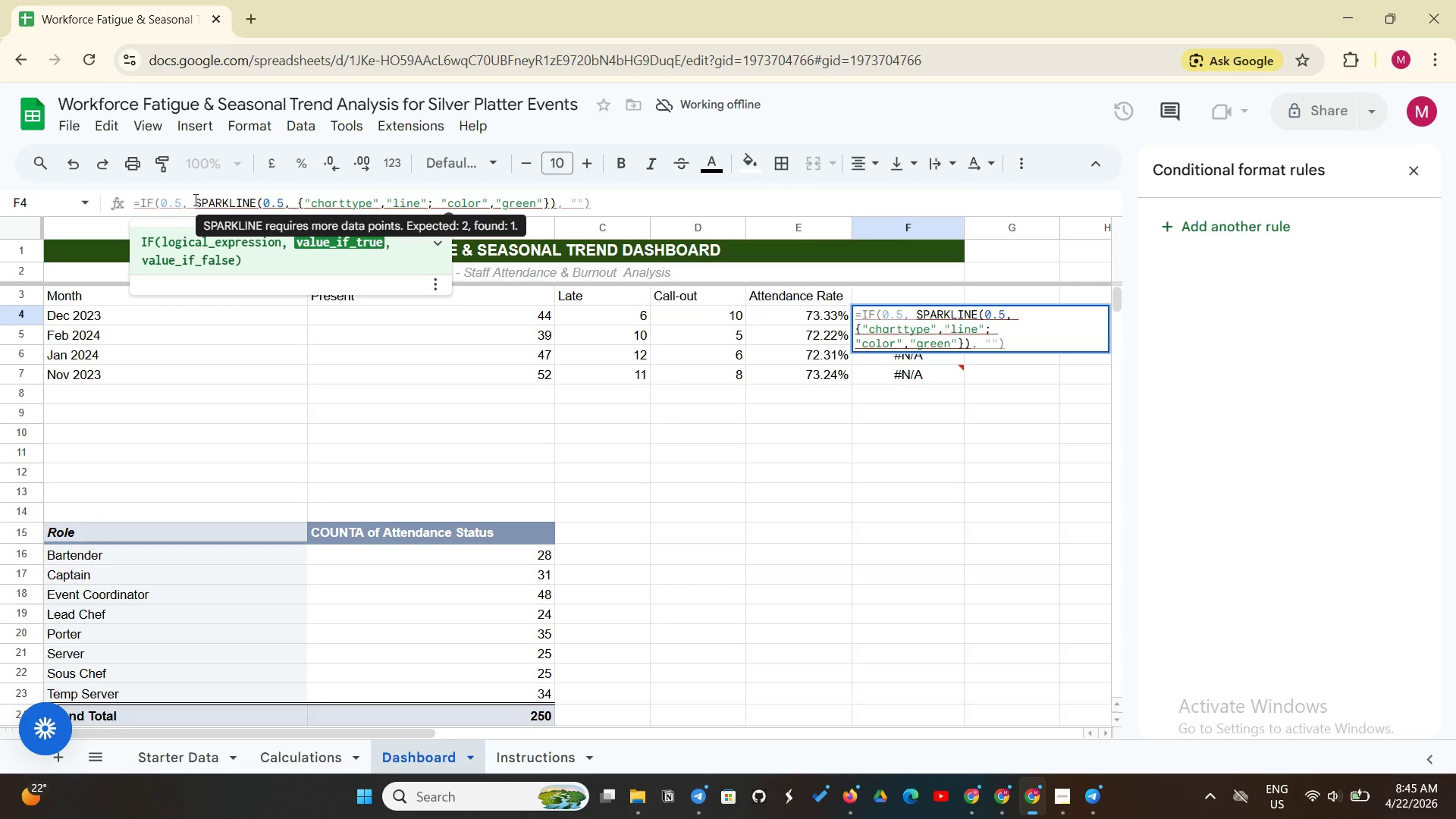 
key(Equal)
 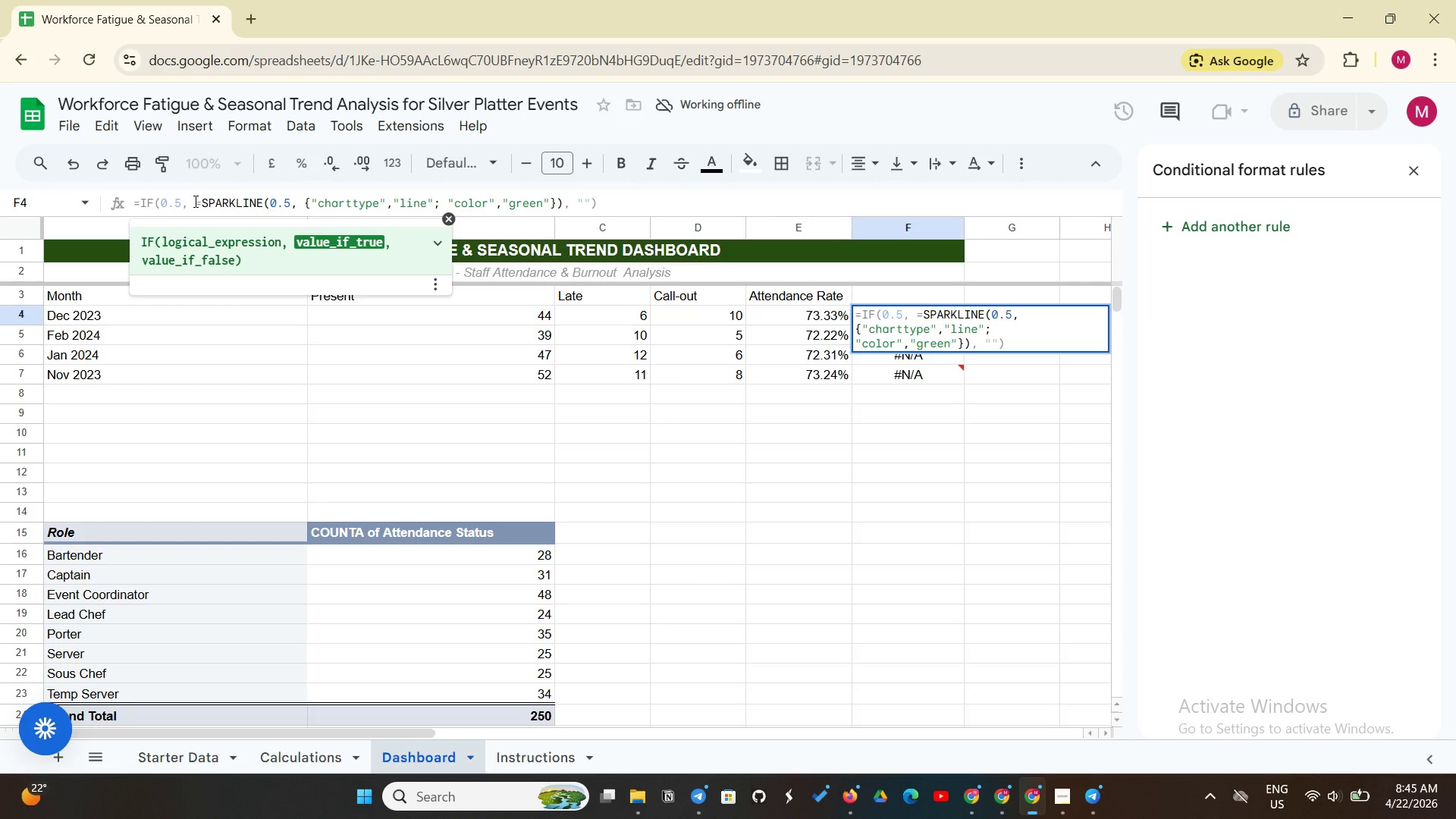 
left_click([194, 201])
 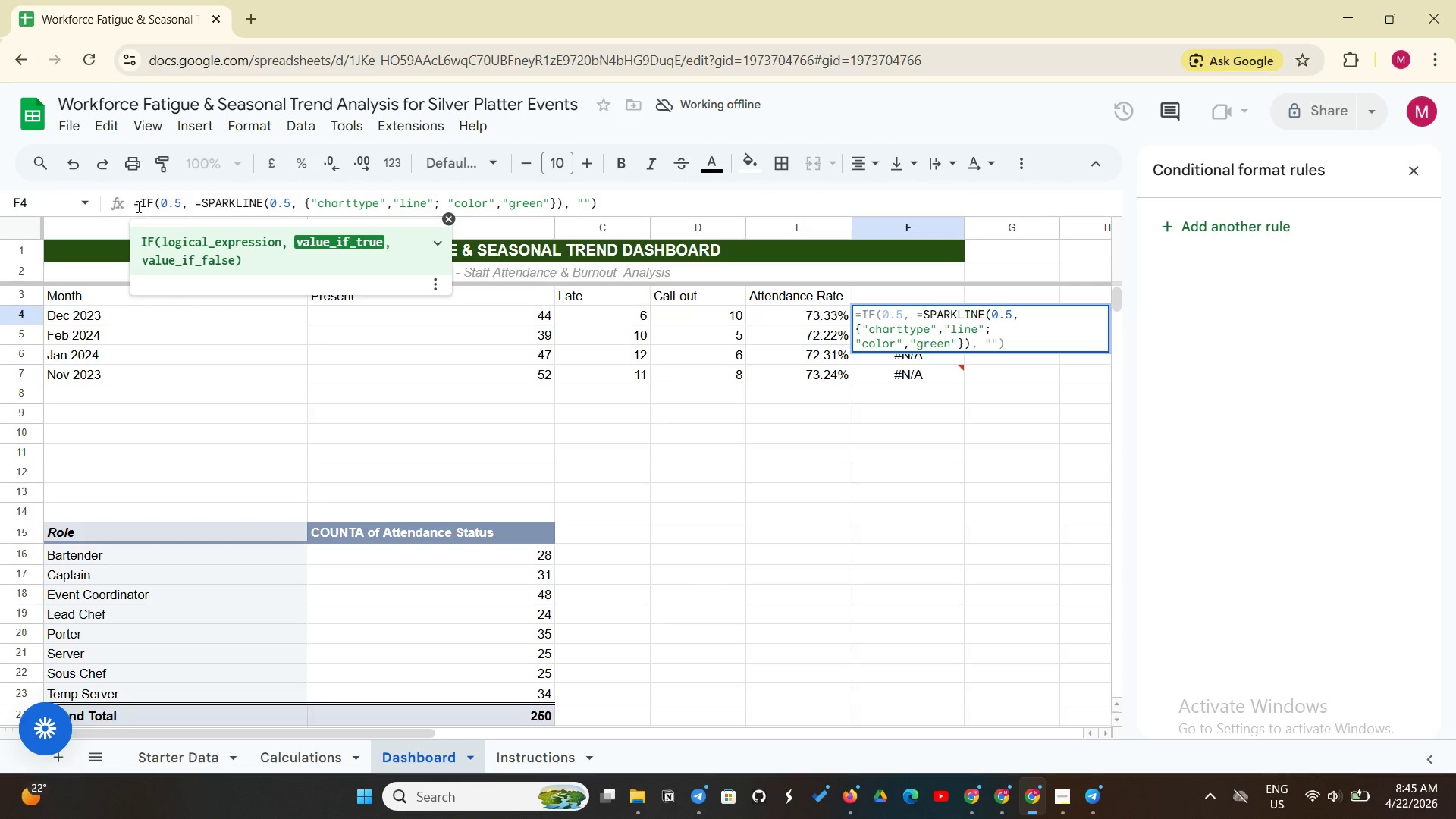 
left_click_drag(start_coordinate=[137, 205], to_coordinate=[188, 184])
 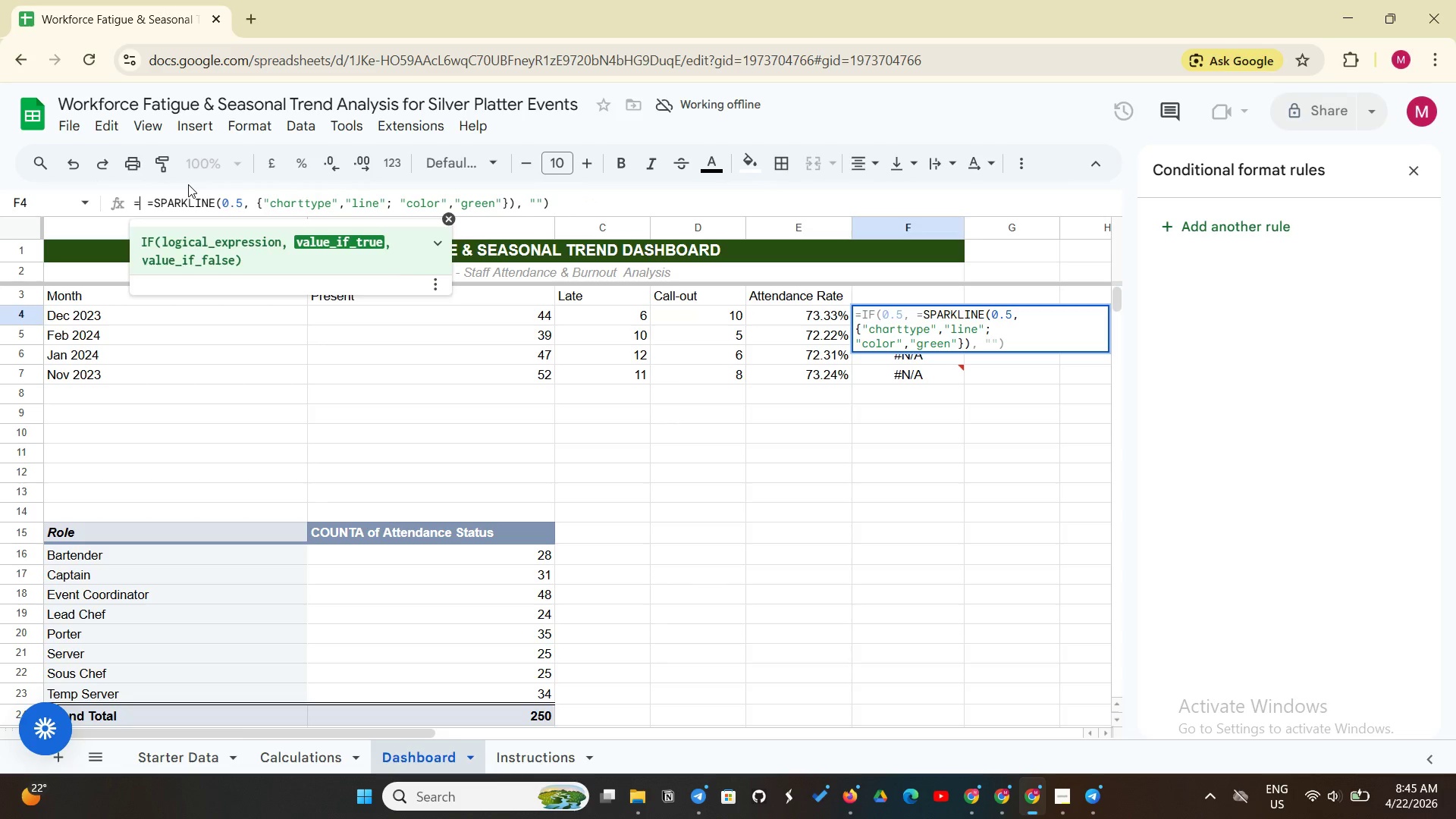 
key(Backspace)
 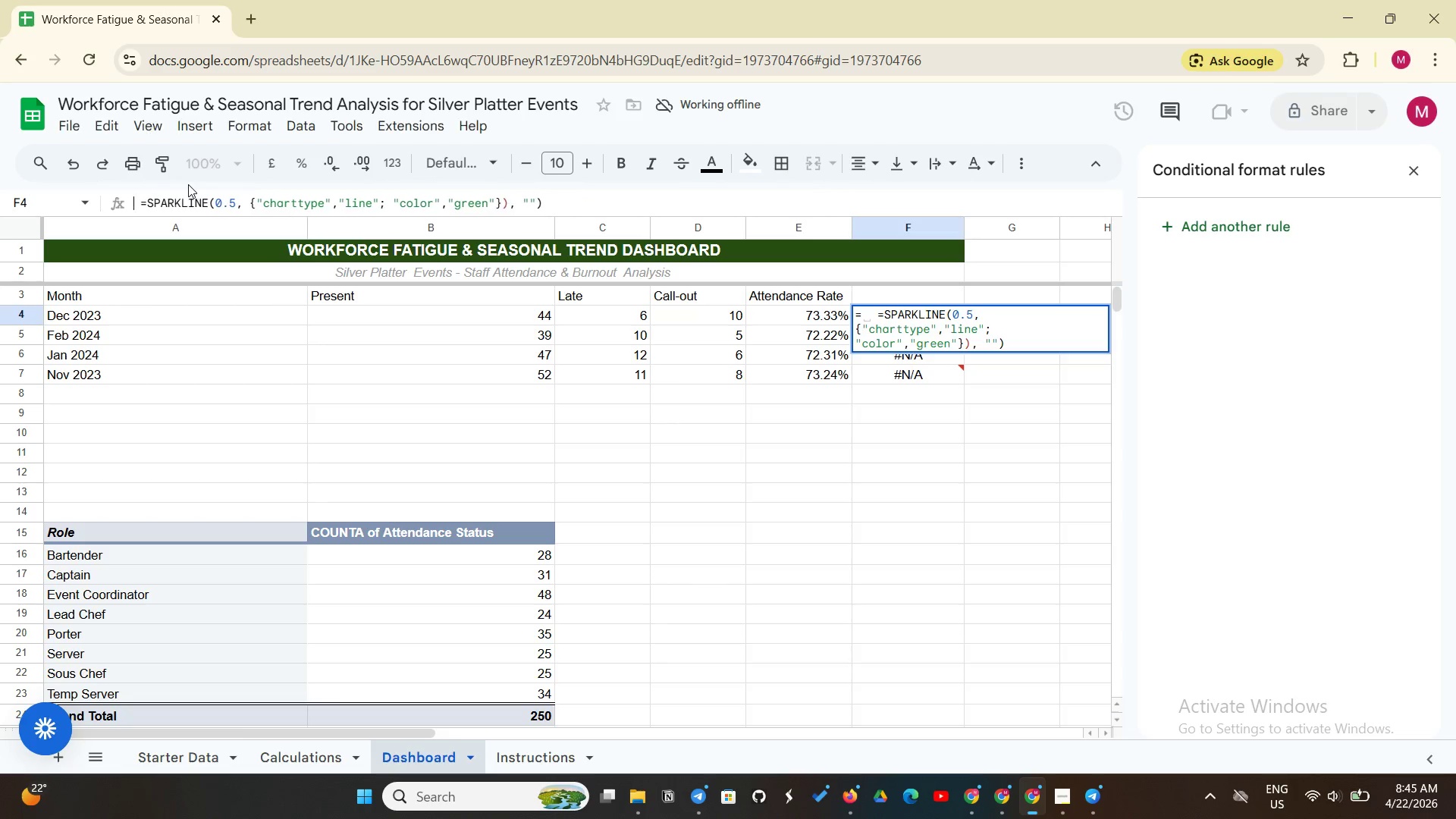 
key(Backspace)
 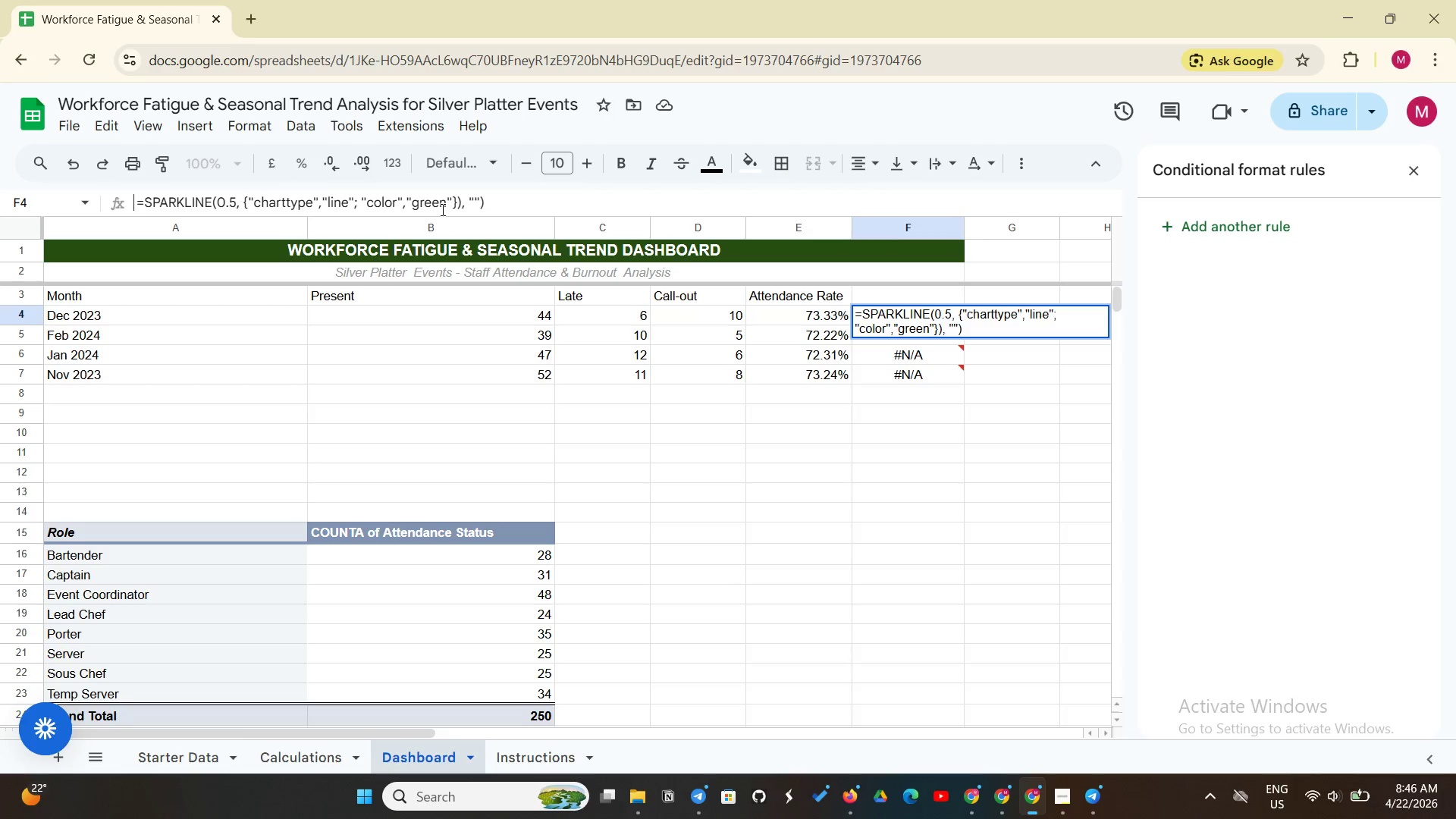 
wait(48.53)
 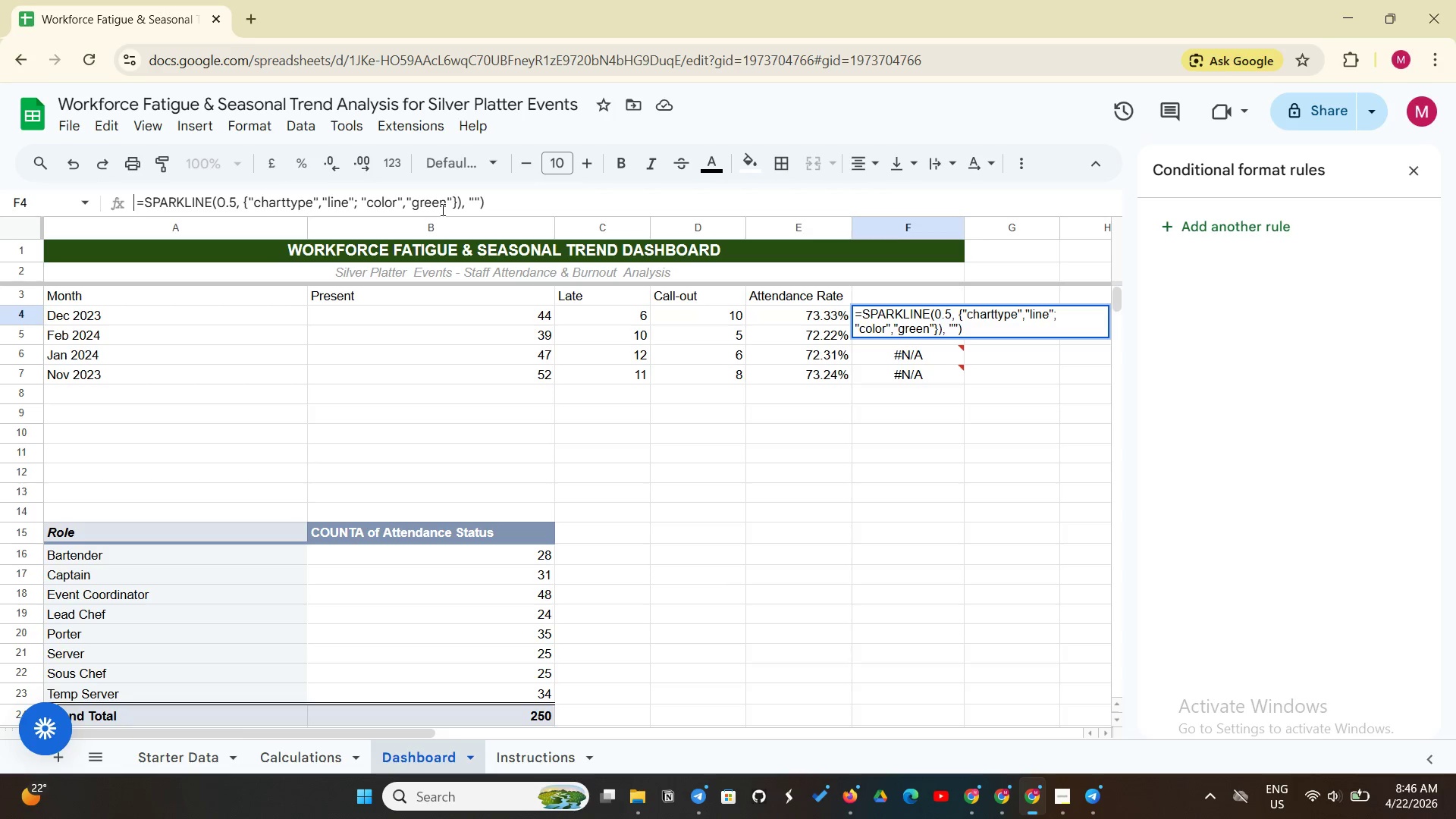 
left_click([491, 206])
 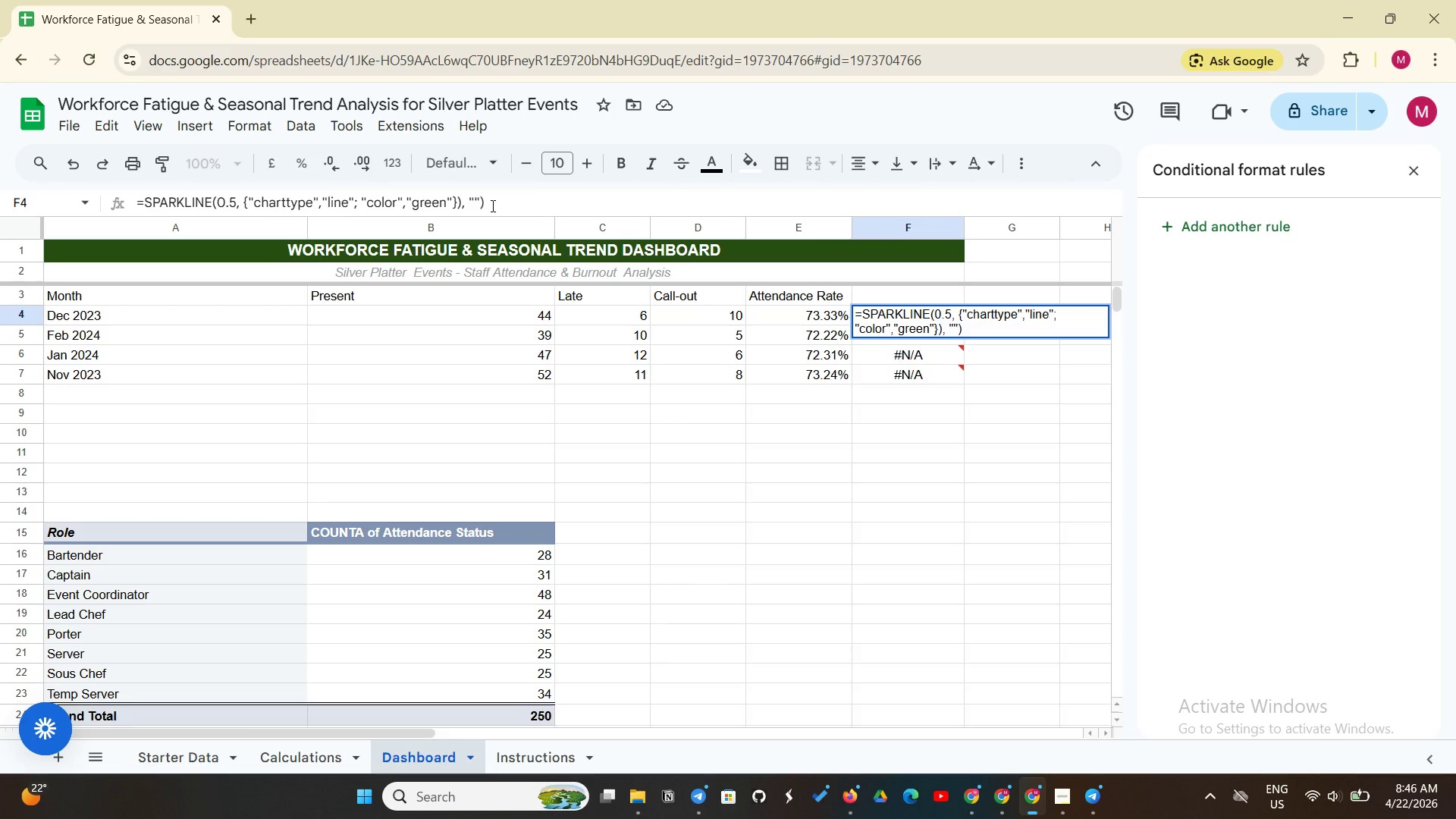 
key(Backspace)
 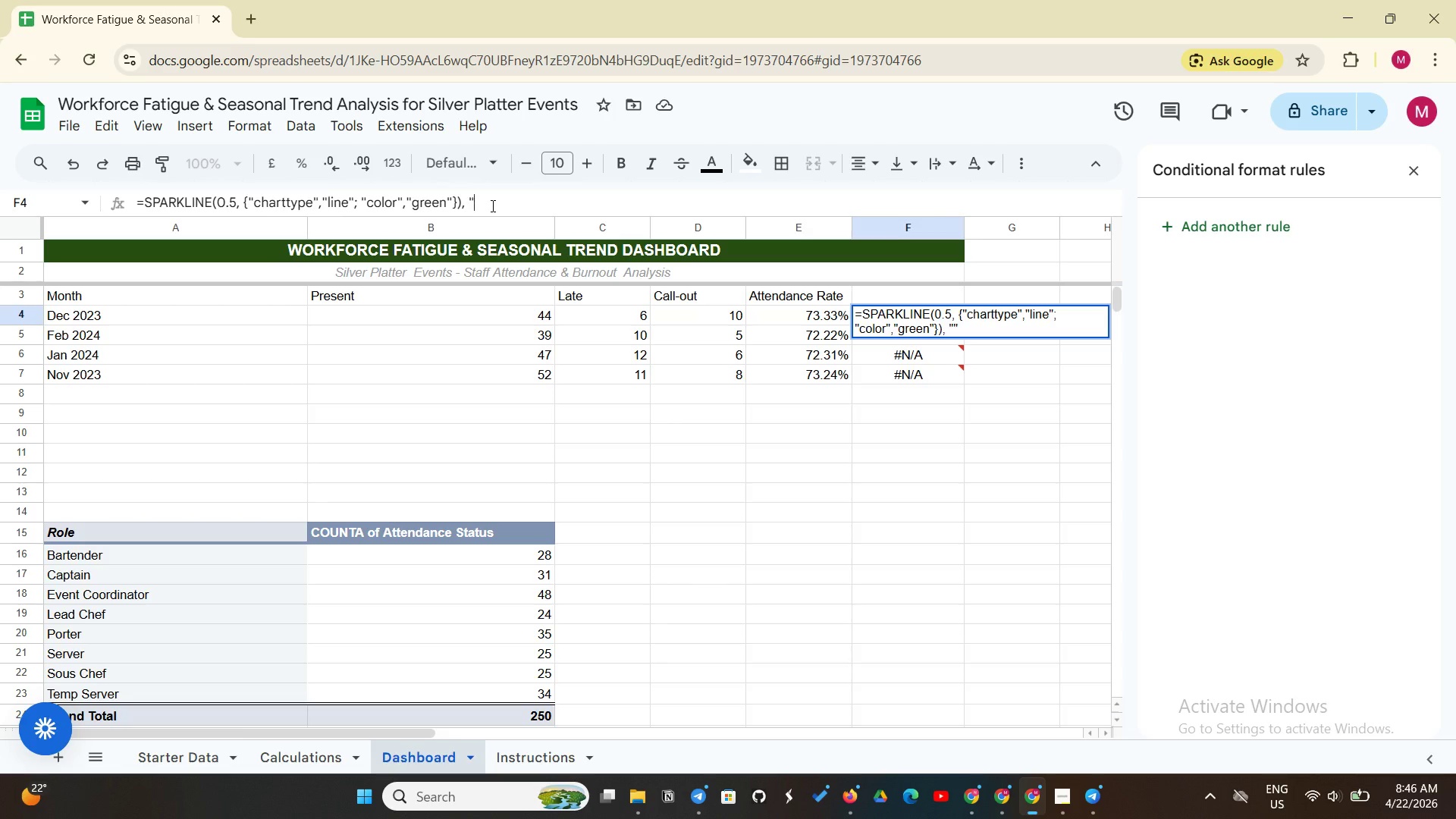 
key(Backspace)
 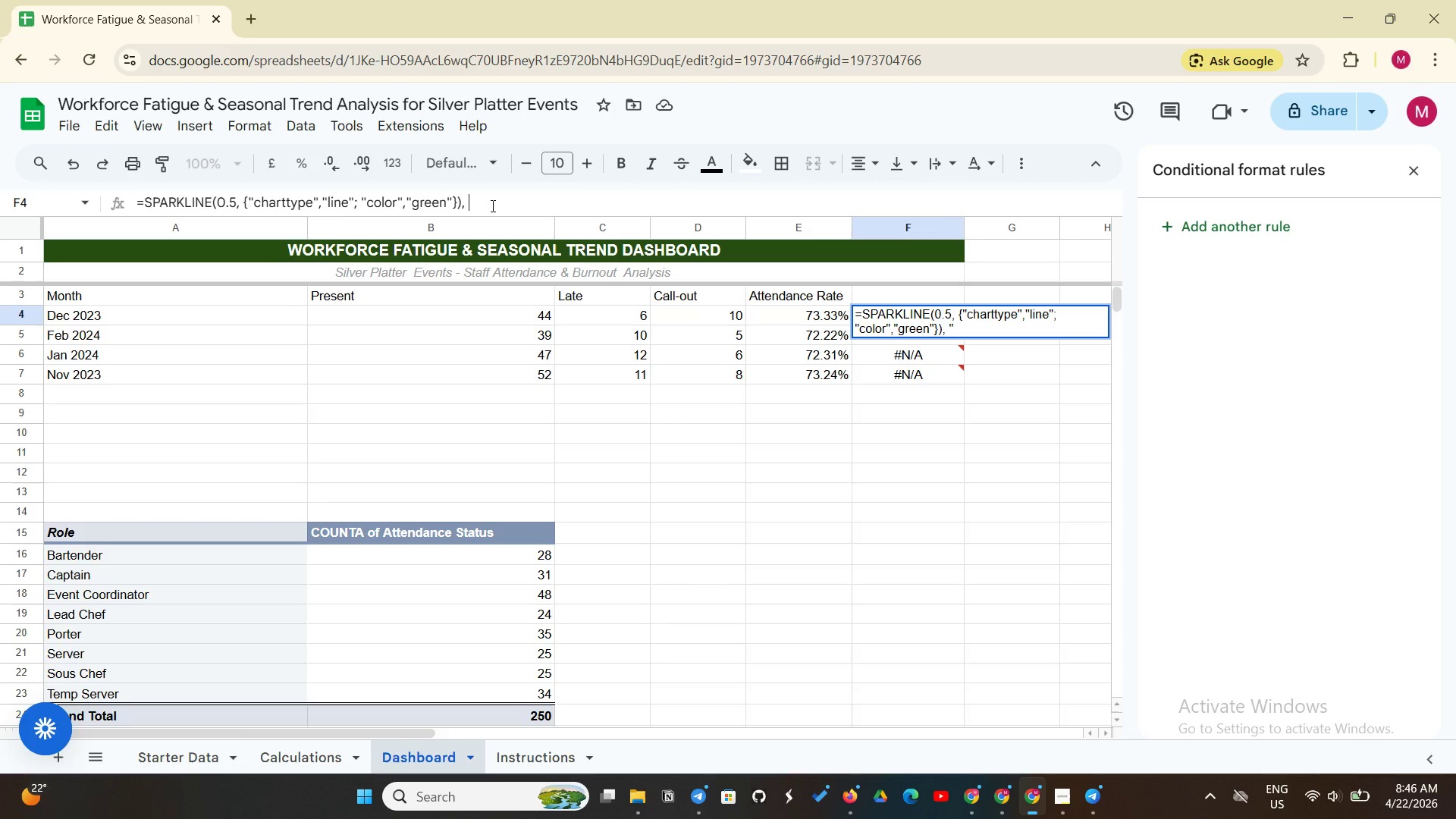 
key(Backspace)
 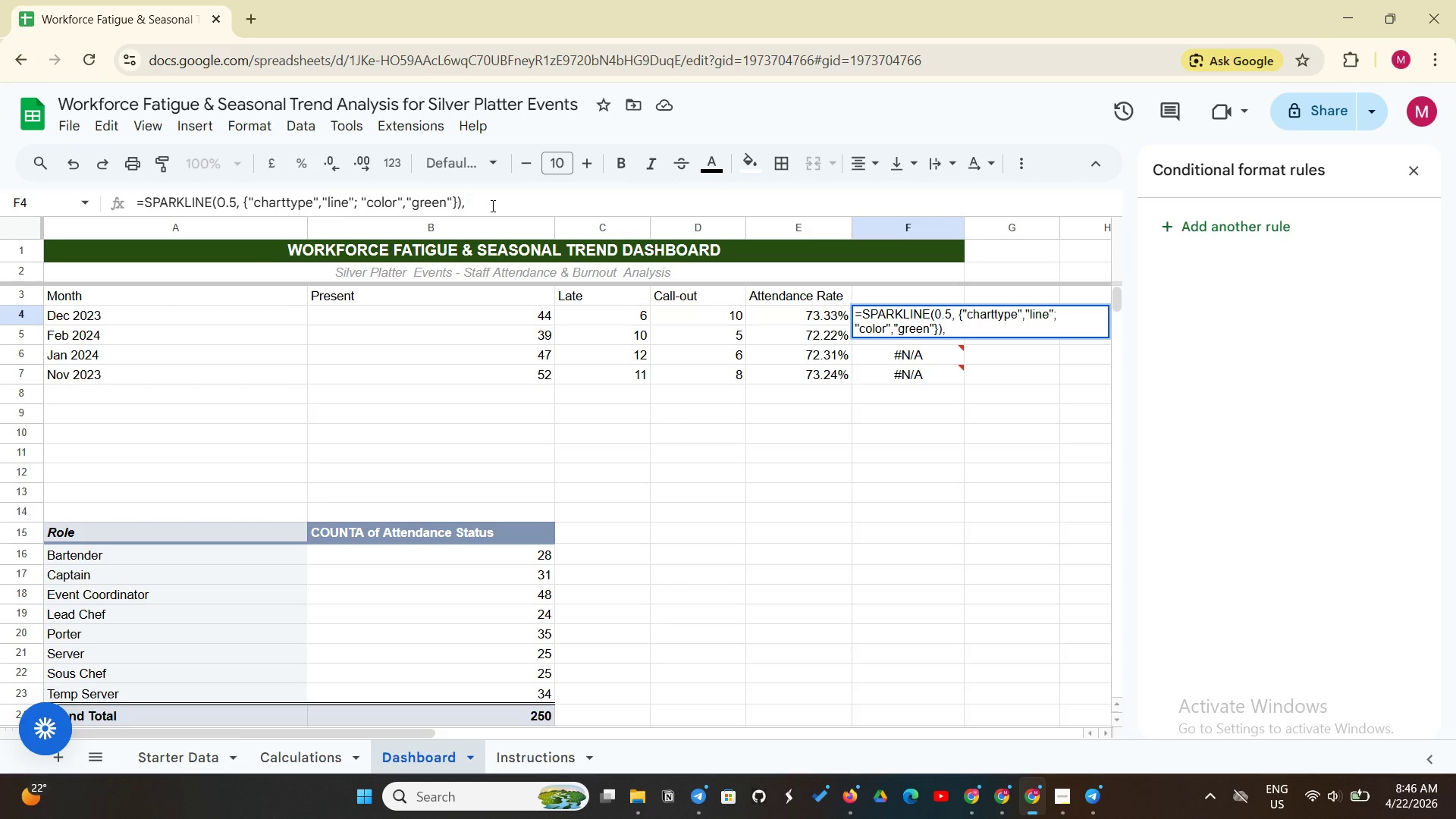 
key(Backspace)
 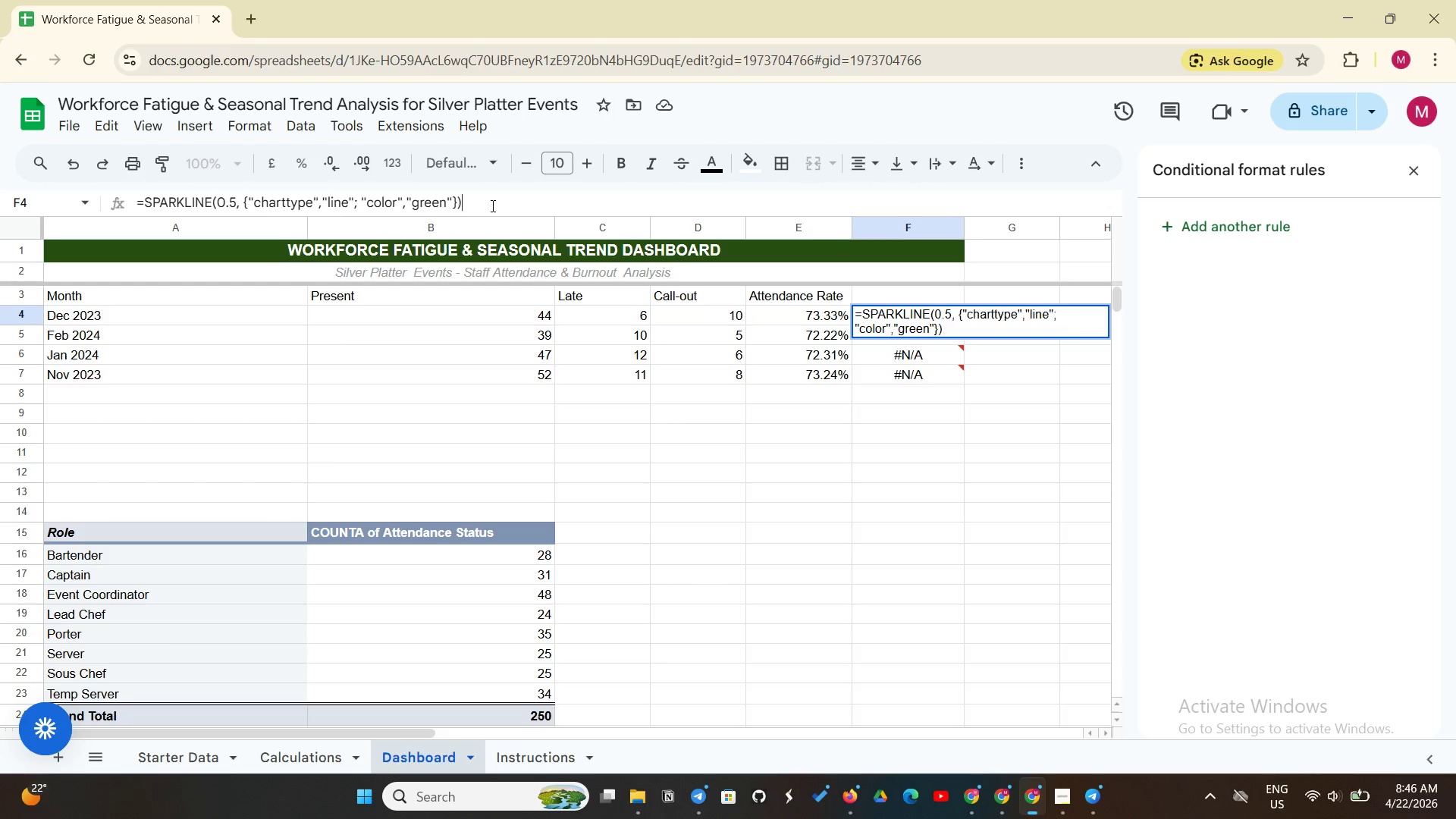 
key(Backspace)
 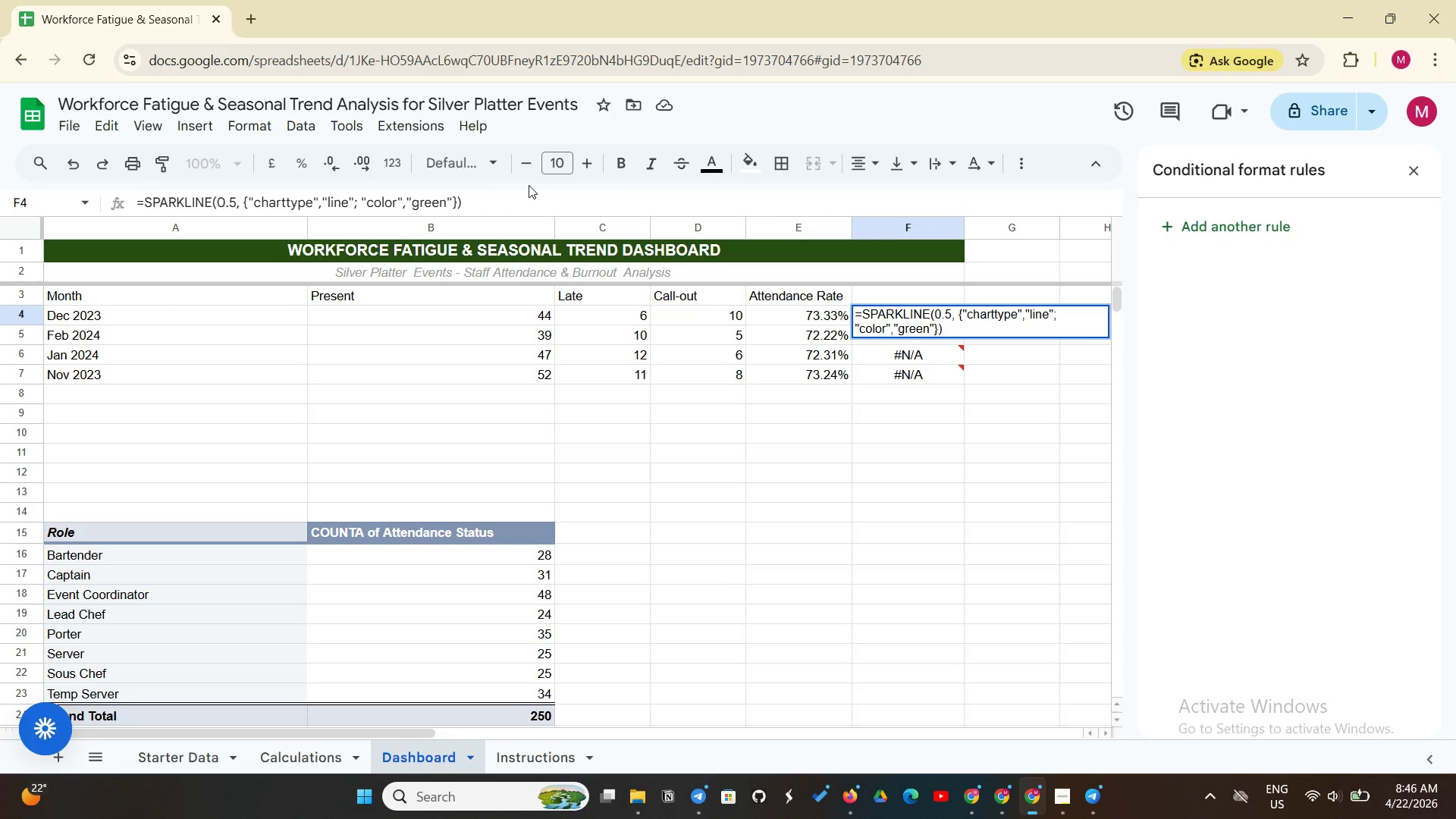 
key(Enter)
 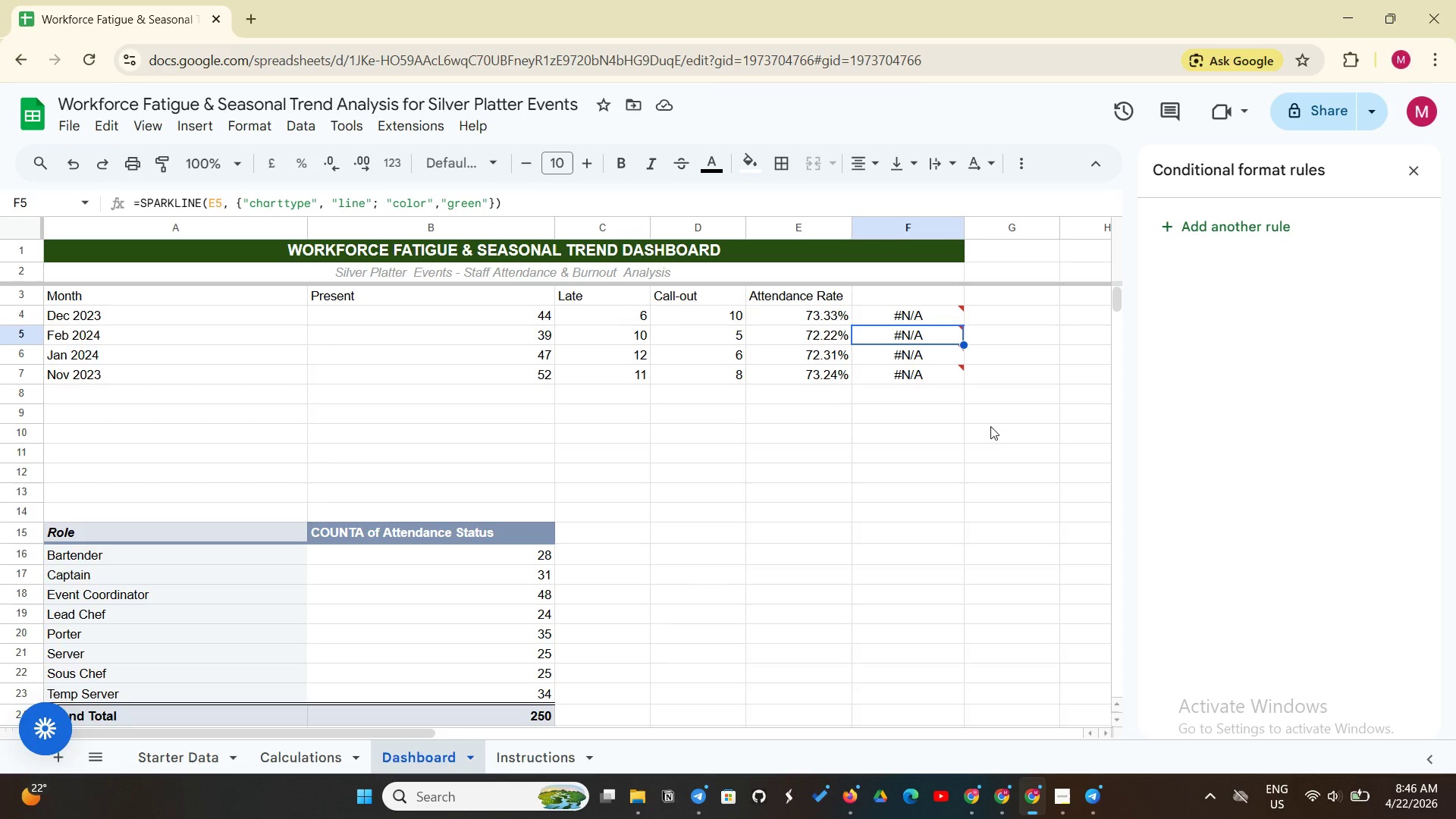 
wait(21.97)
 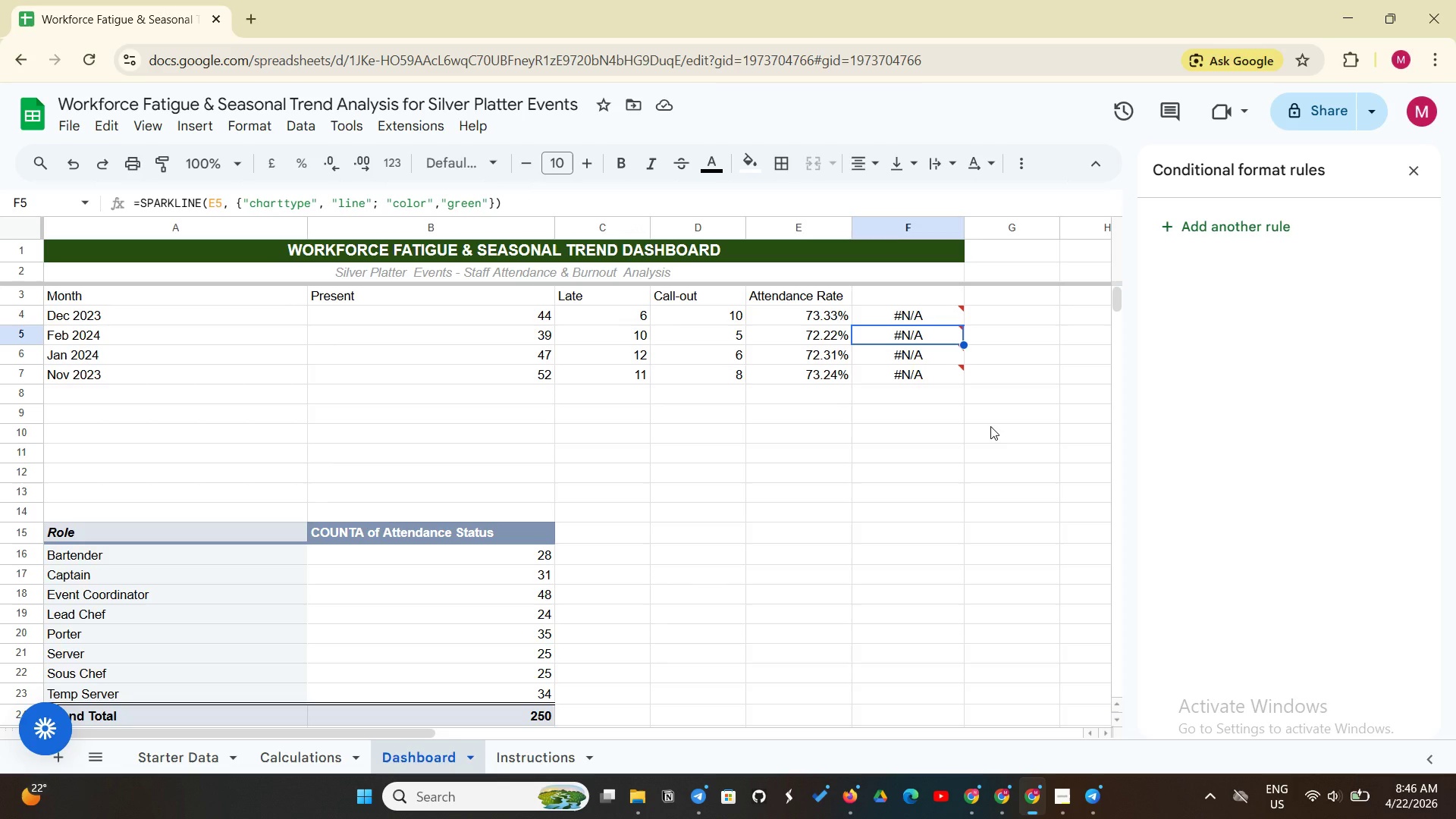 
left_click([890, 313])
 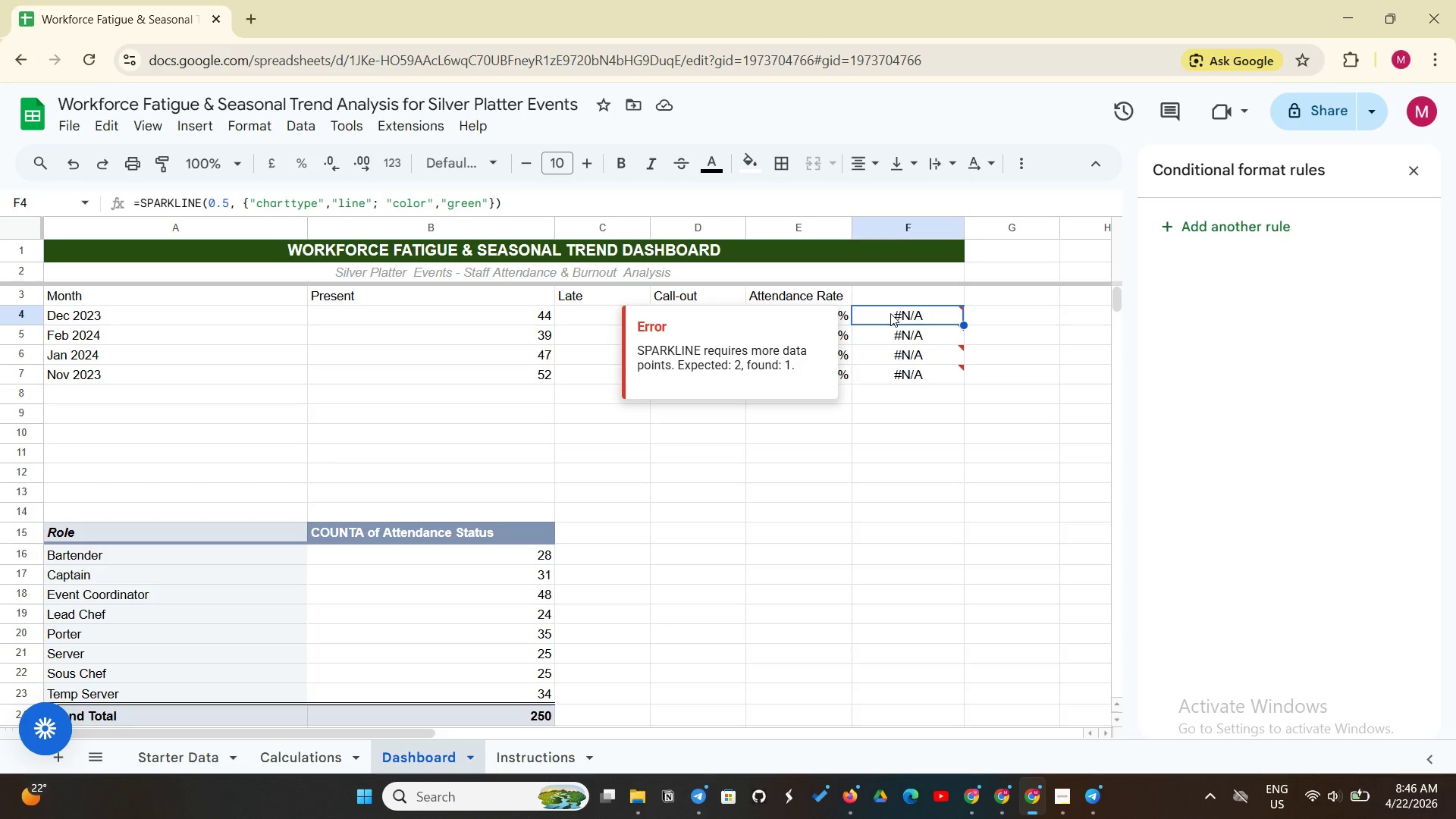 
key(Backspace)
 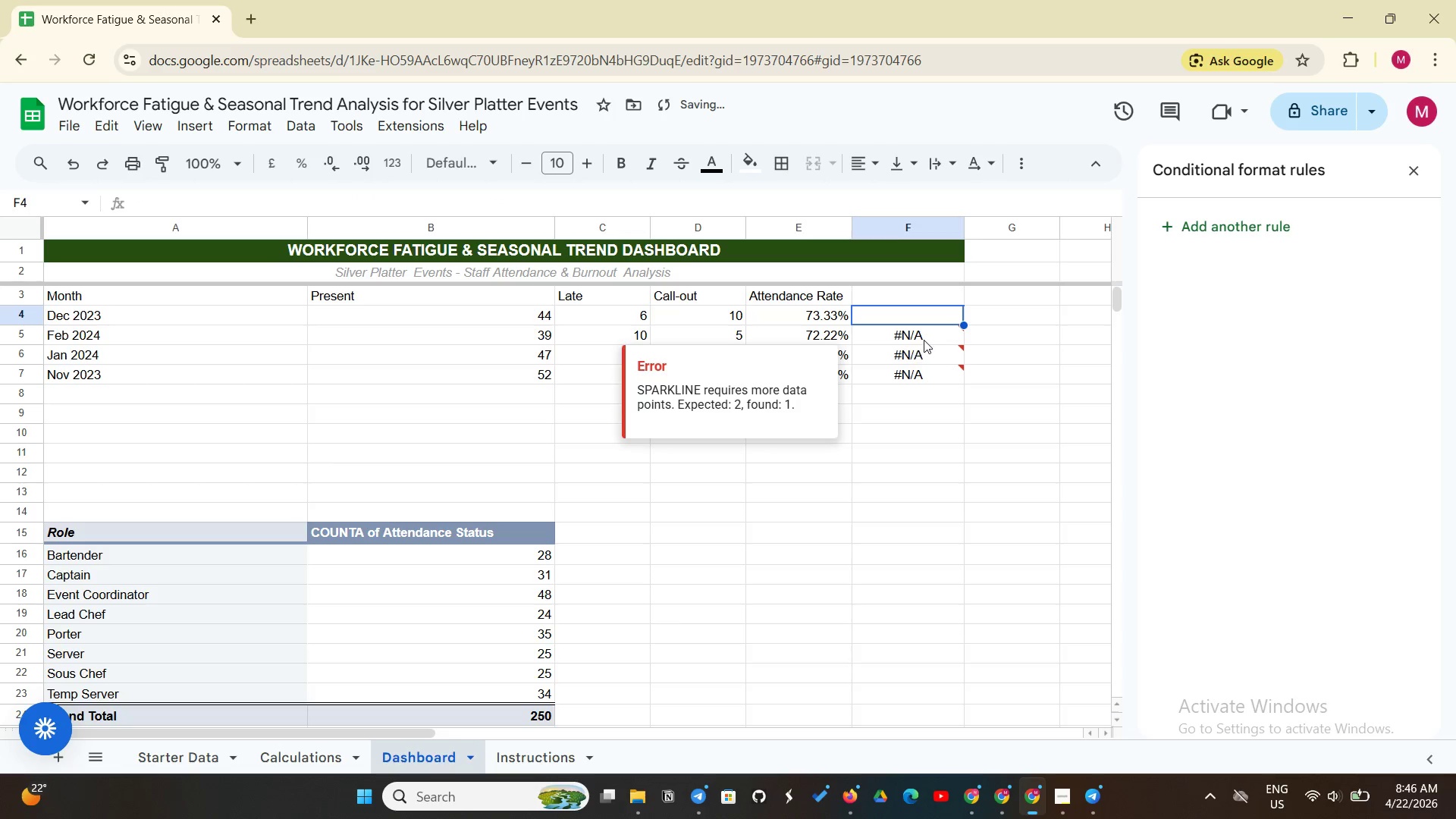 
left_click([925, 339])
 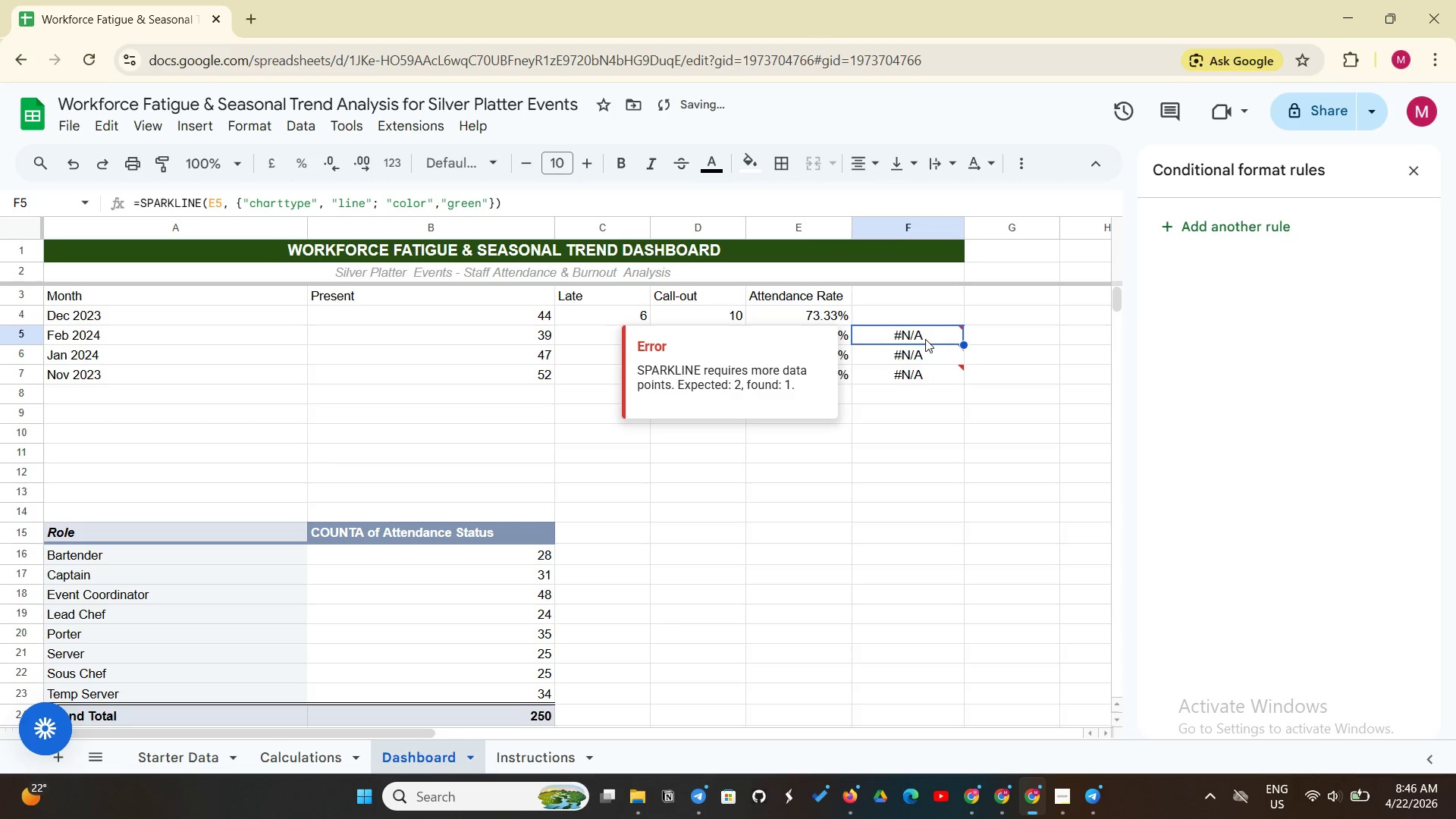 
left_click_drag(start_coordinate=[925, 339], to_coordinate=[927, 369])
 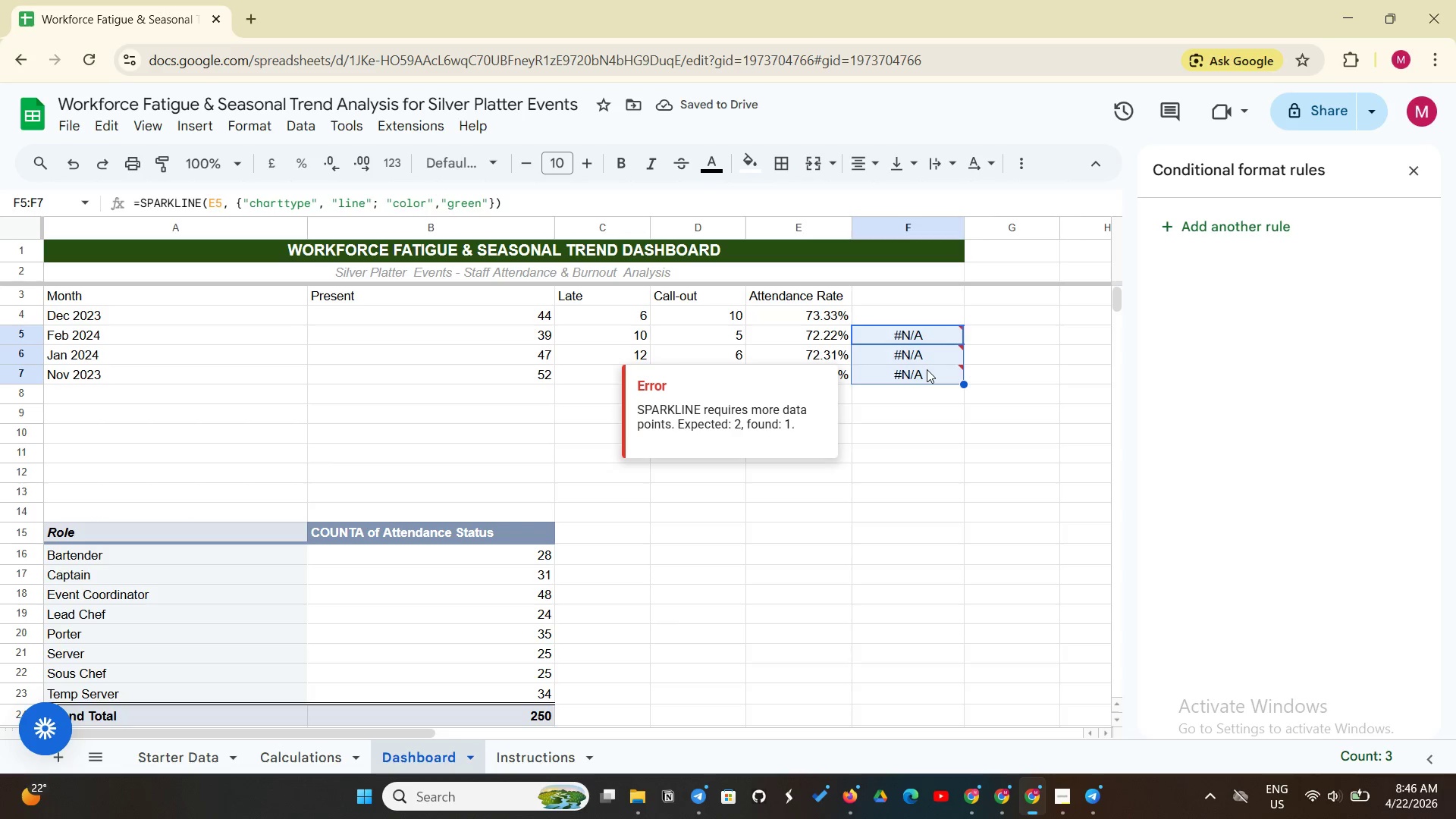 
key(Backspace)
 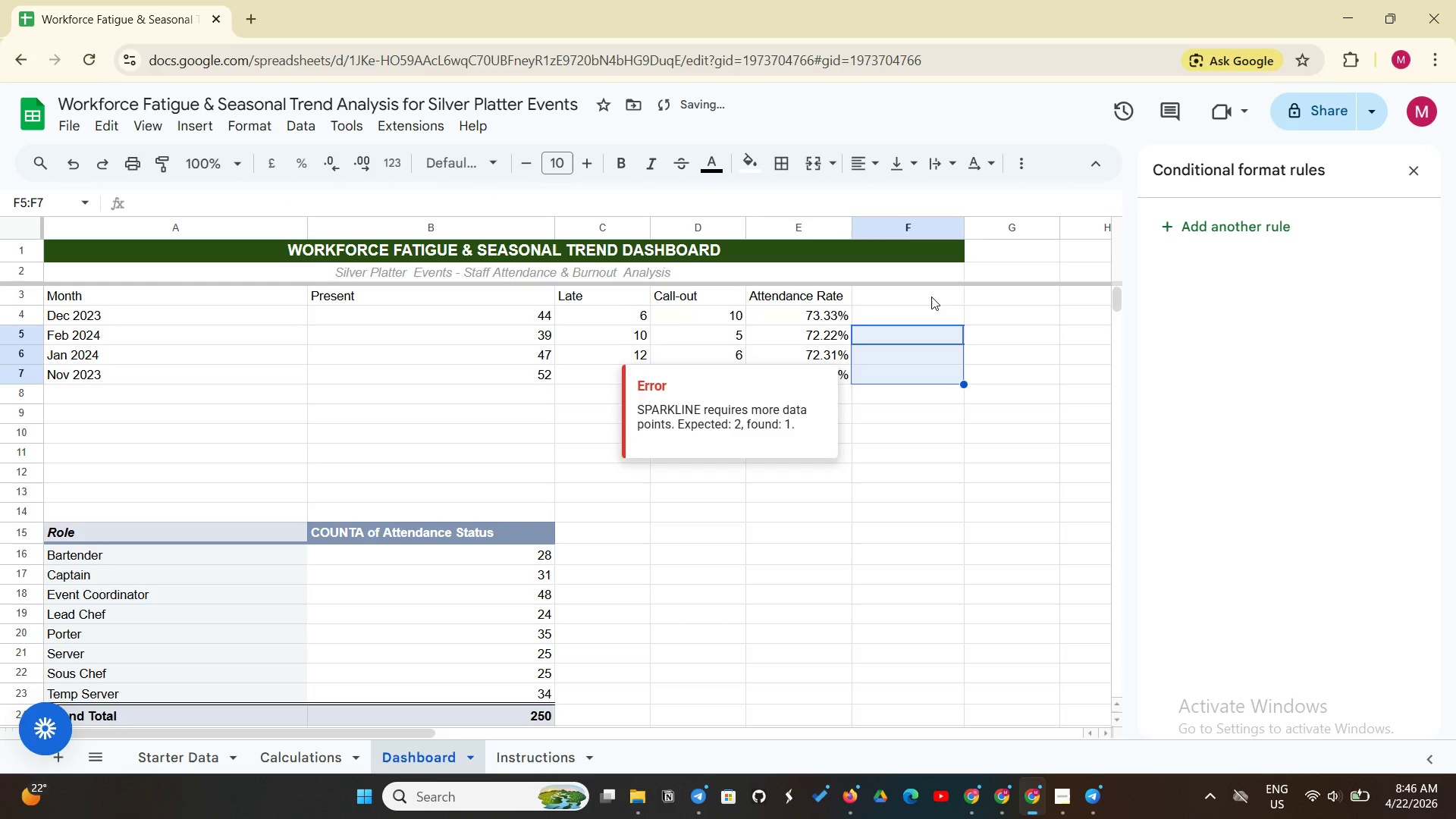 
left_click([931, 297])
 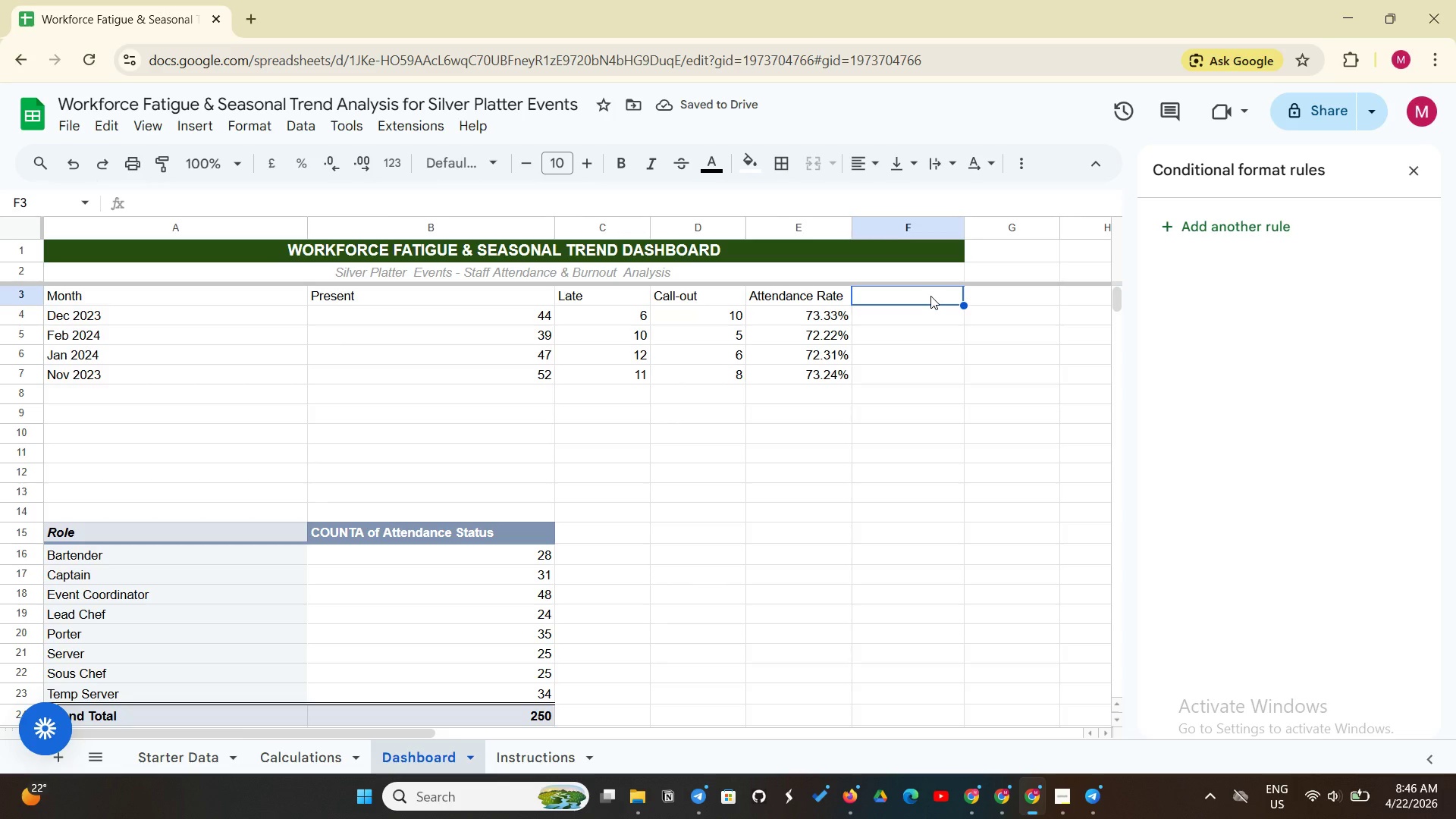 
type(Attendance t)
key(Backspace)
type(Trend)
 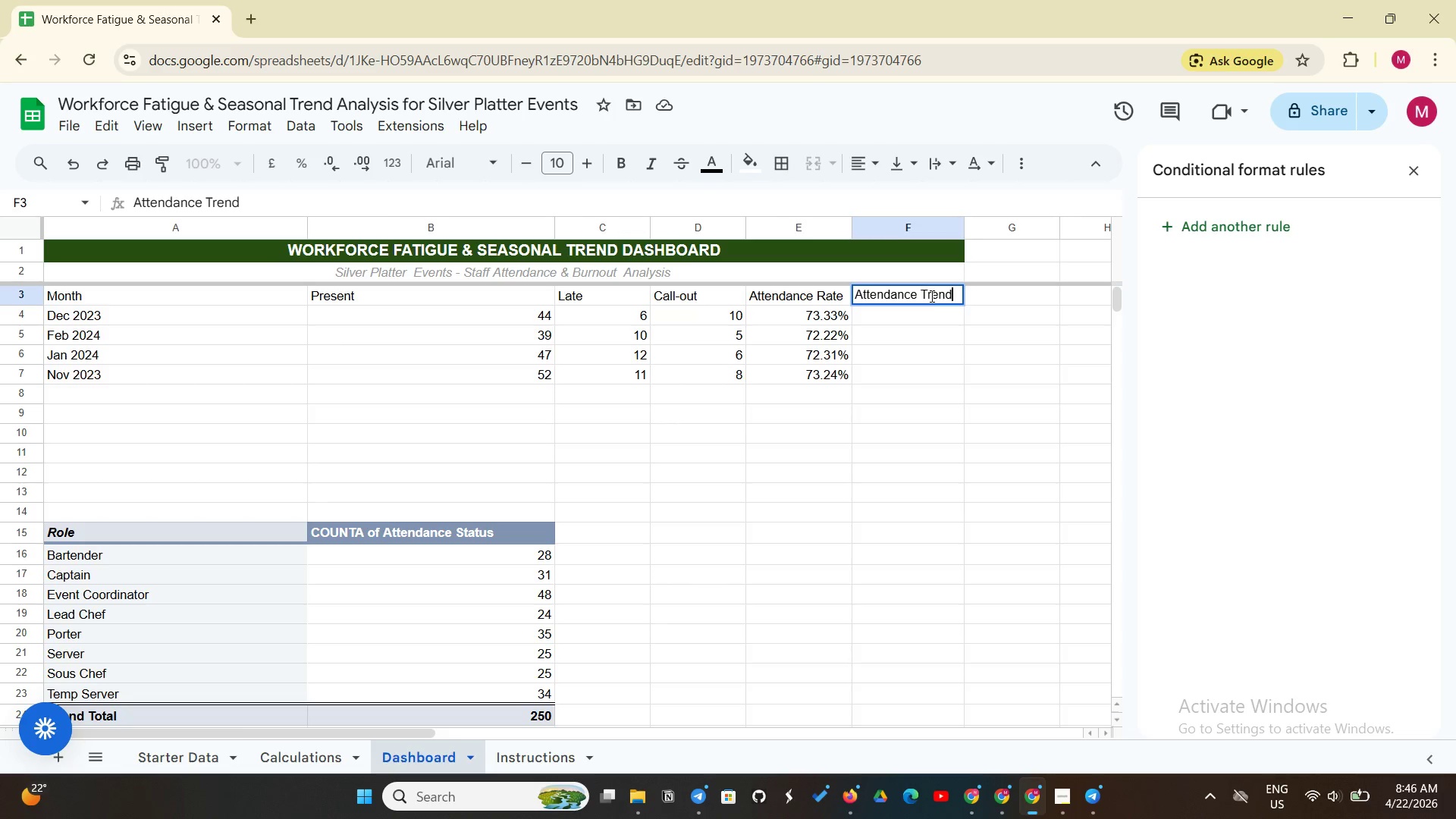 
key(Enter)
 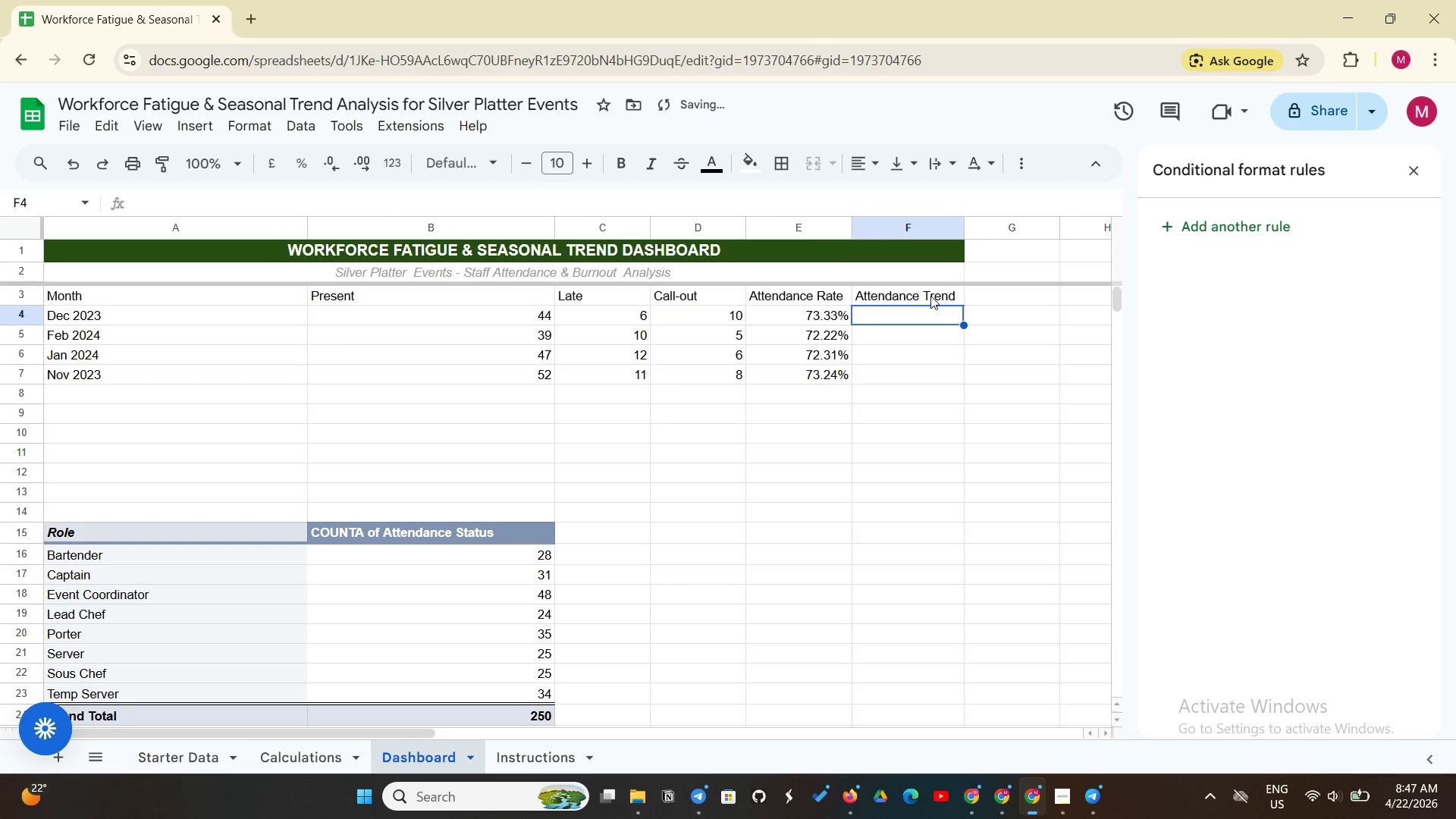 
type(=SPAR)
 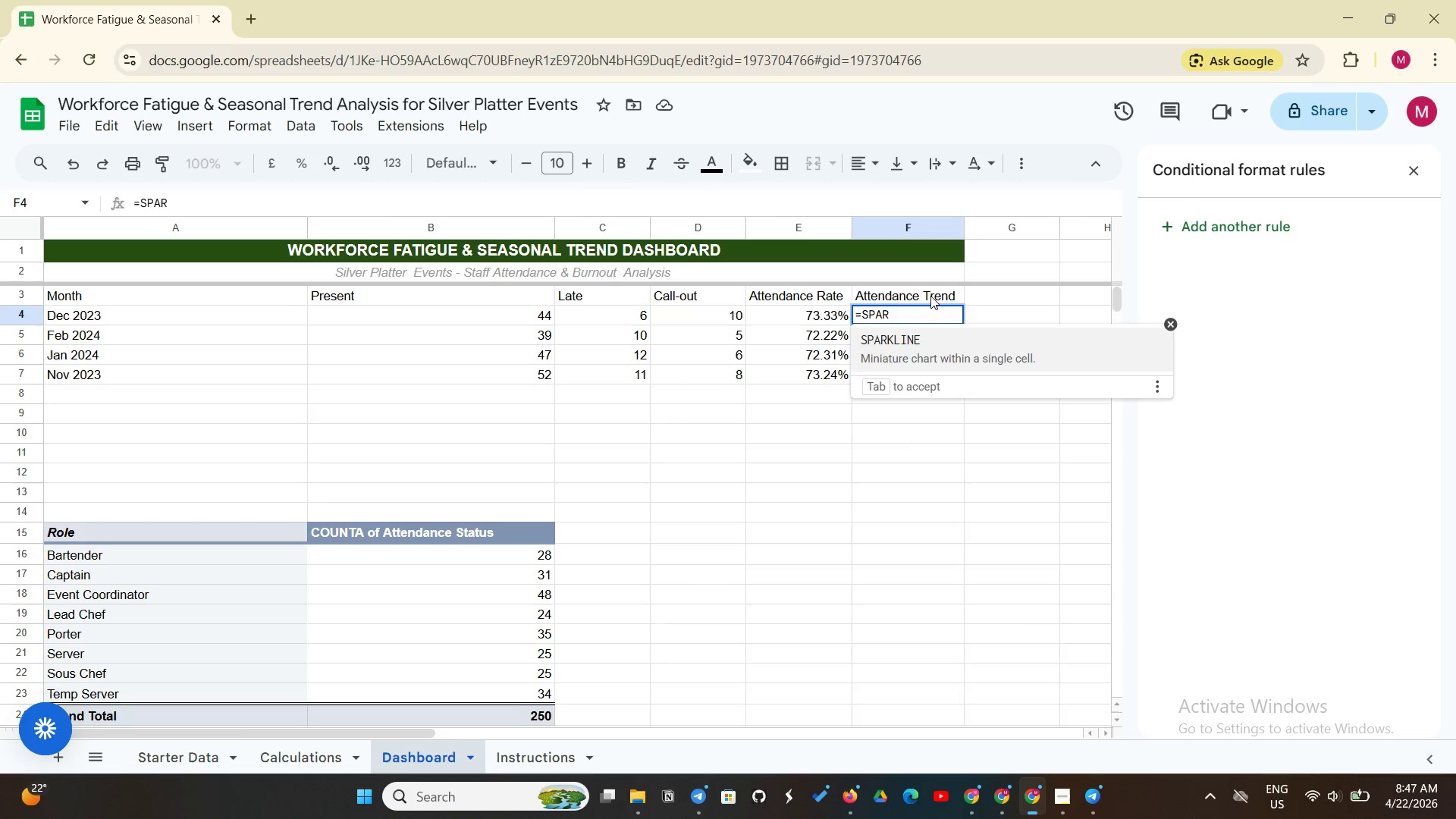 
left_click([905, 334])
 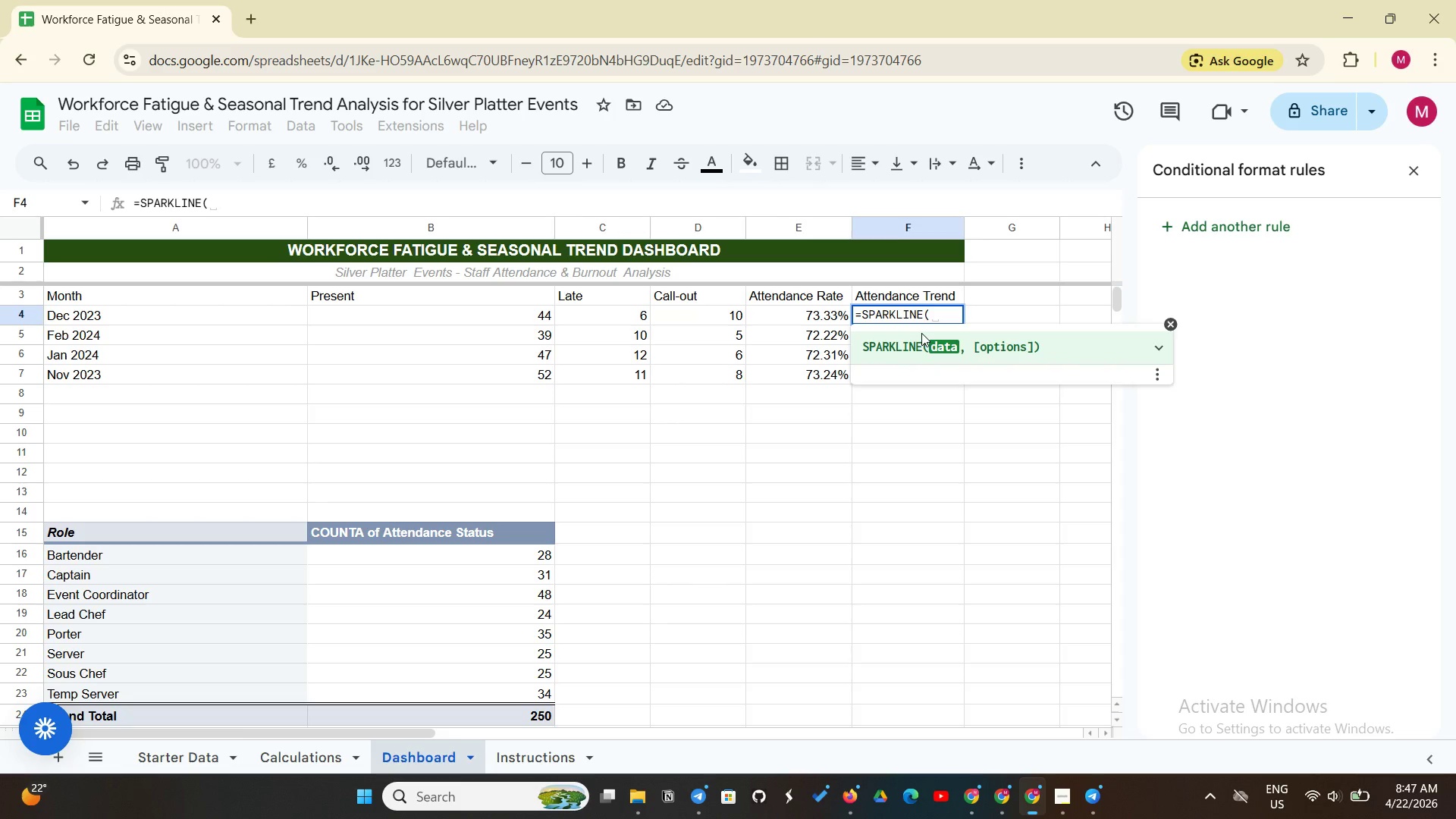 
type(E4:E)
 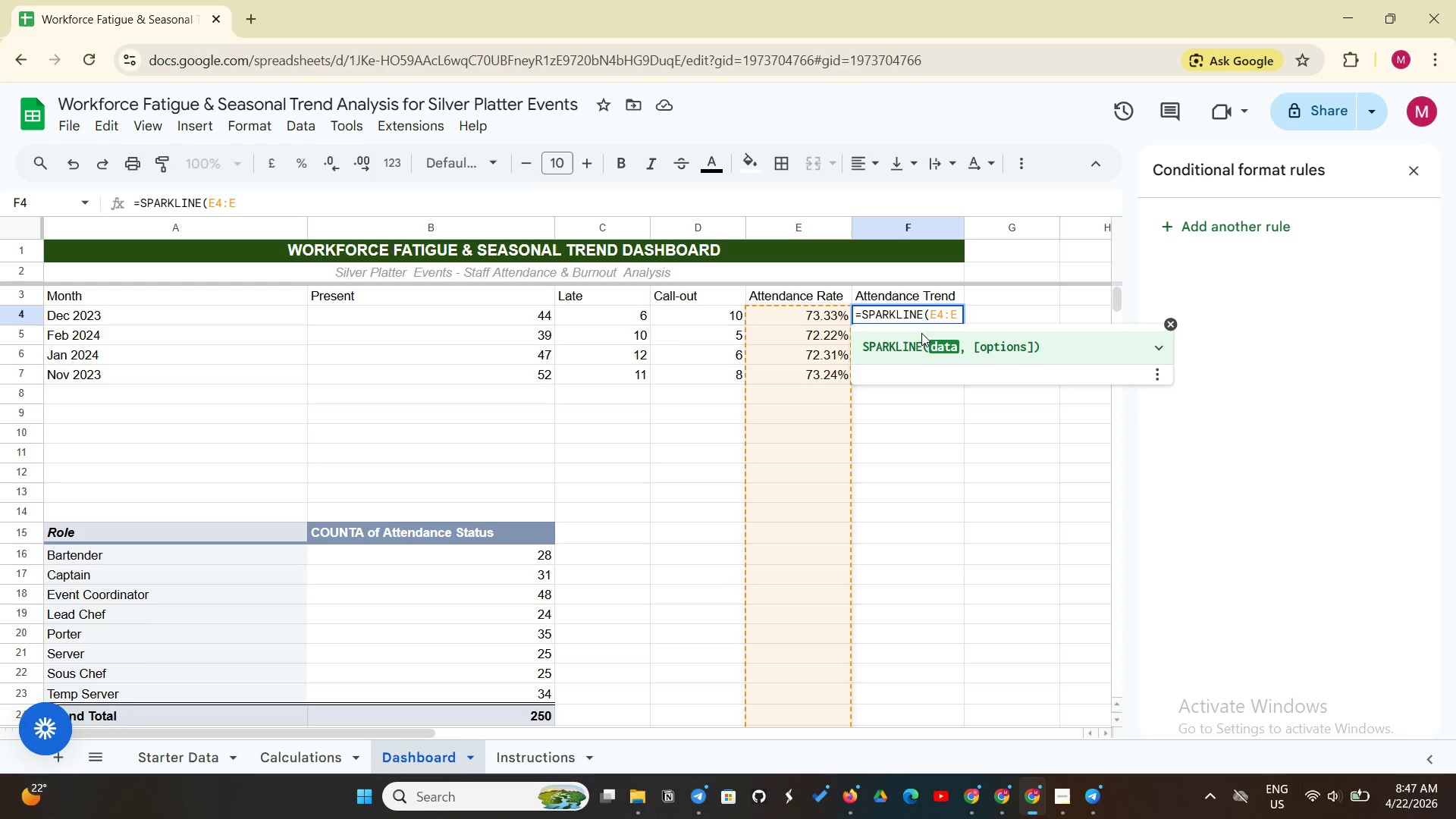 
type(7, {cha)
key(Backspace)
key(Backspace)
key(Backspace)
type("charttpe)
 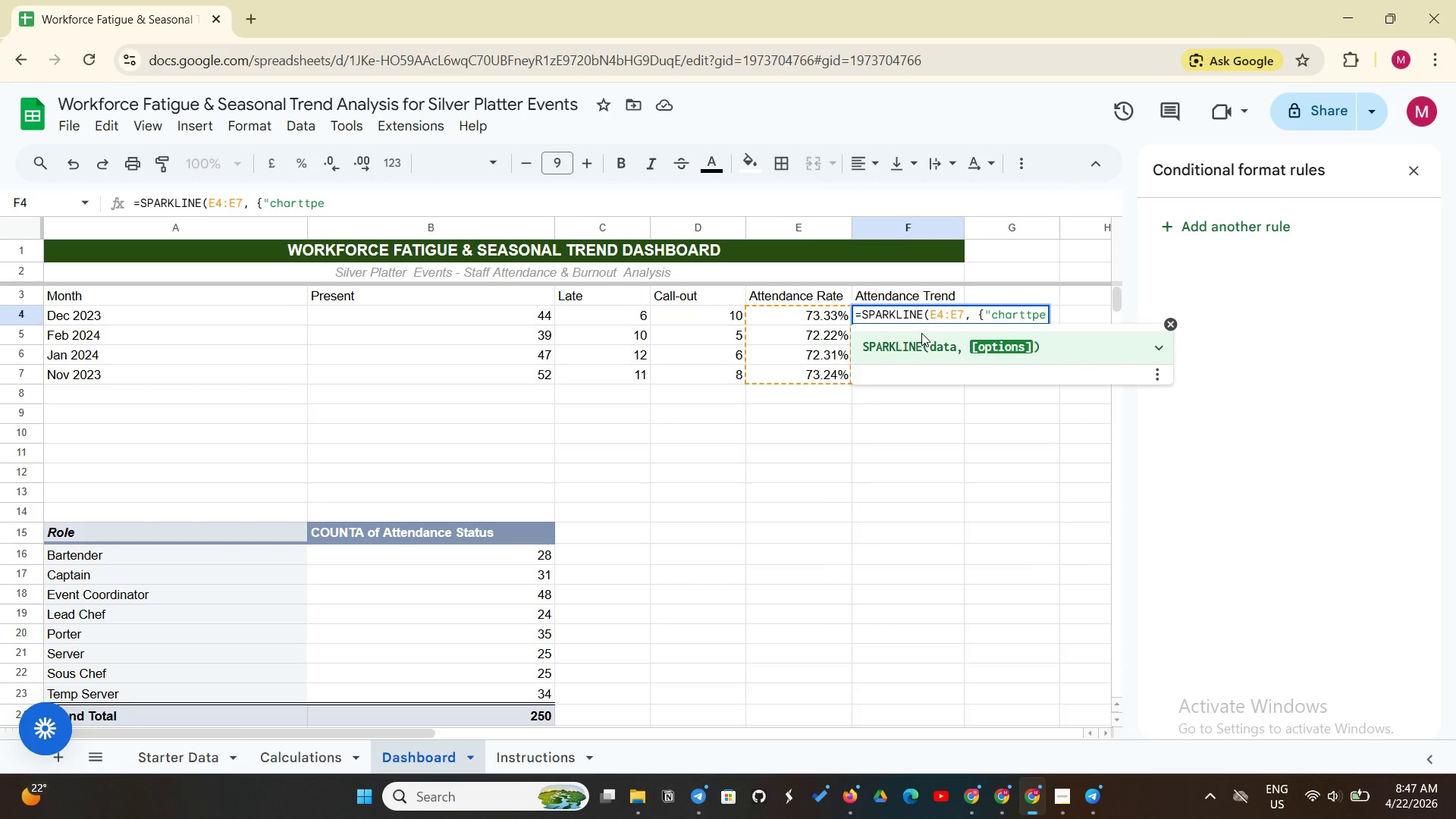 
wait(5.14)
 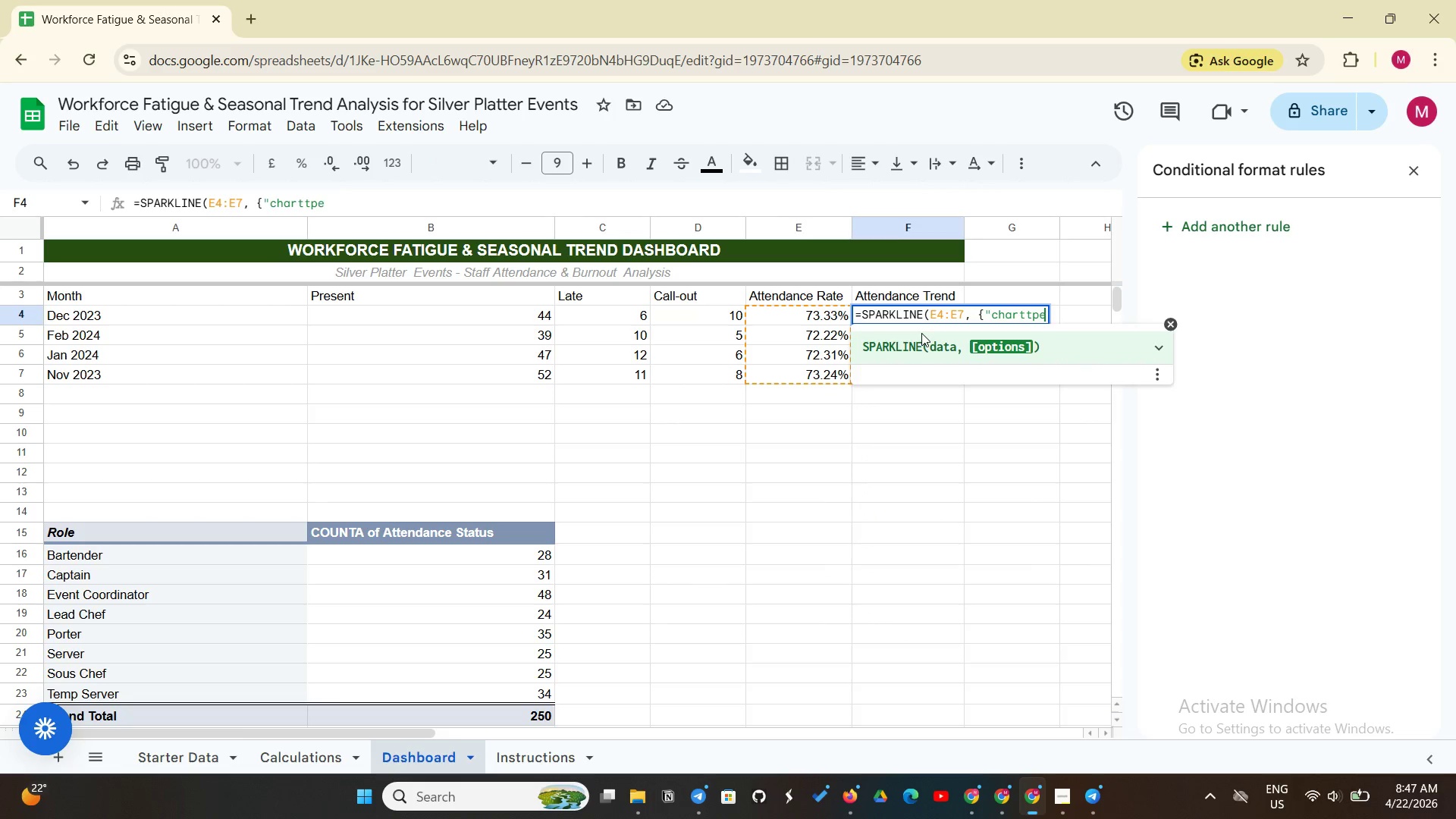 
left_click([308, 206])
 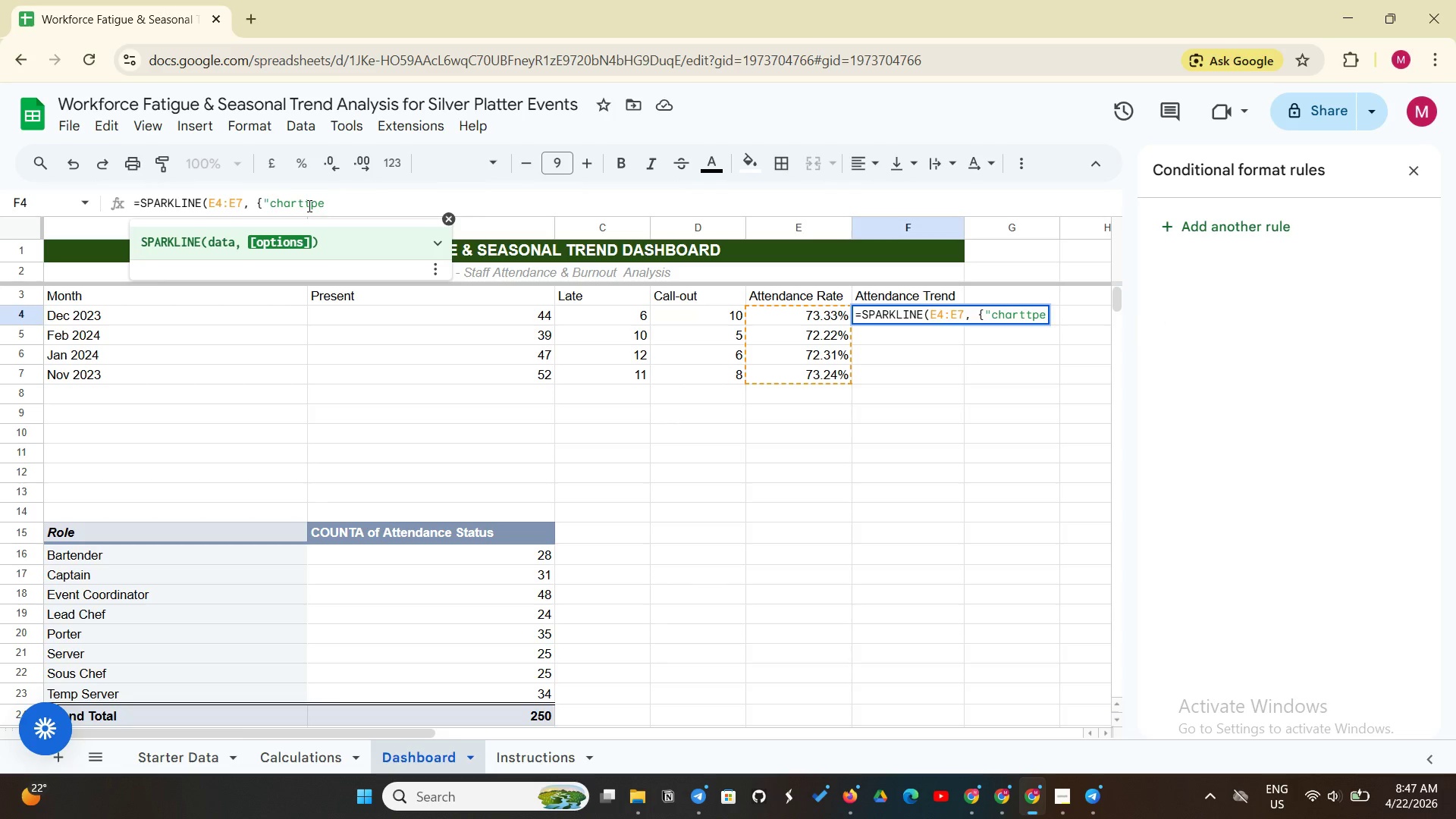 
key(Y)
 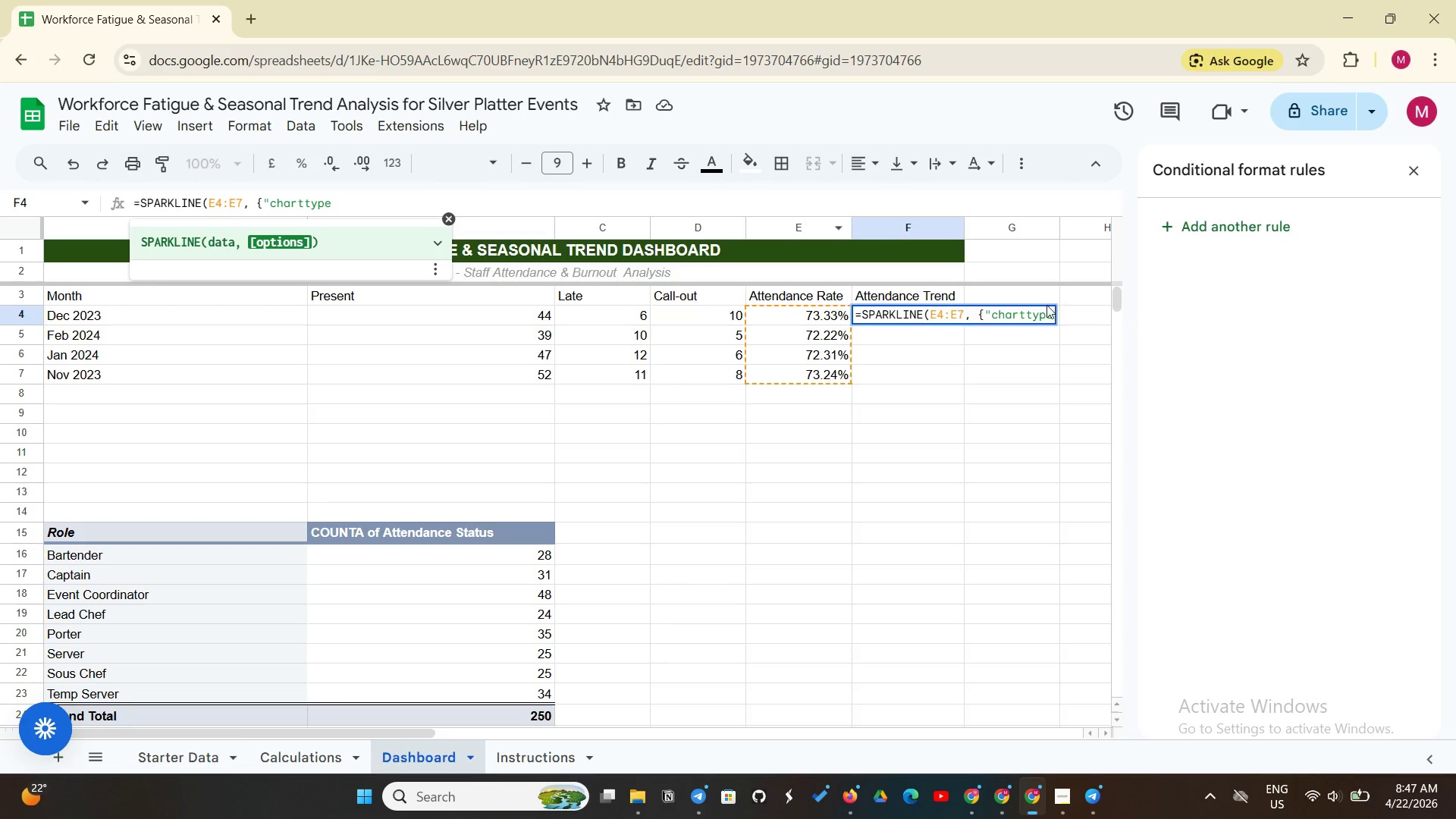 
left_click([1053, 310])
 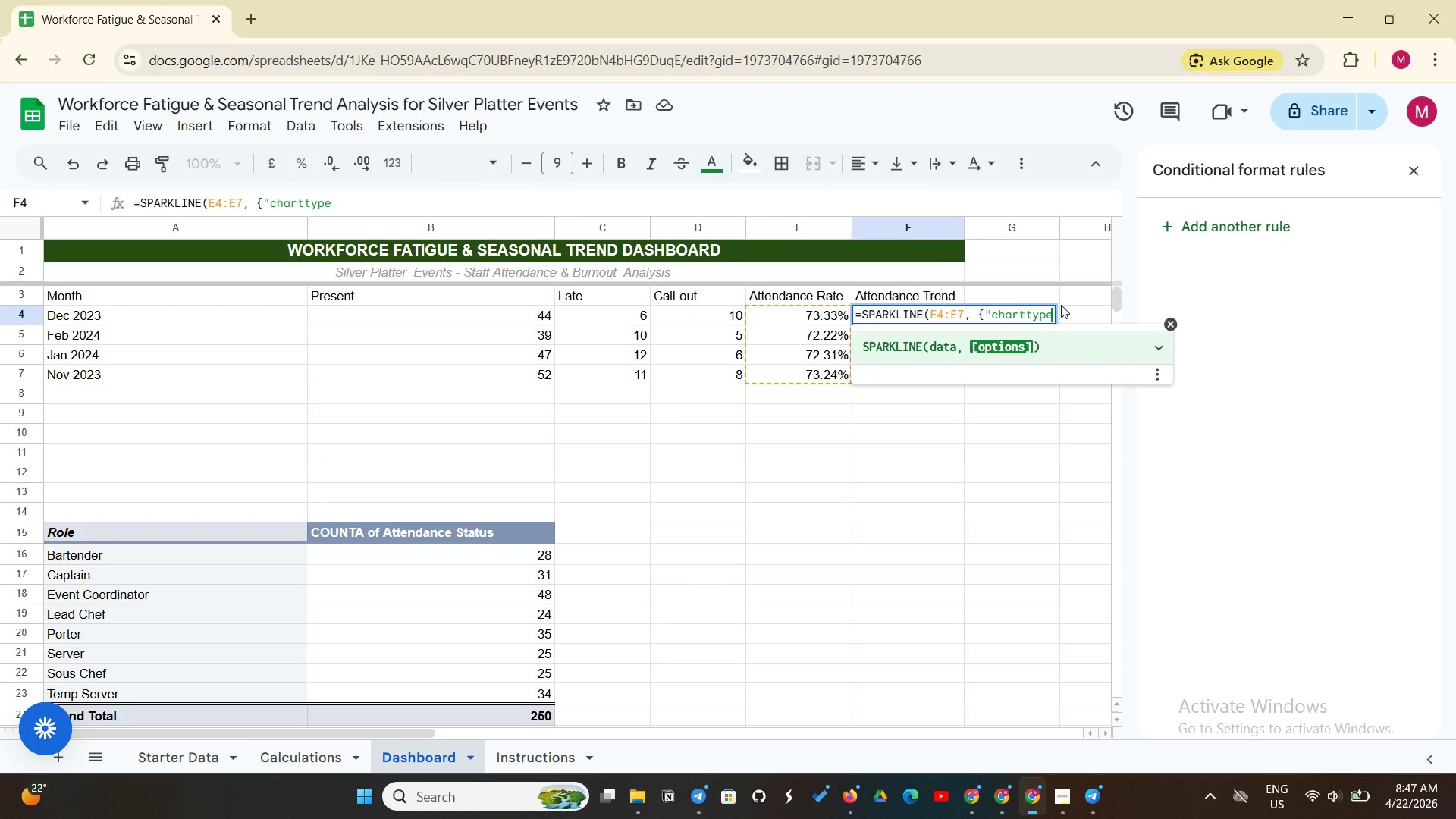 
type(","line";)
 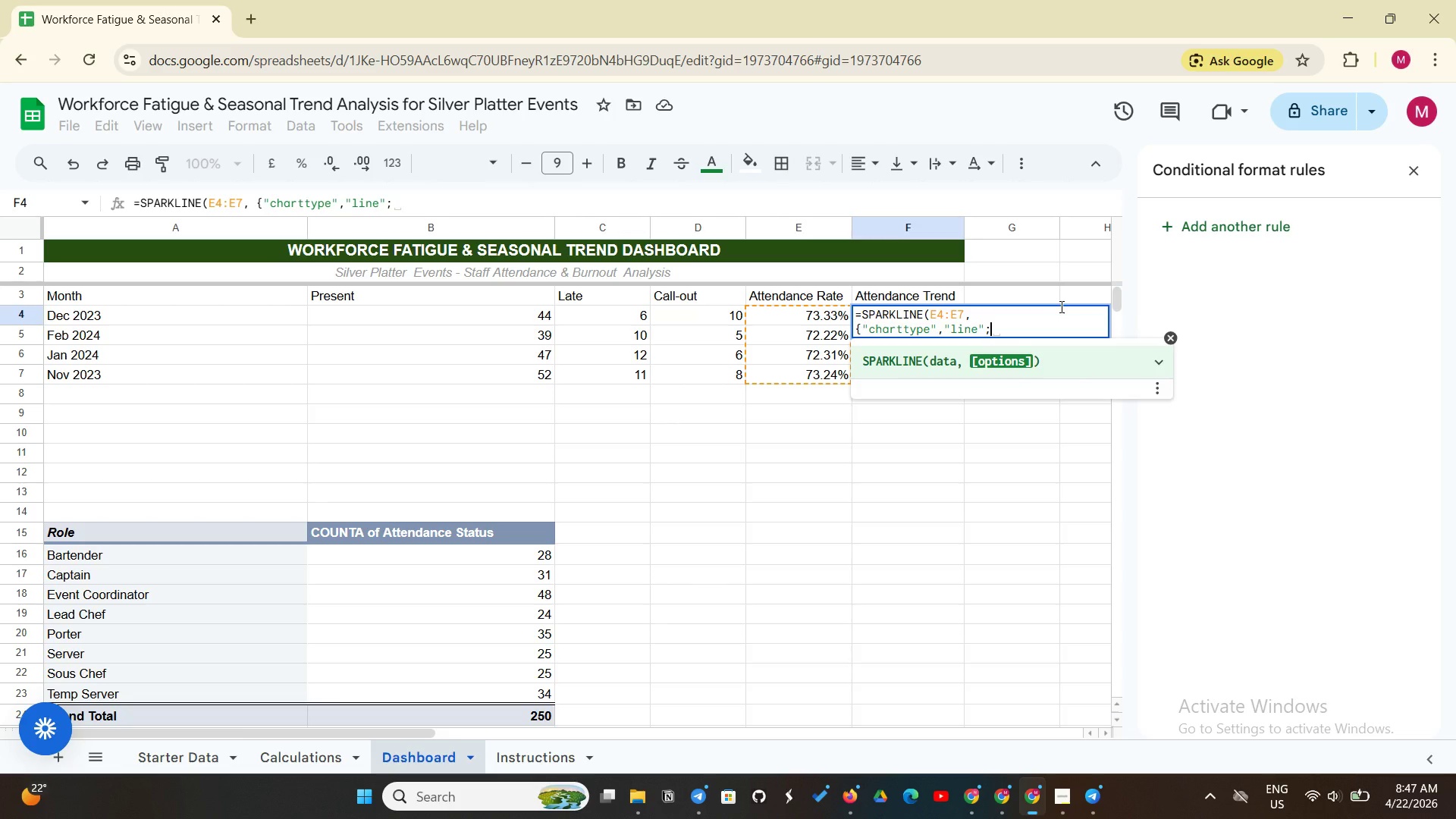 
key(Space)
 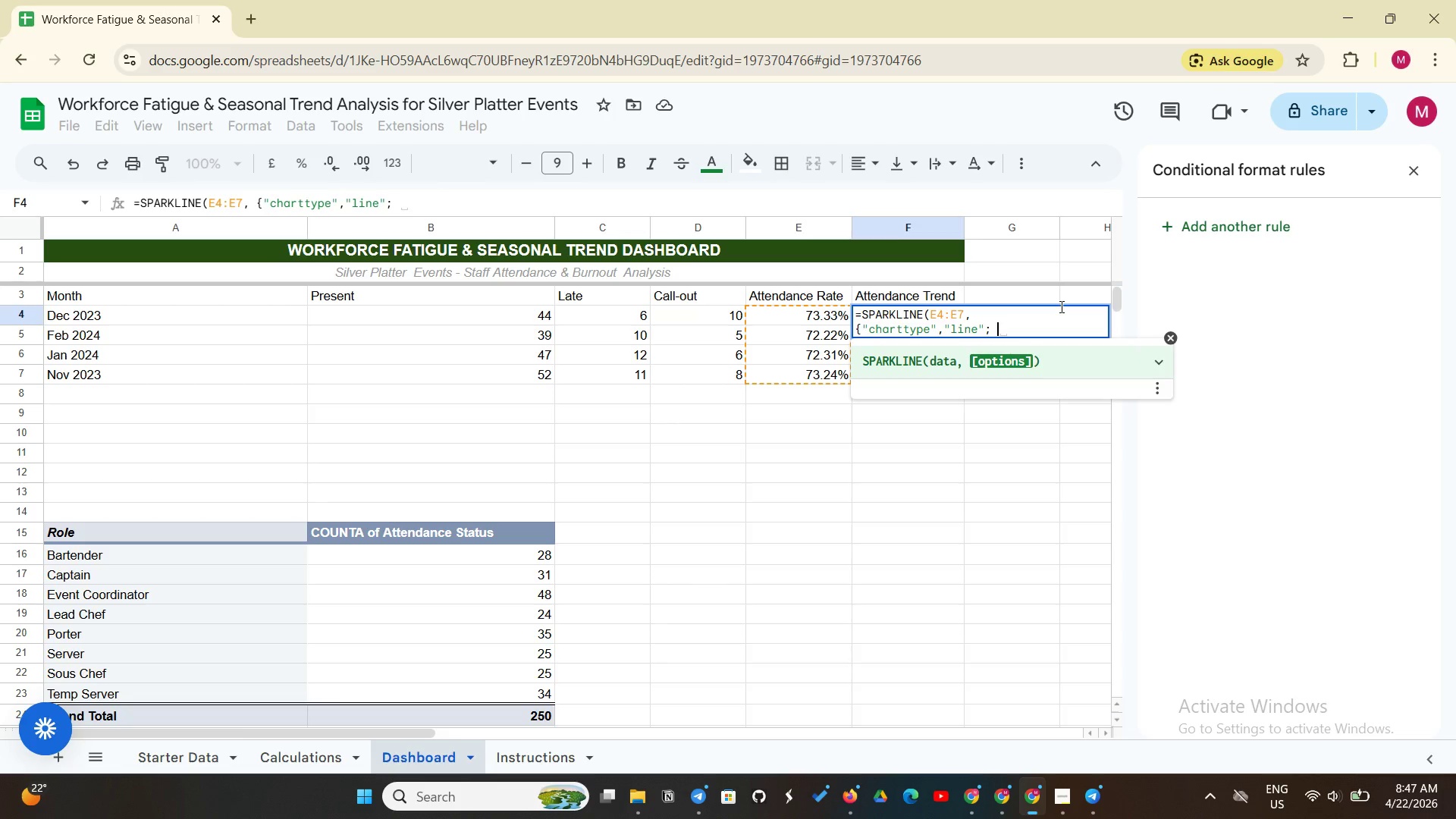 
key(Shift+ShiftLeft)
 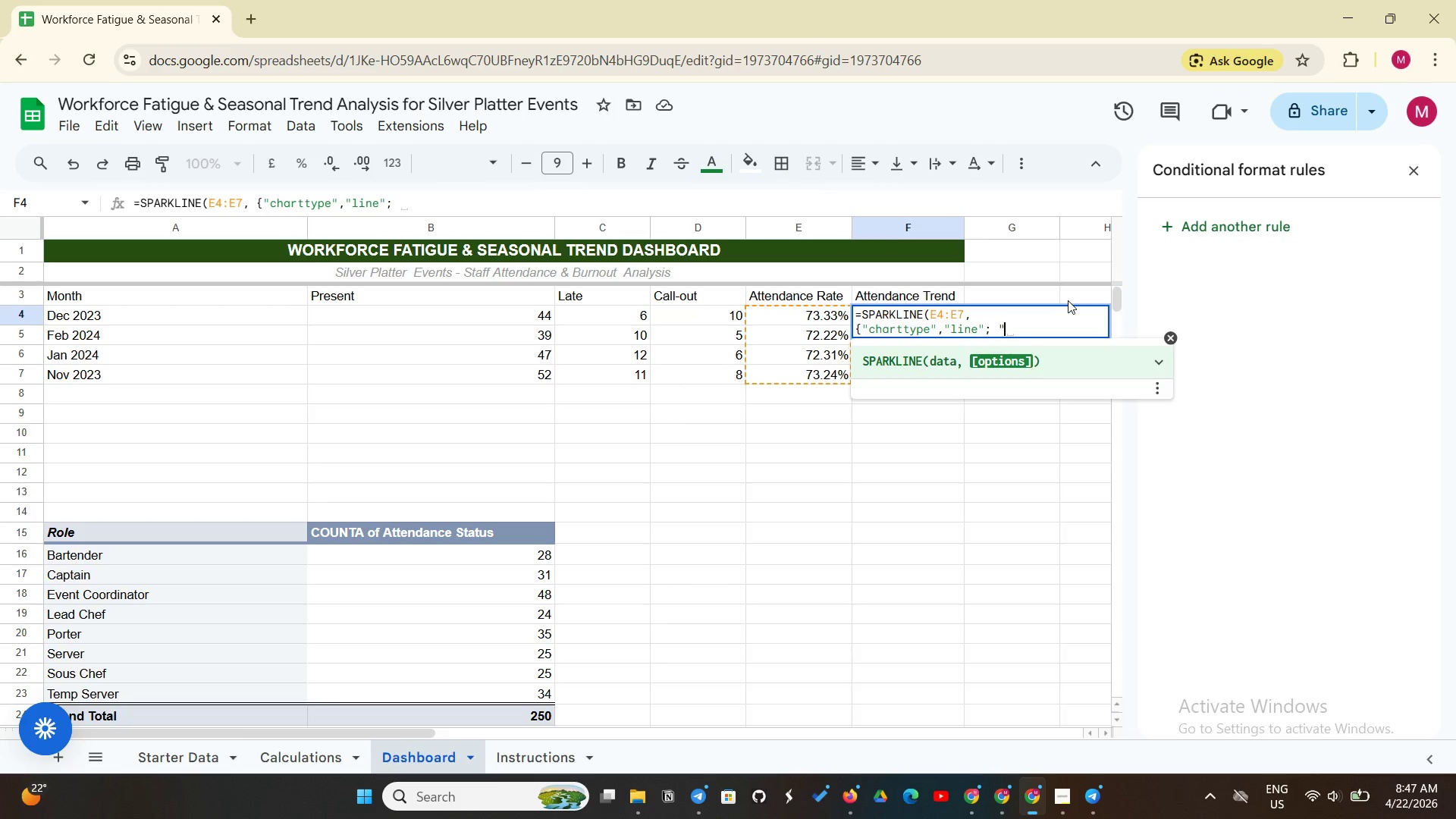 
type("color")
 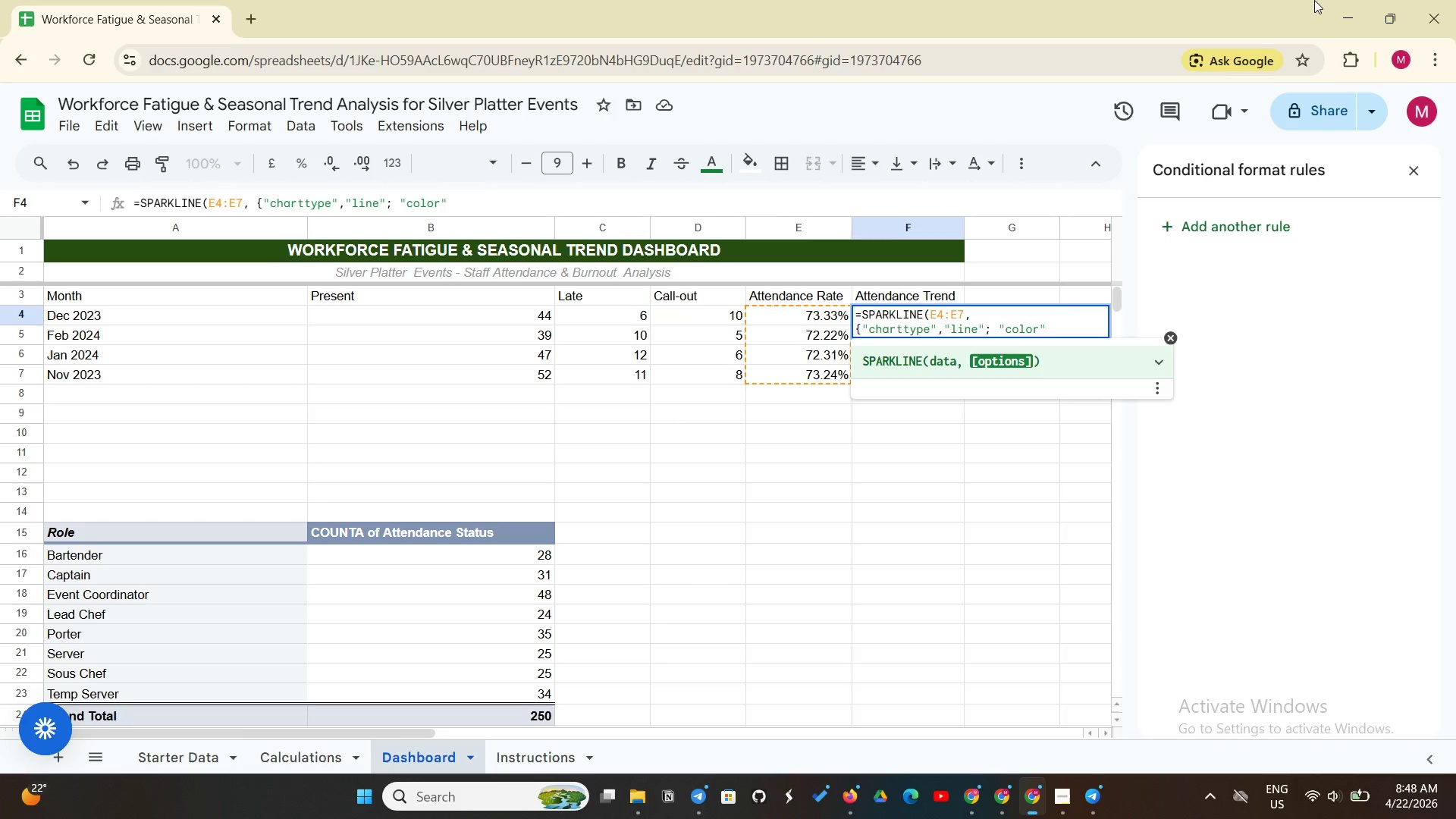 
type(,"green")
 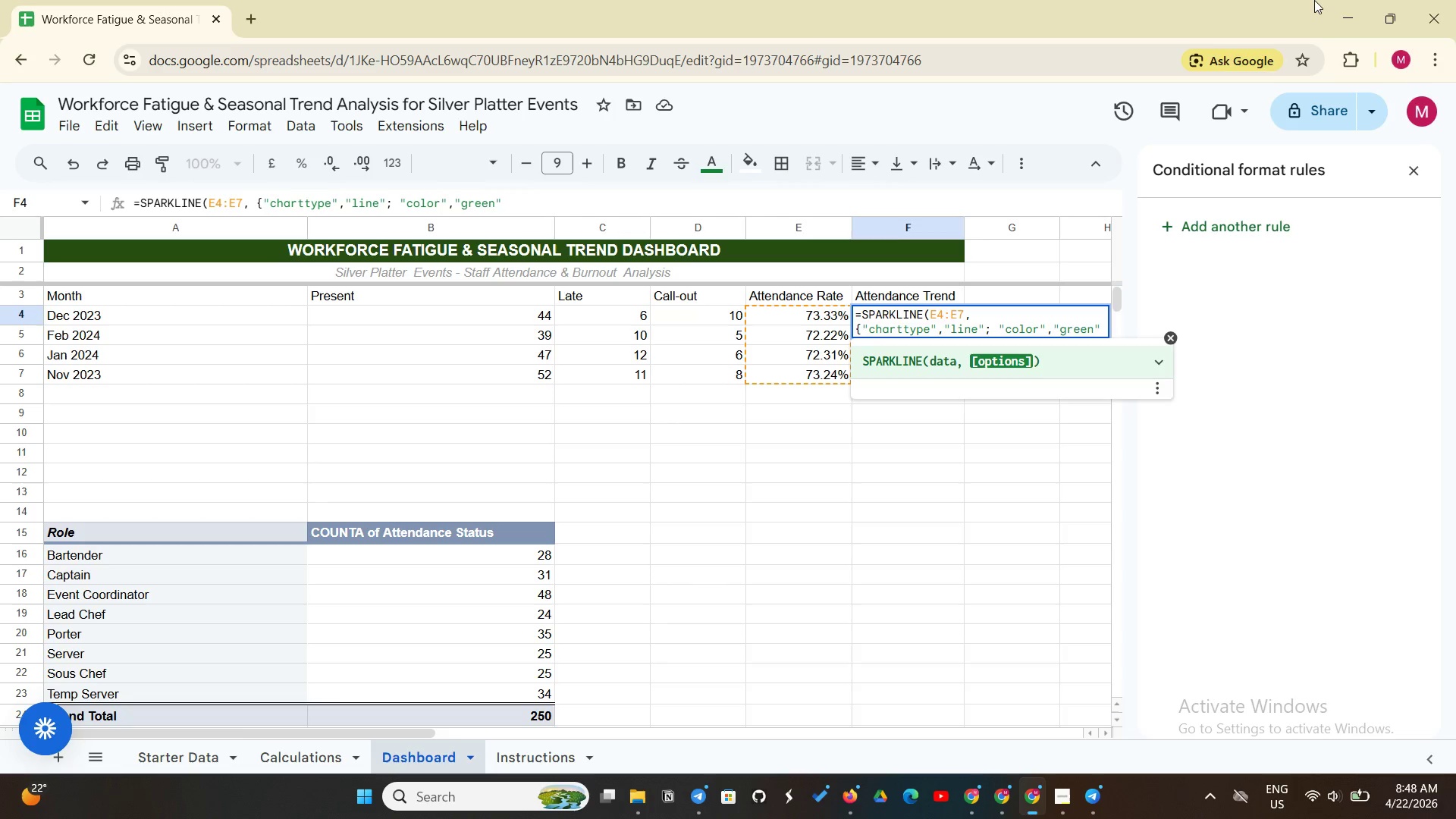 
key(Shift+BracketRight)
 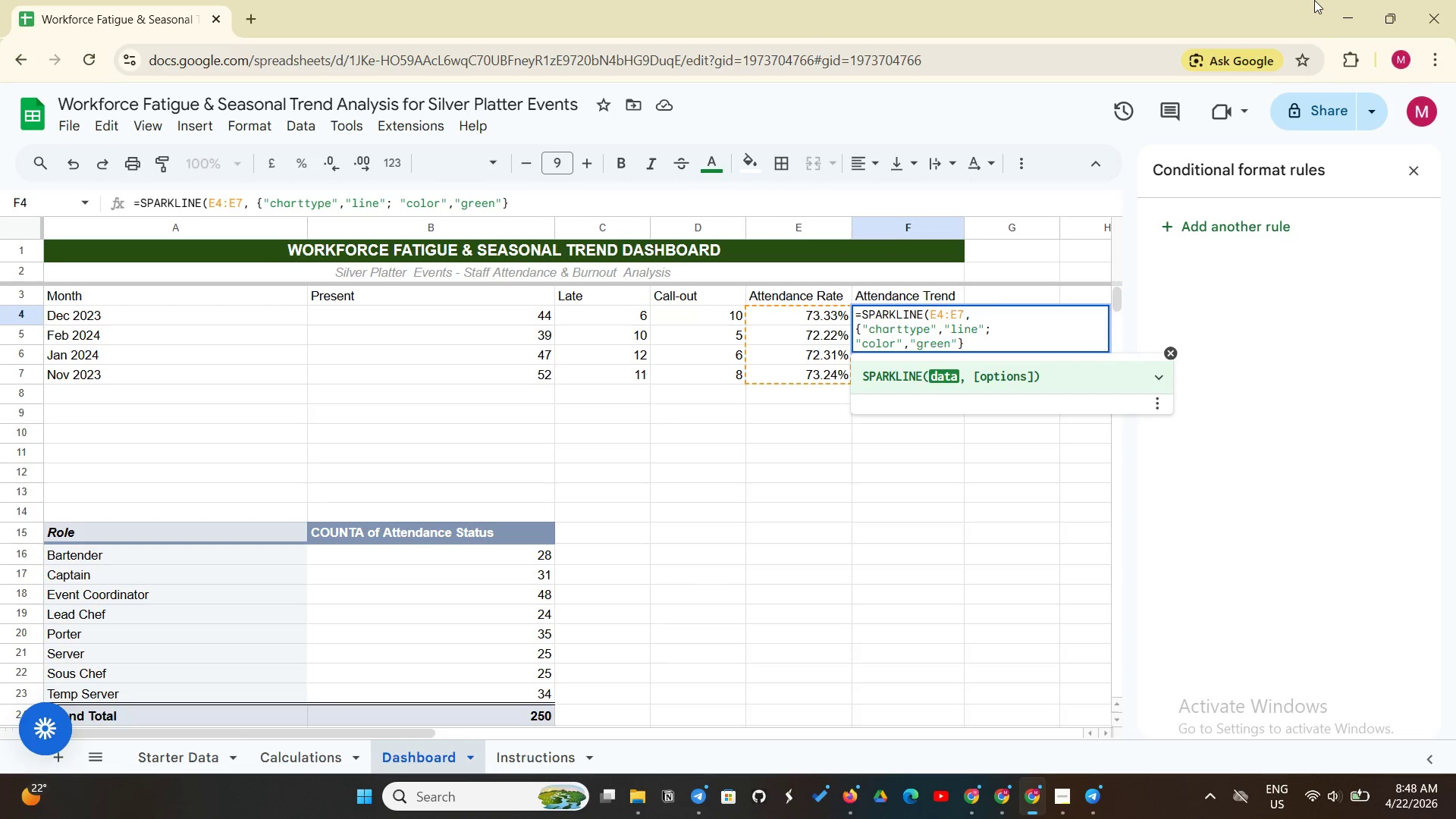 
key(Shift+0)
 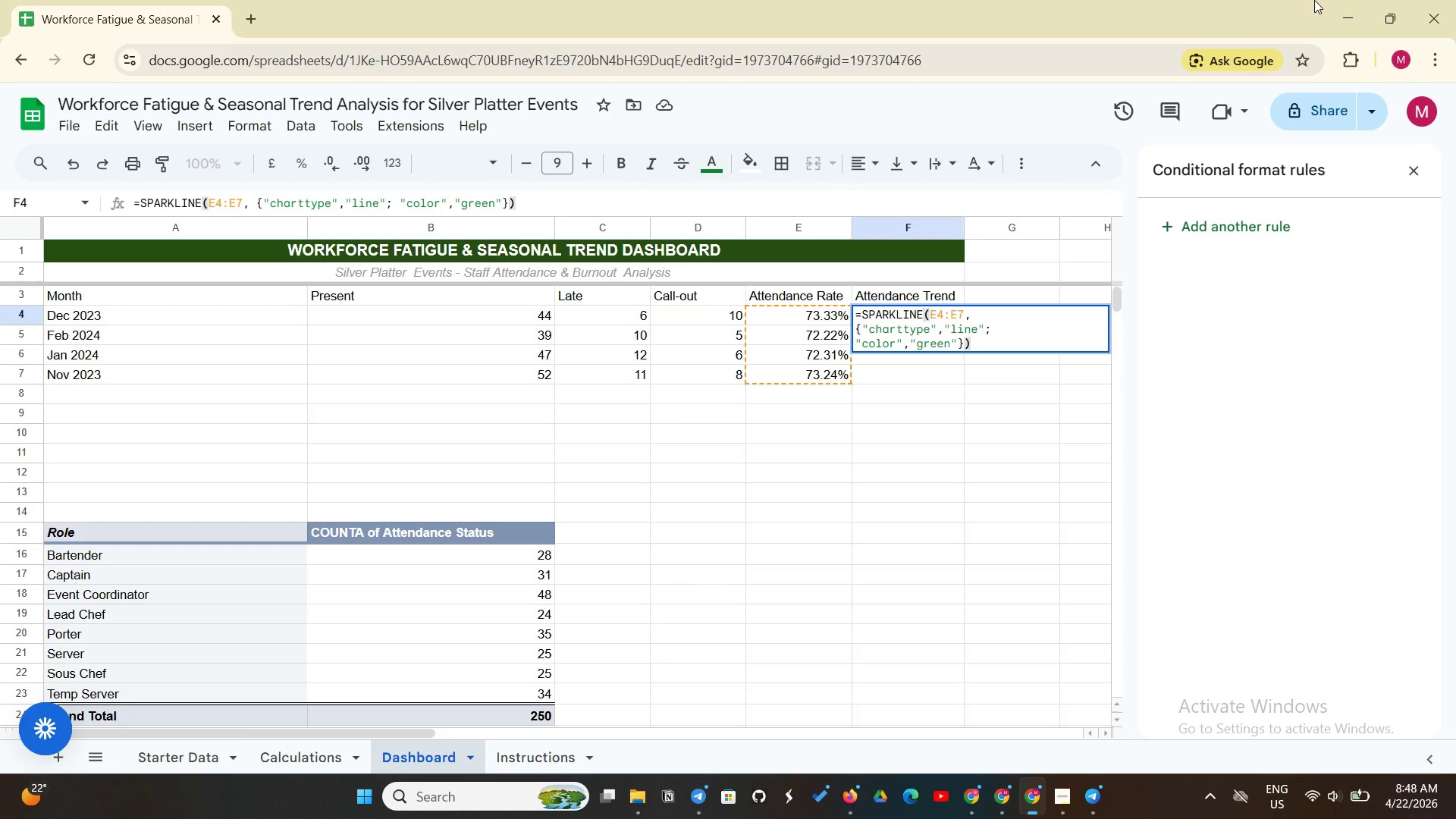 
wait(19.47)
 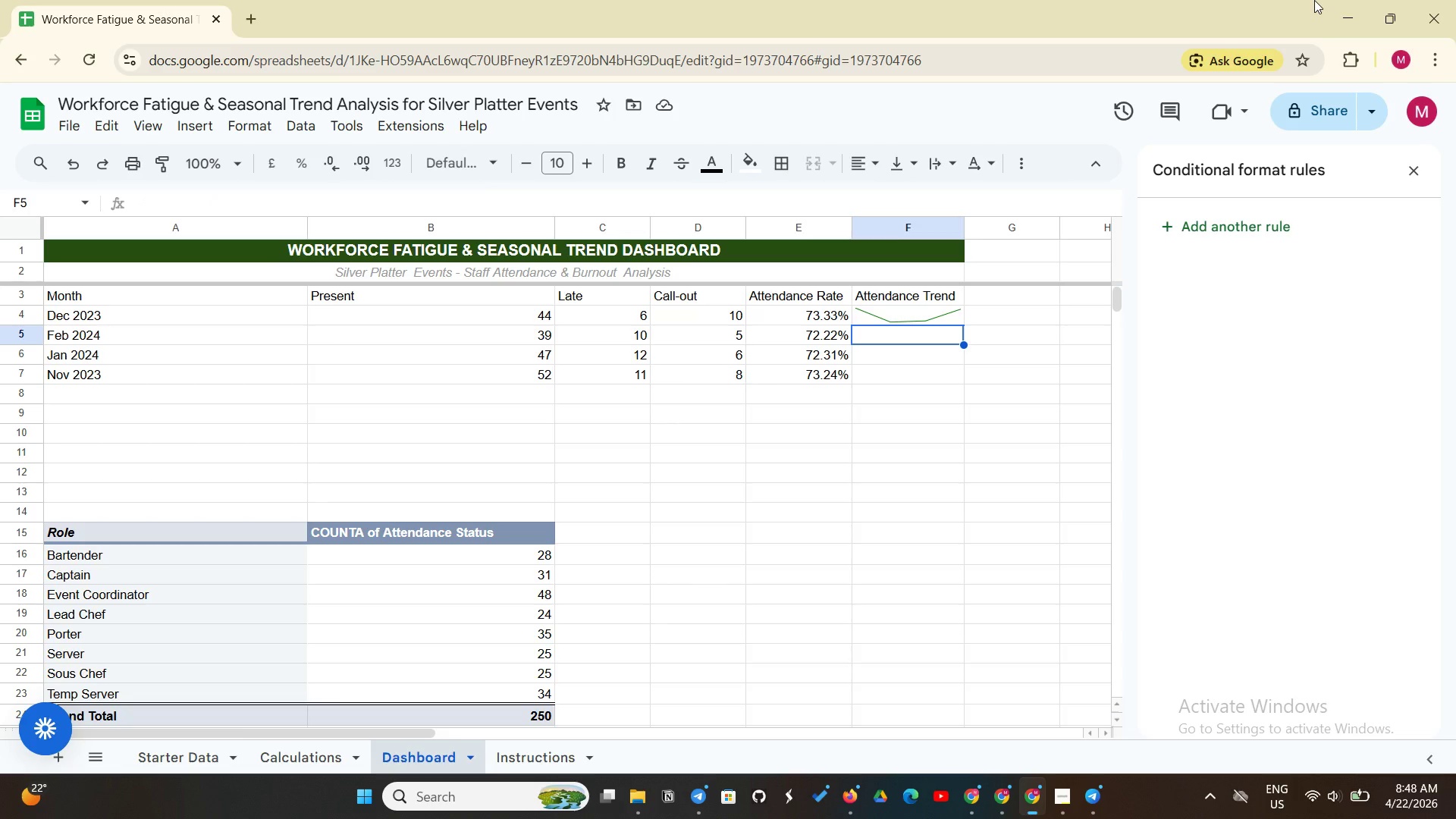 
left_click([935, 320])
 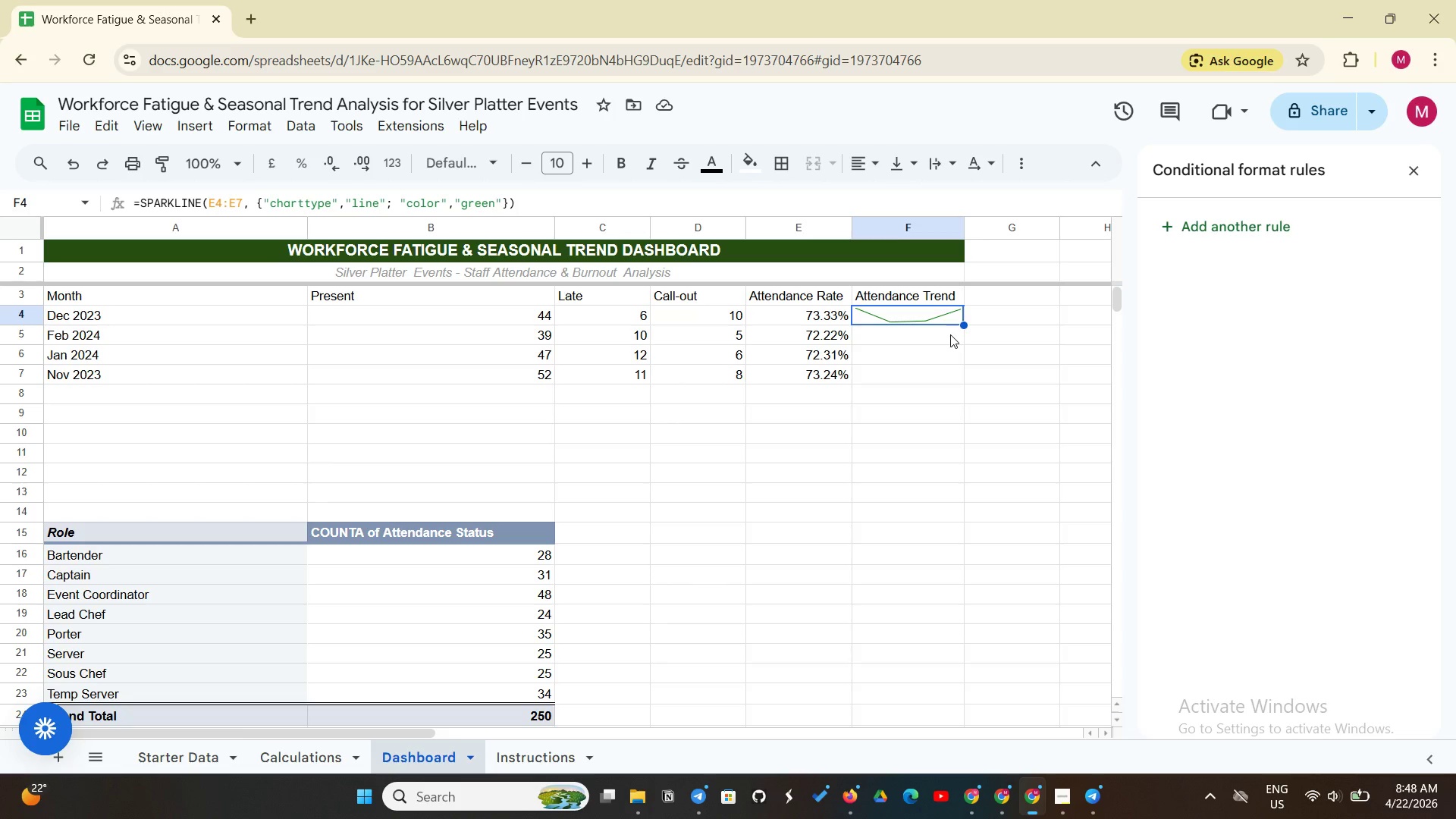 
left_click_drag(start_coordinate=[961, 325], to_coordinate=[952, 372])
 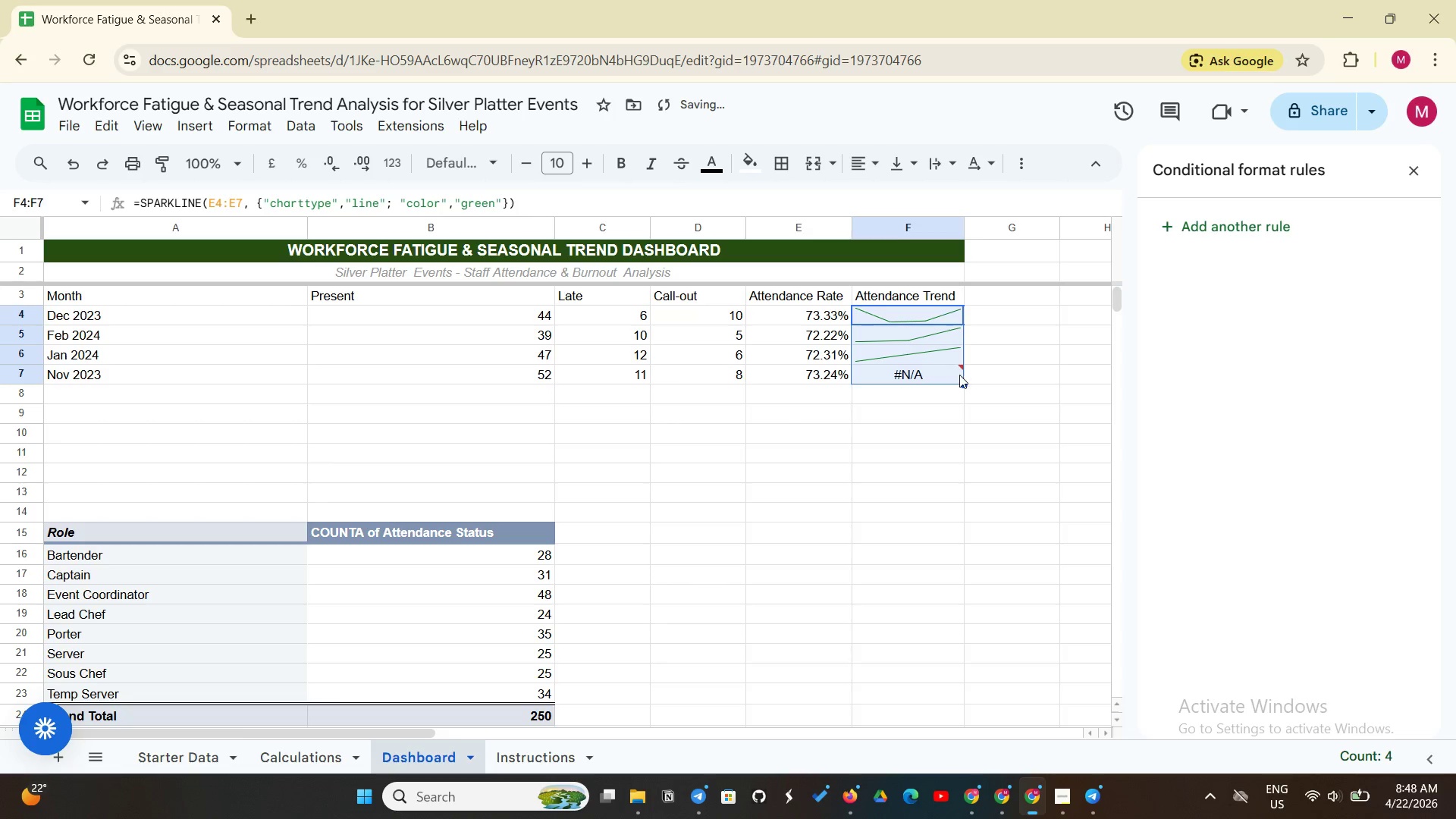 
left_click([949, 379])
 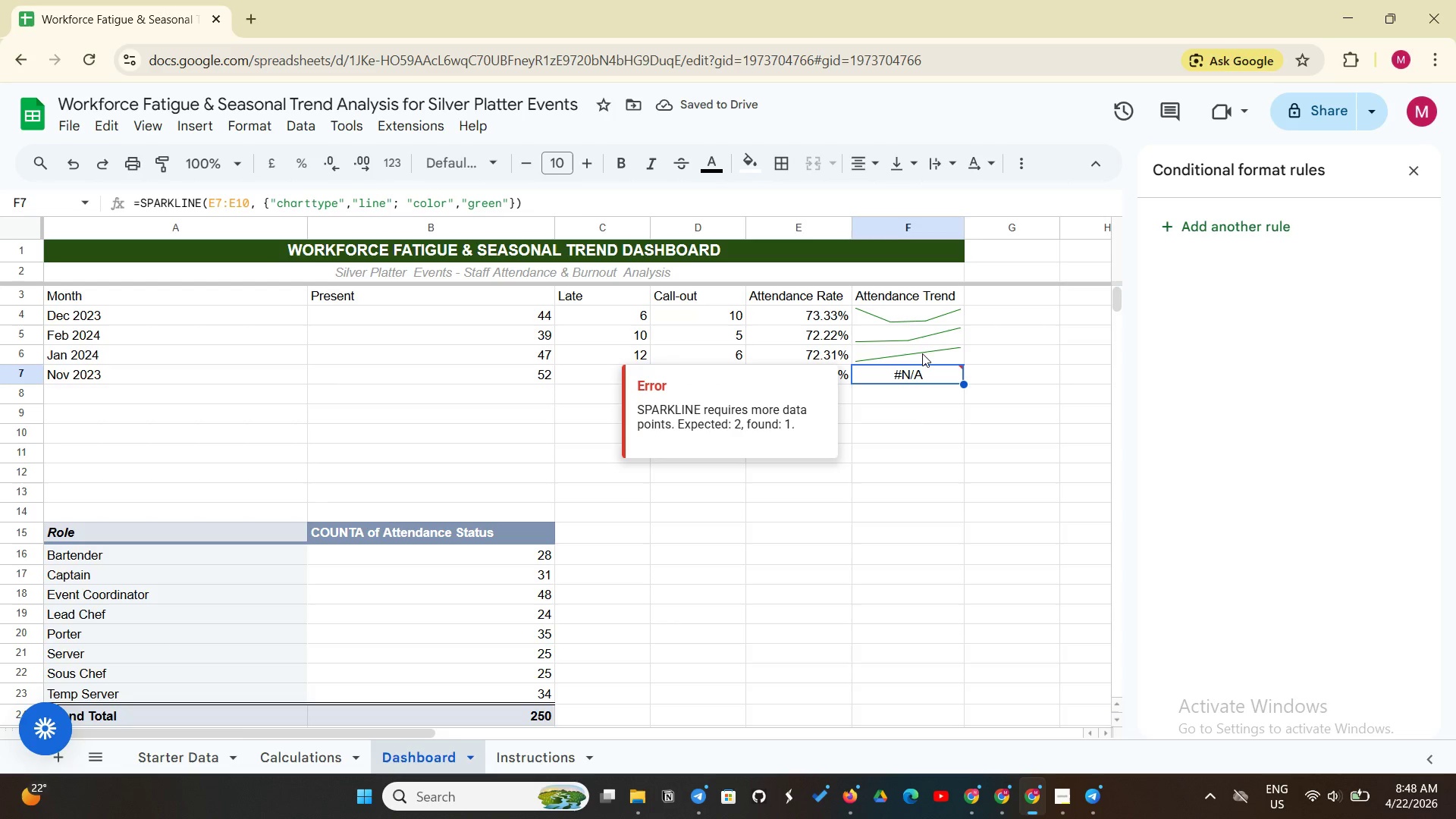 
left_click([919, 355])
 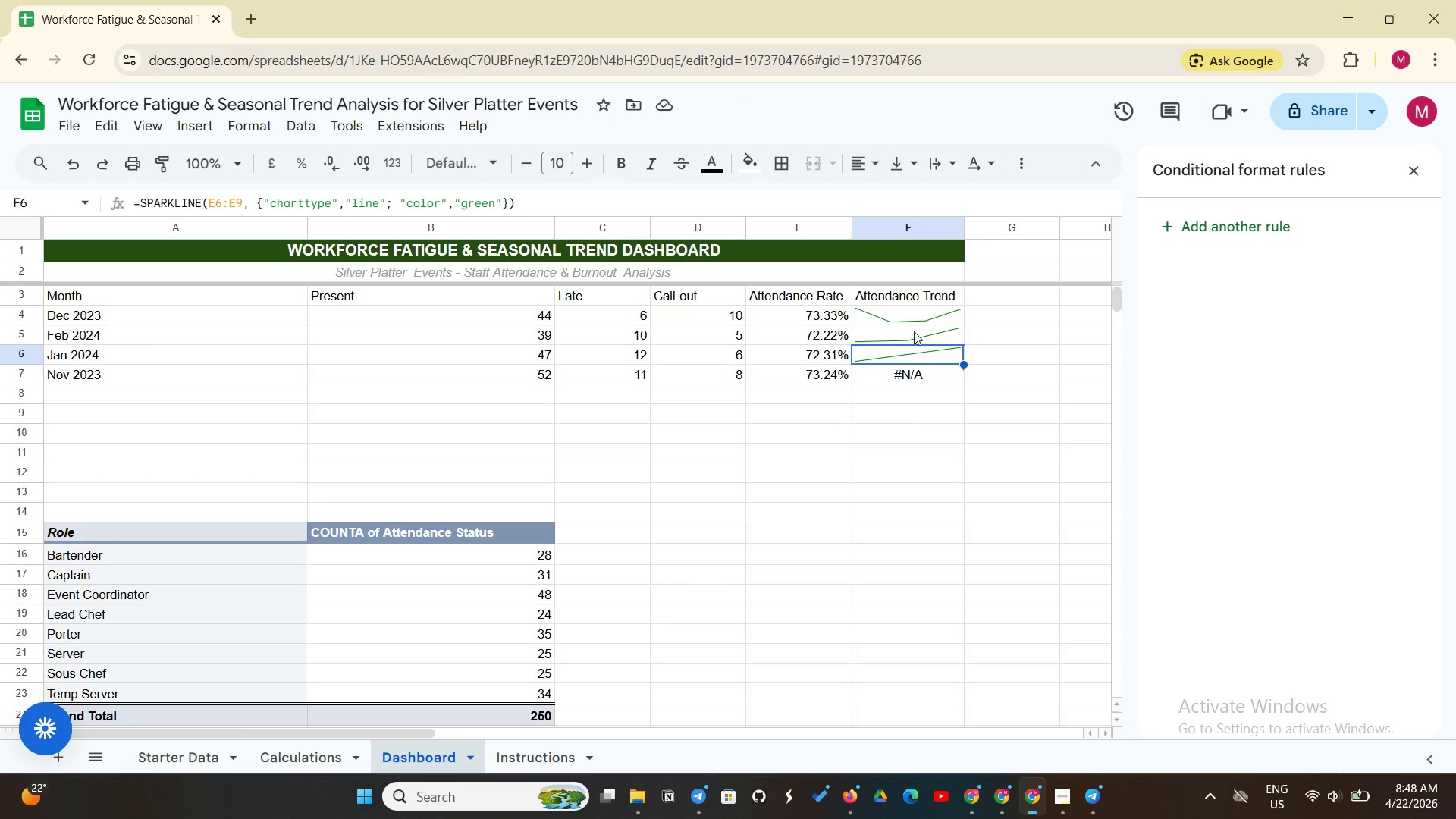 
left_click([920, 320])
 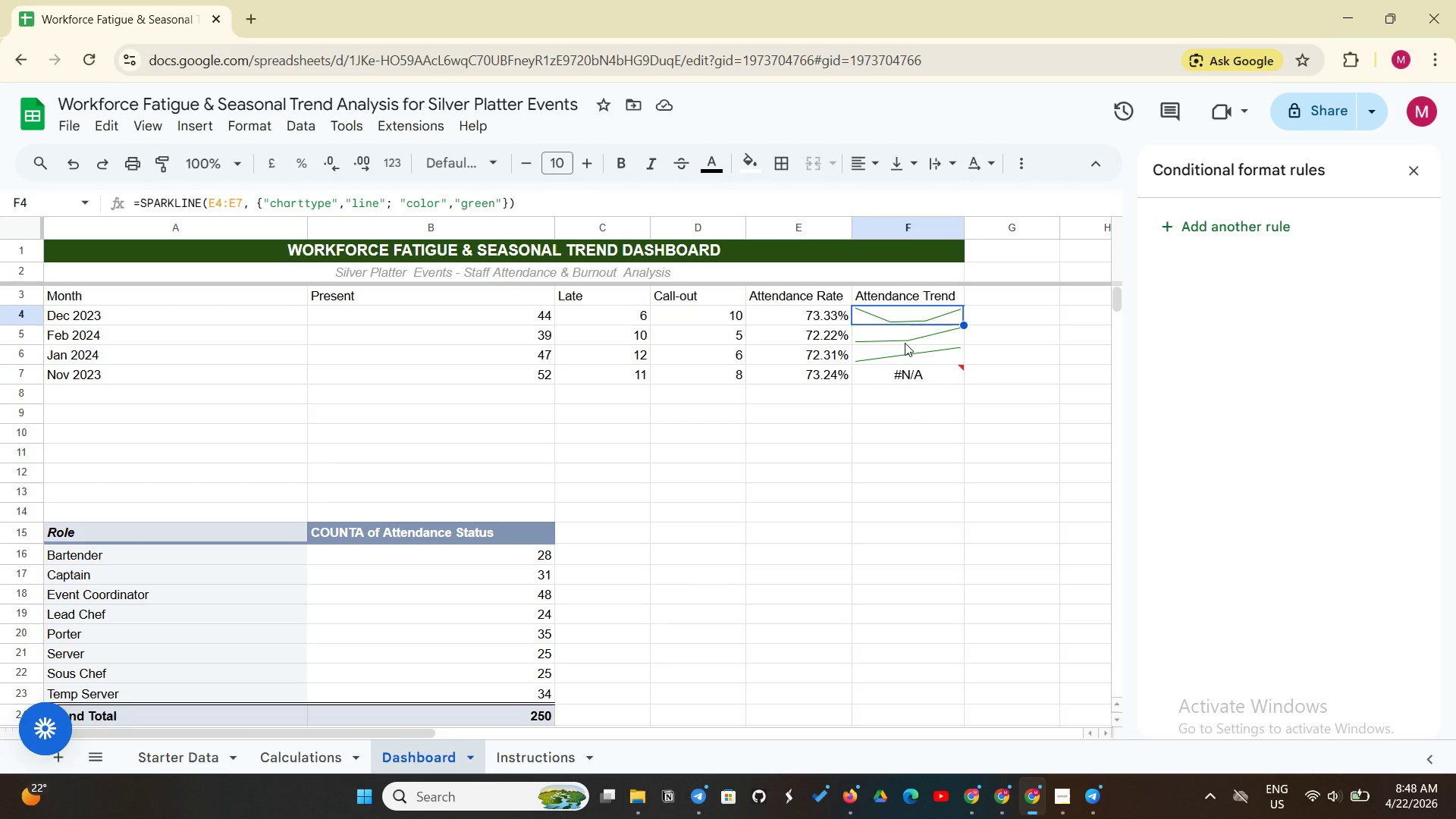 
left_click([904, 343])
 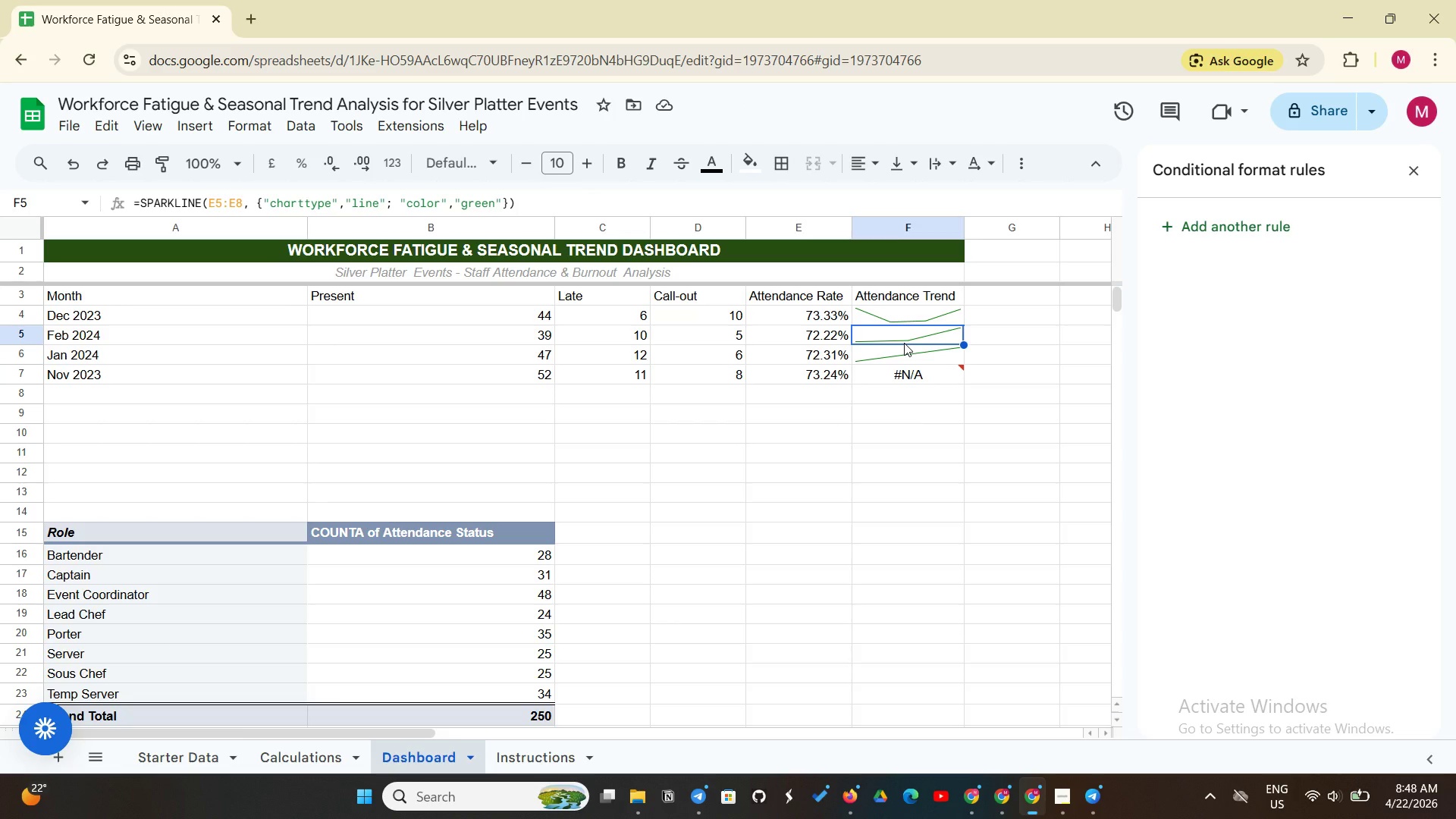 
left_click([896, 357])
 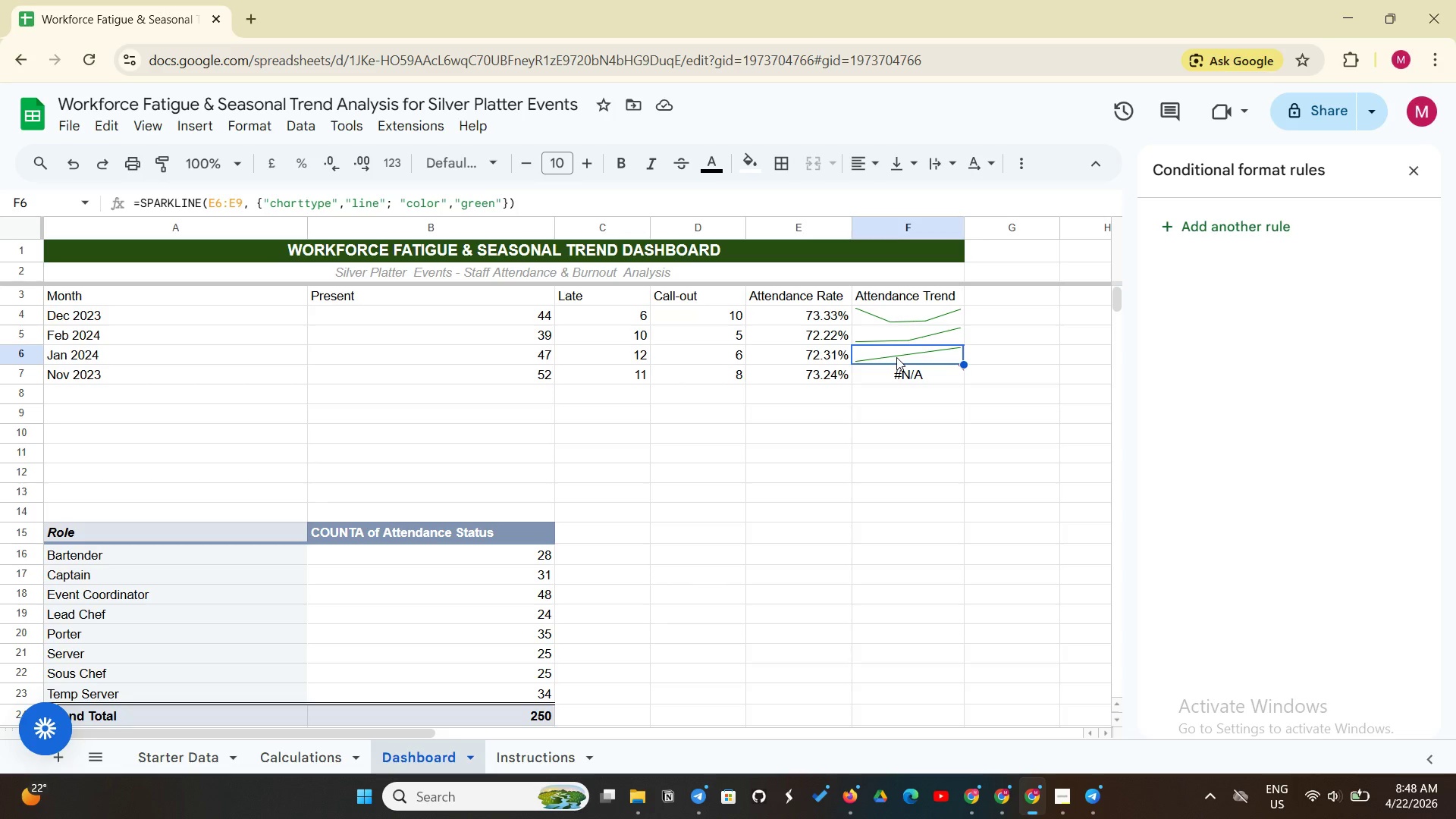 
left_click([885, 379])
 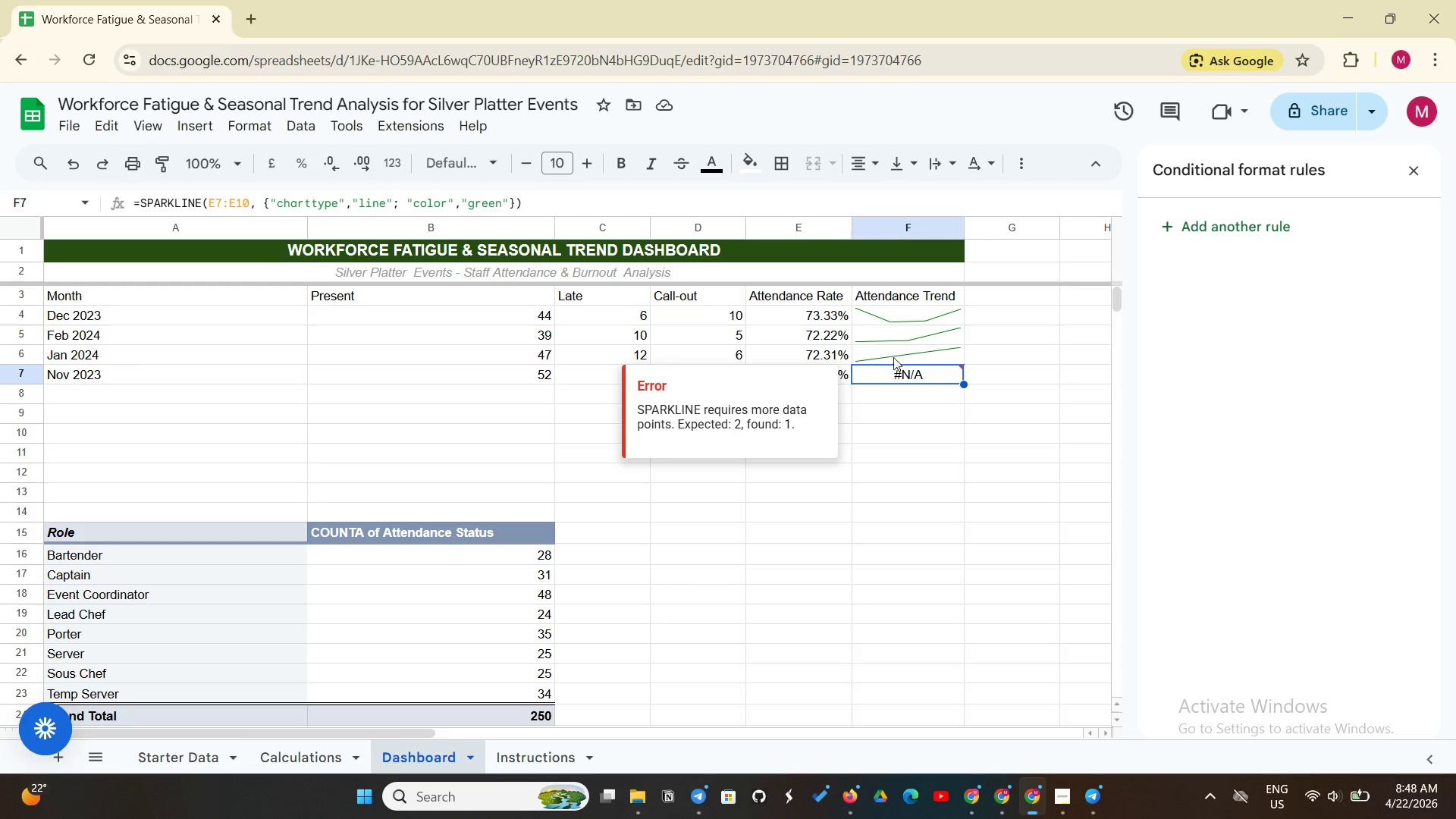 
left_click([893, 355])
 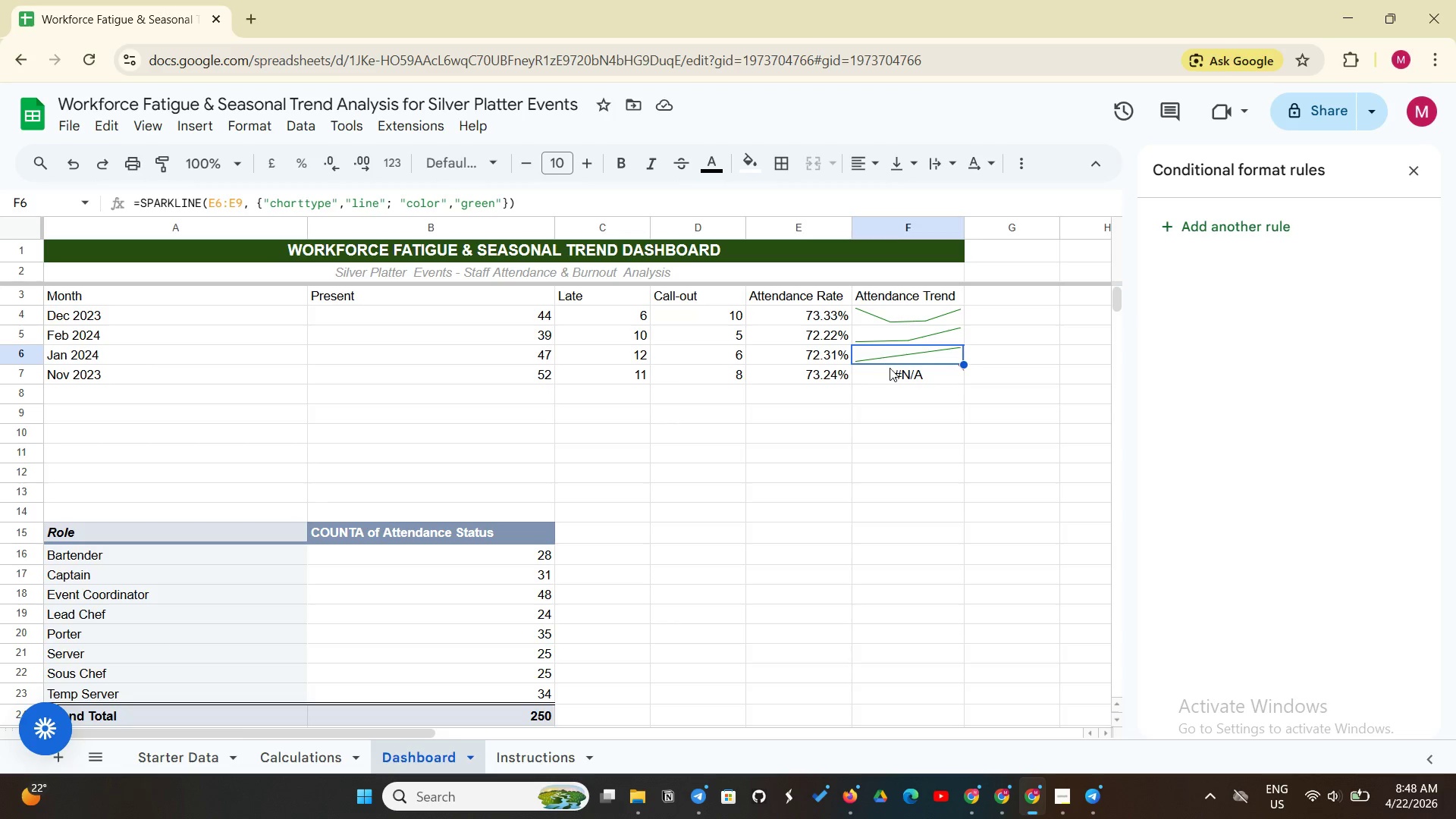 
left_click([889, 373])
 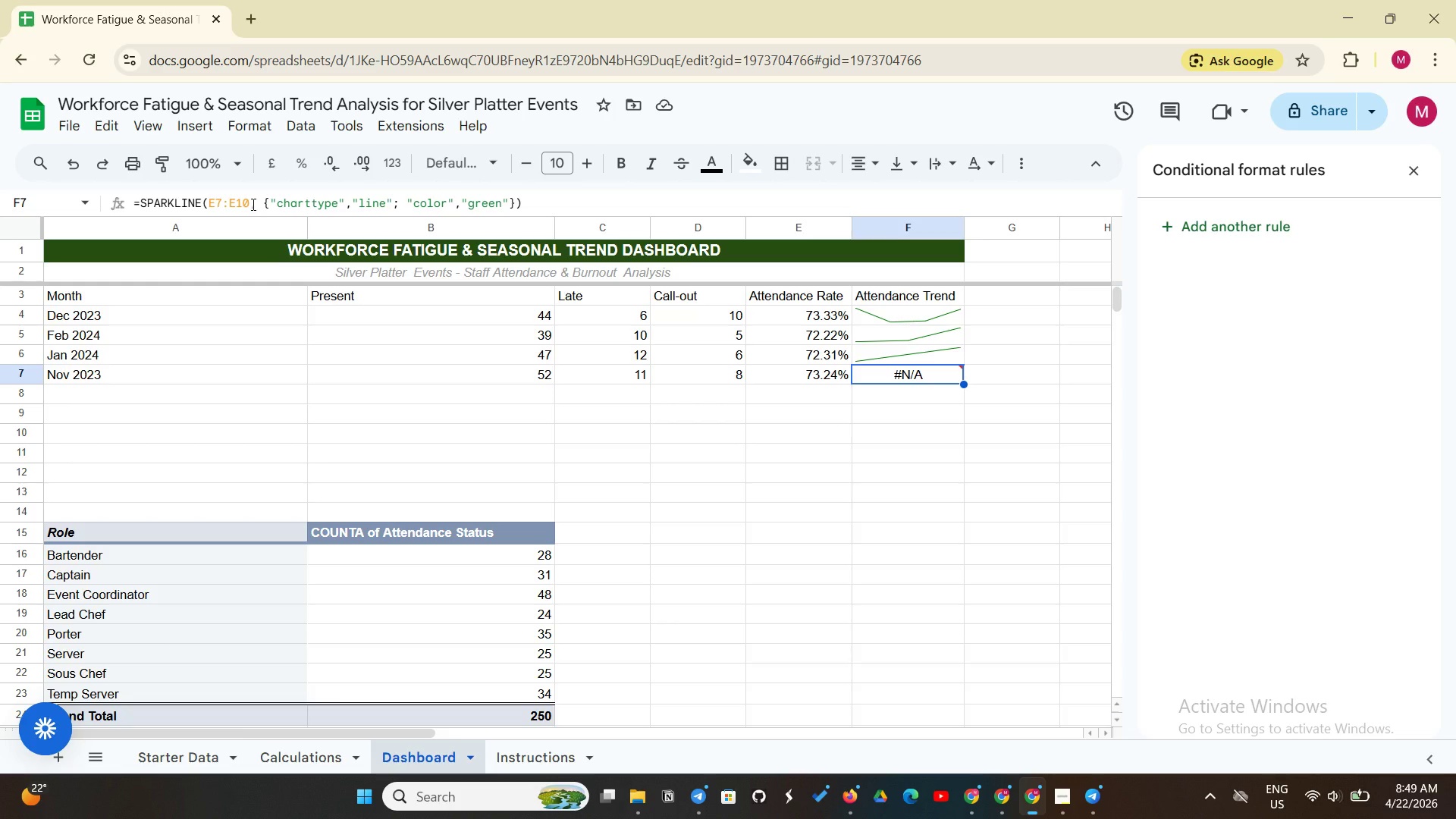 
left_click([252, 204])
 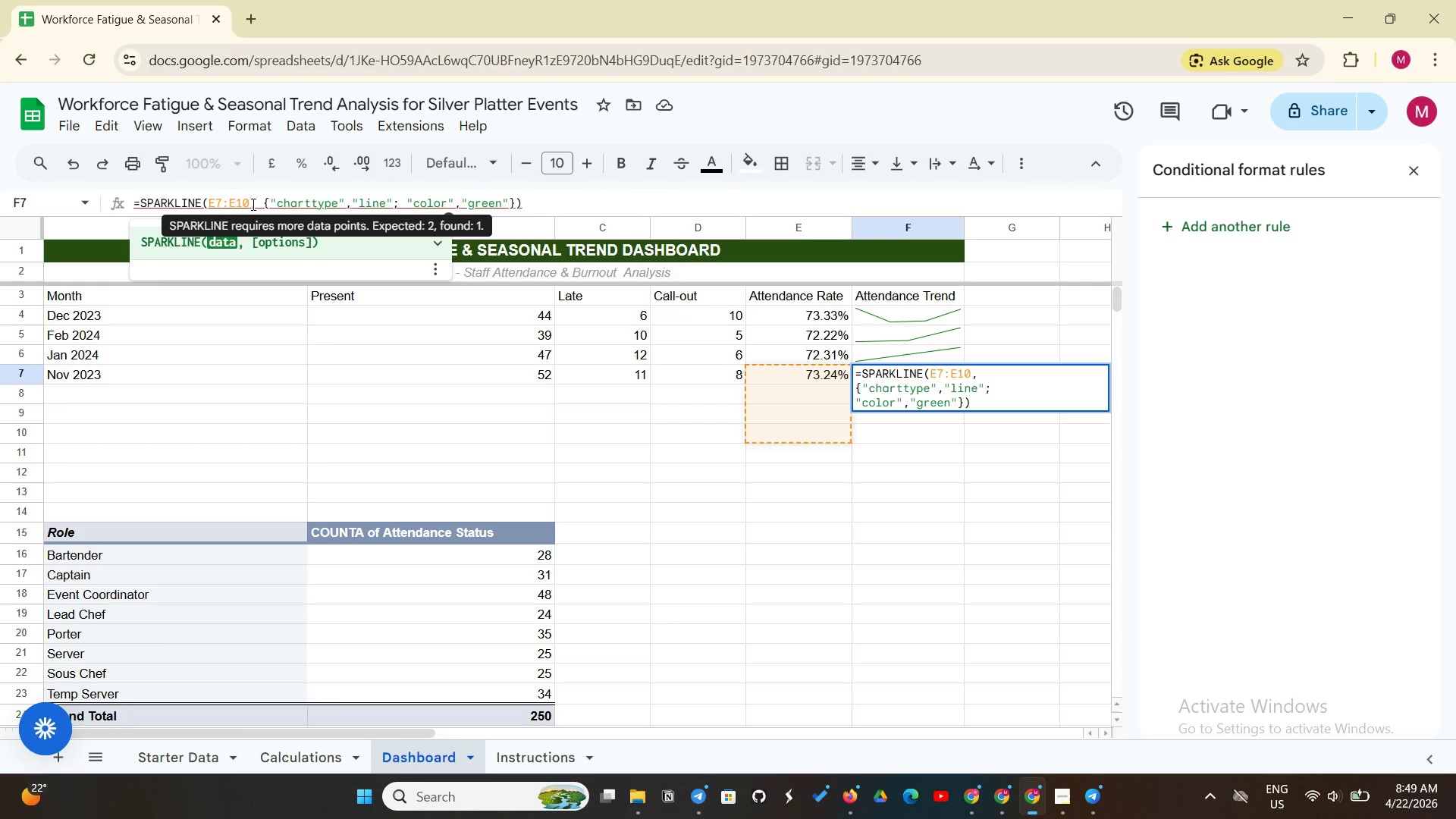 
key(Backspace)
 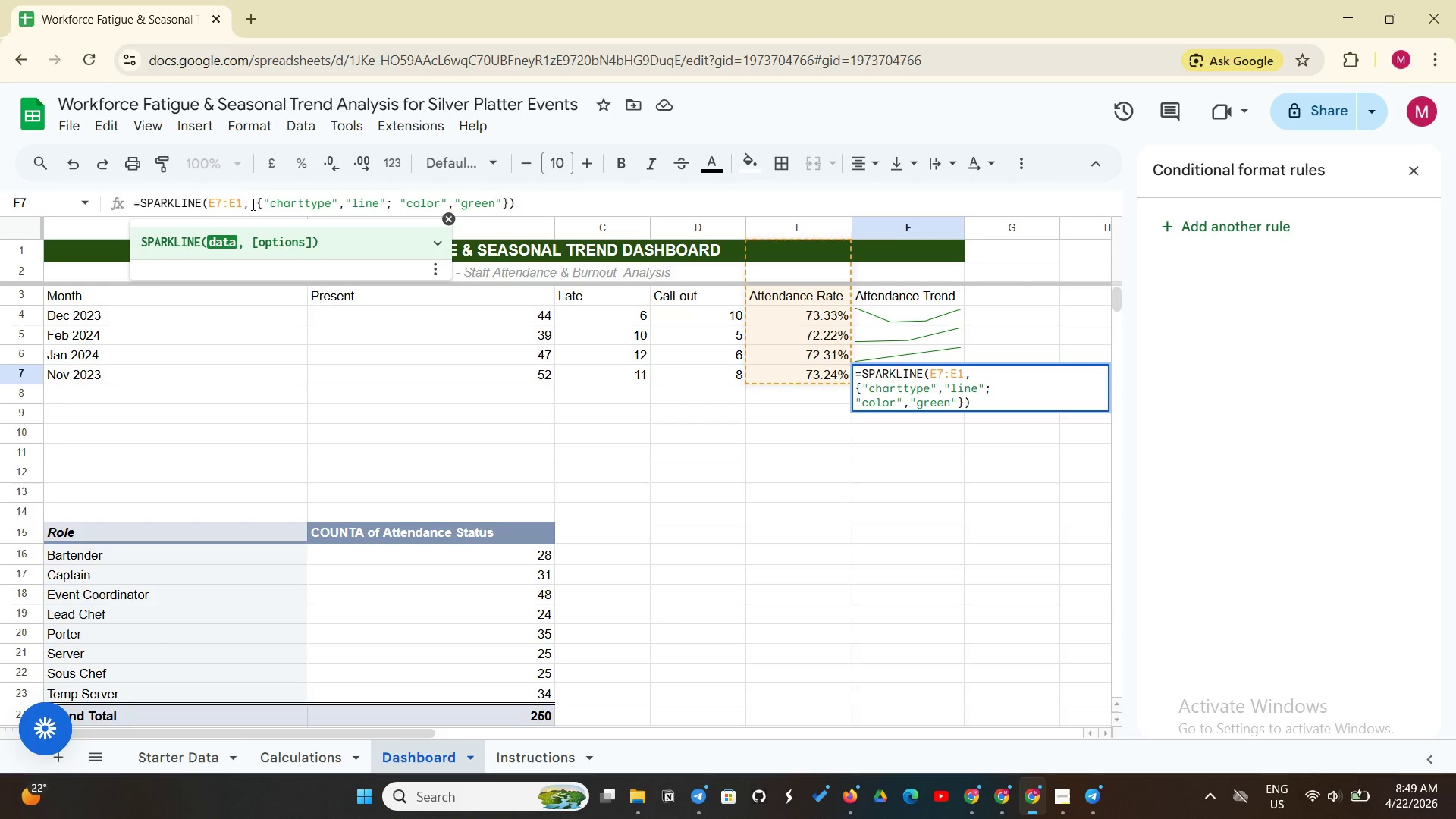 
key(Backspace)
 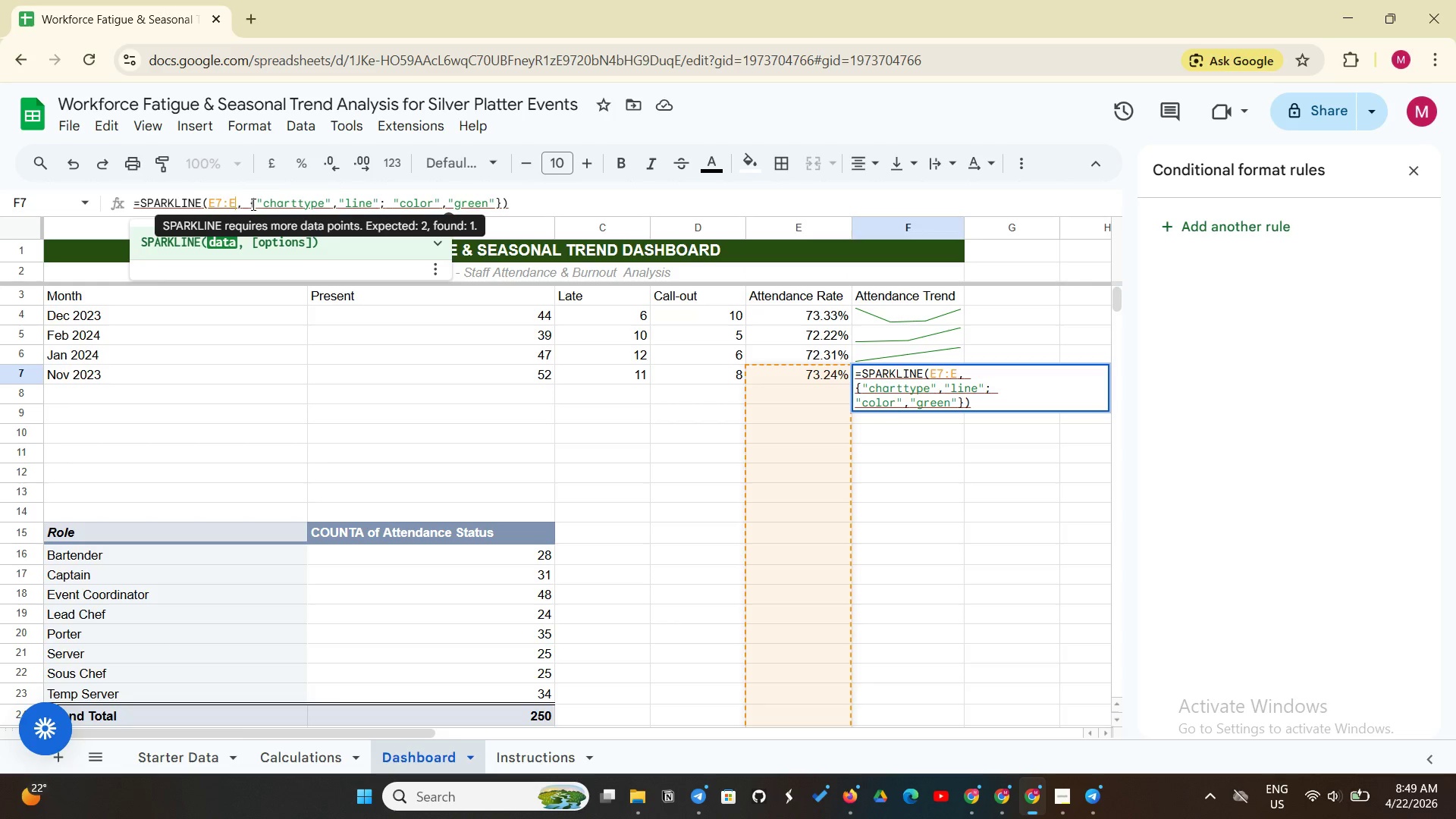 
key(7)
 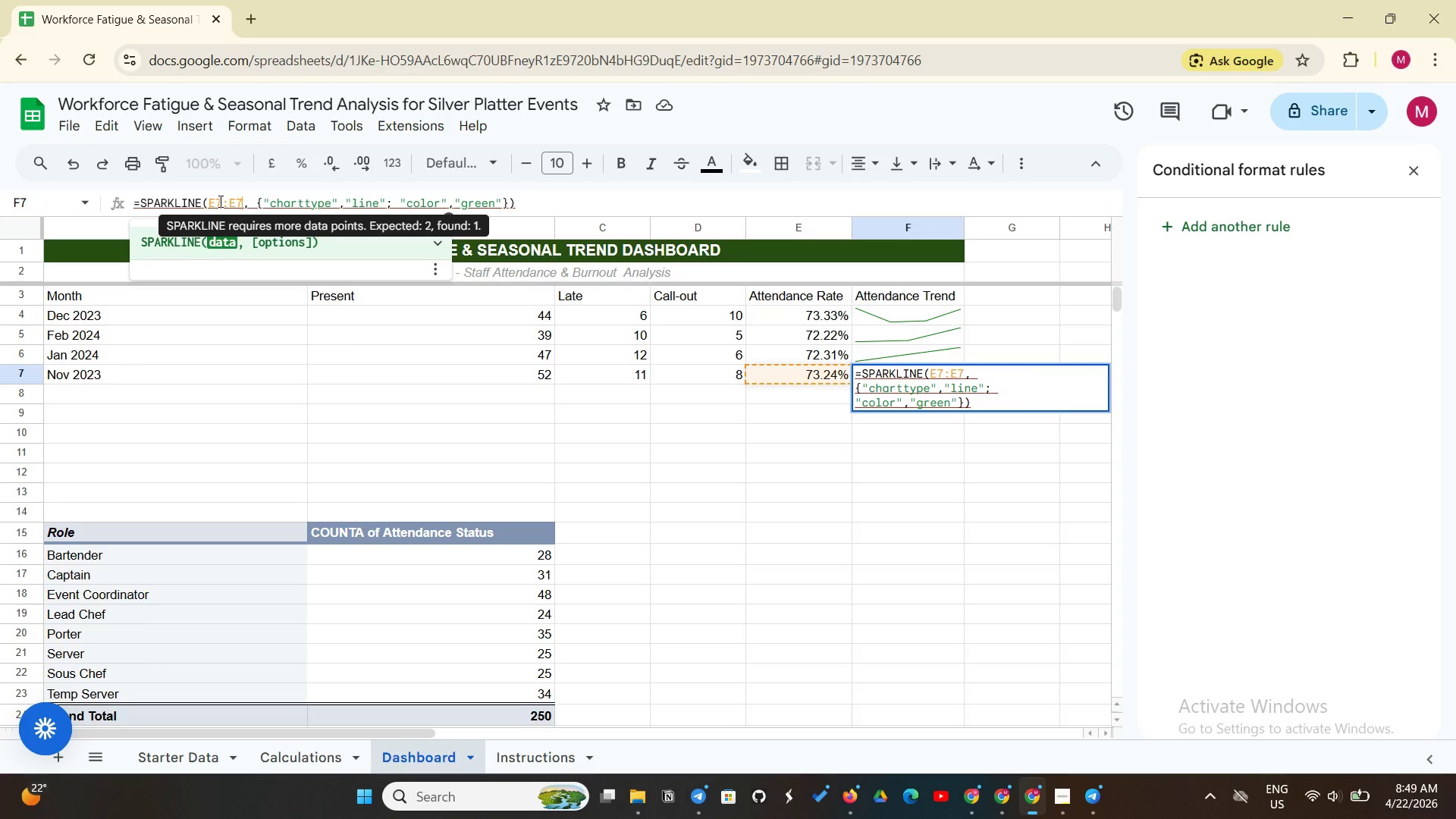 
left_click([219, 201])
 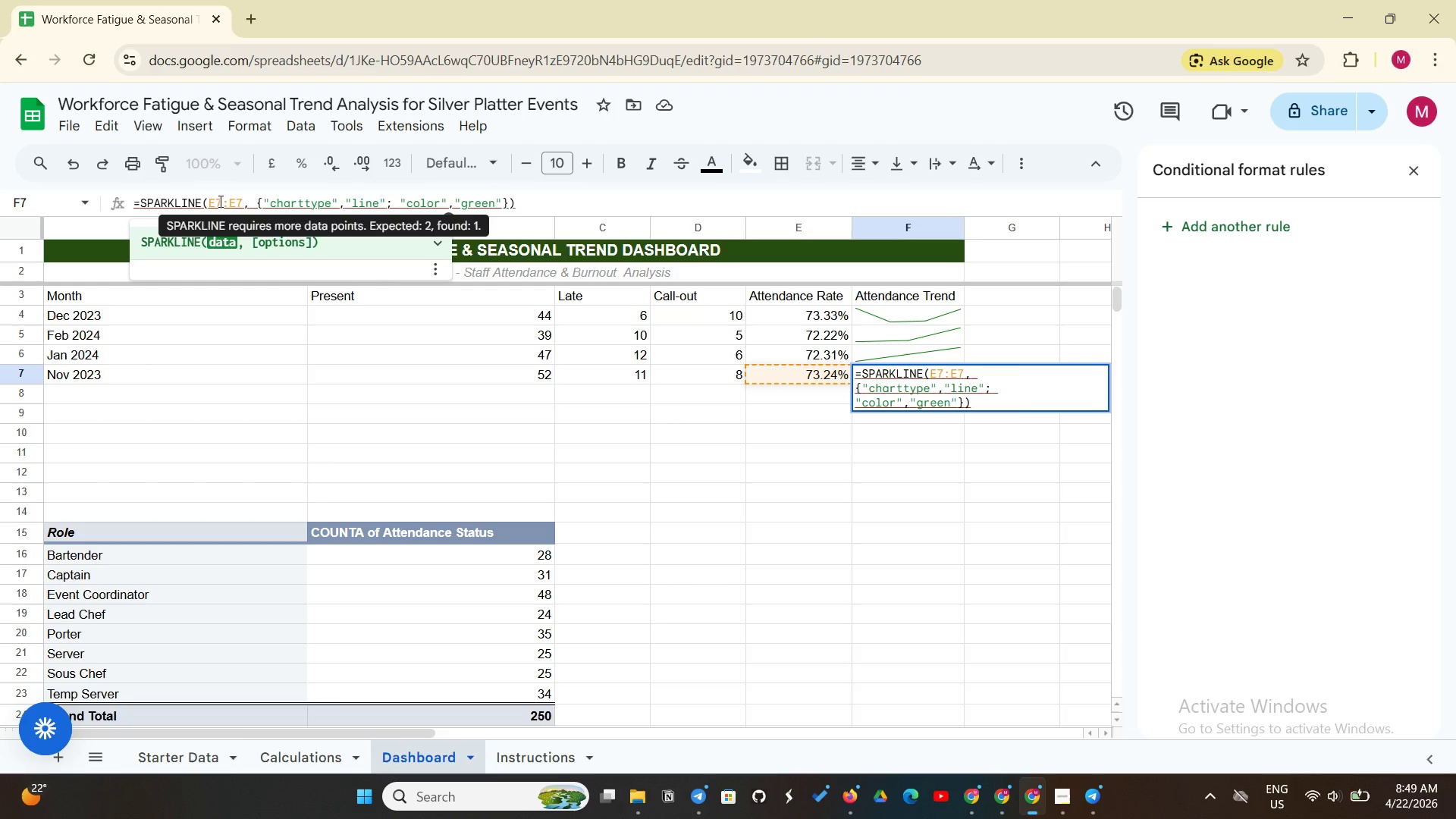 
key(Backspace)
 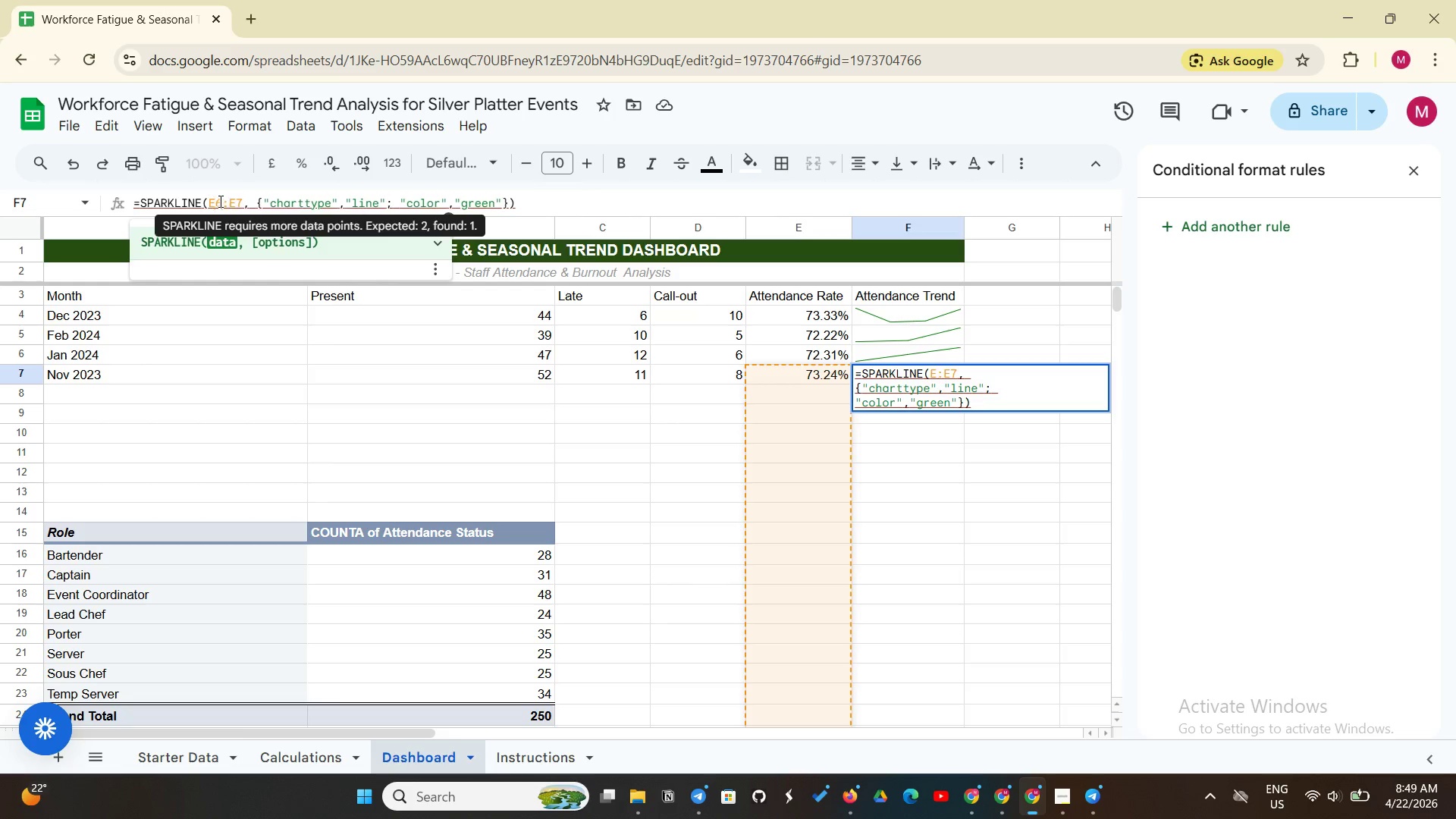 
key(6)
 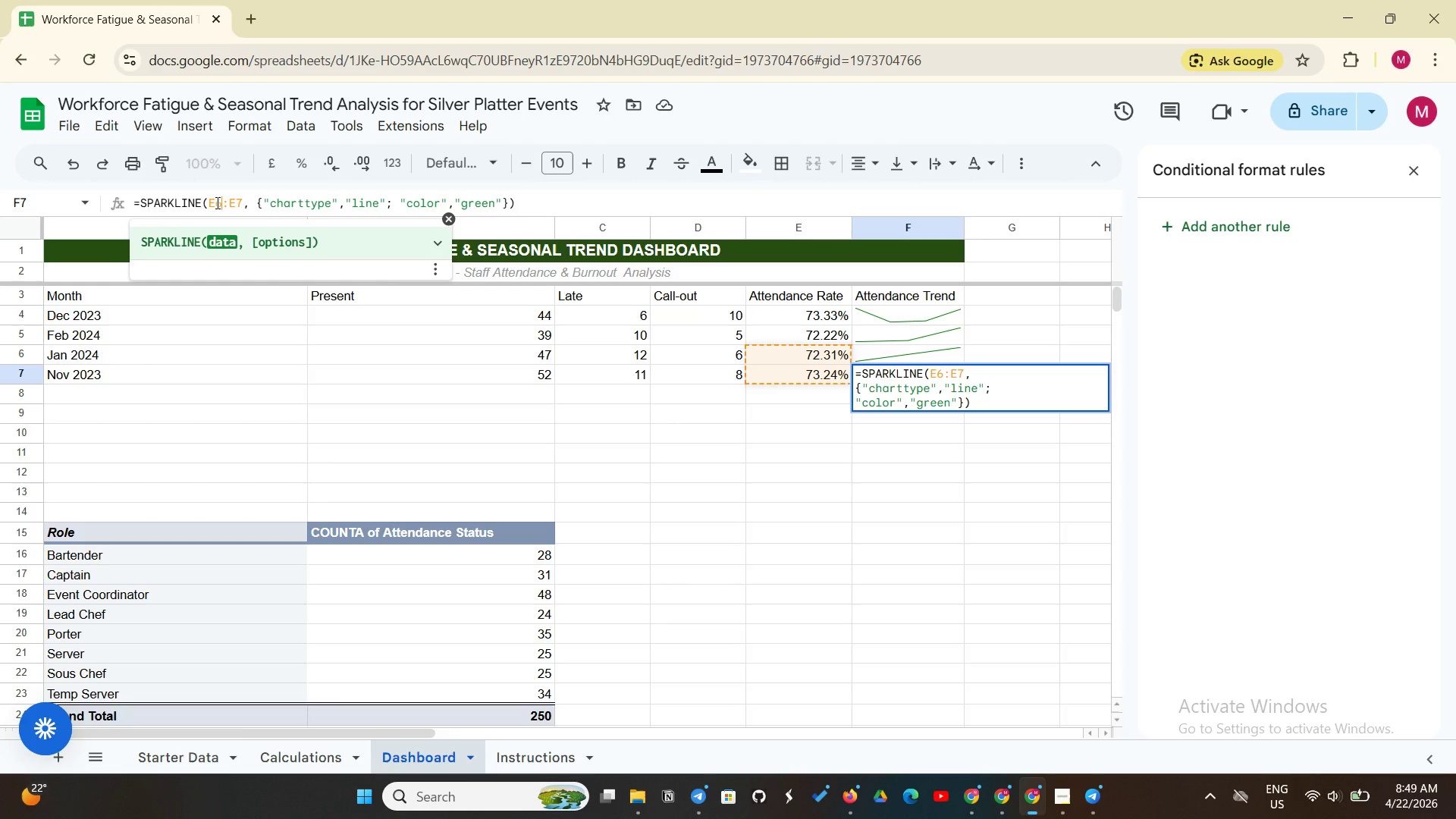 
left_click([220, 200])
 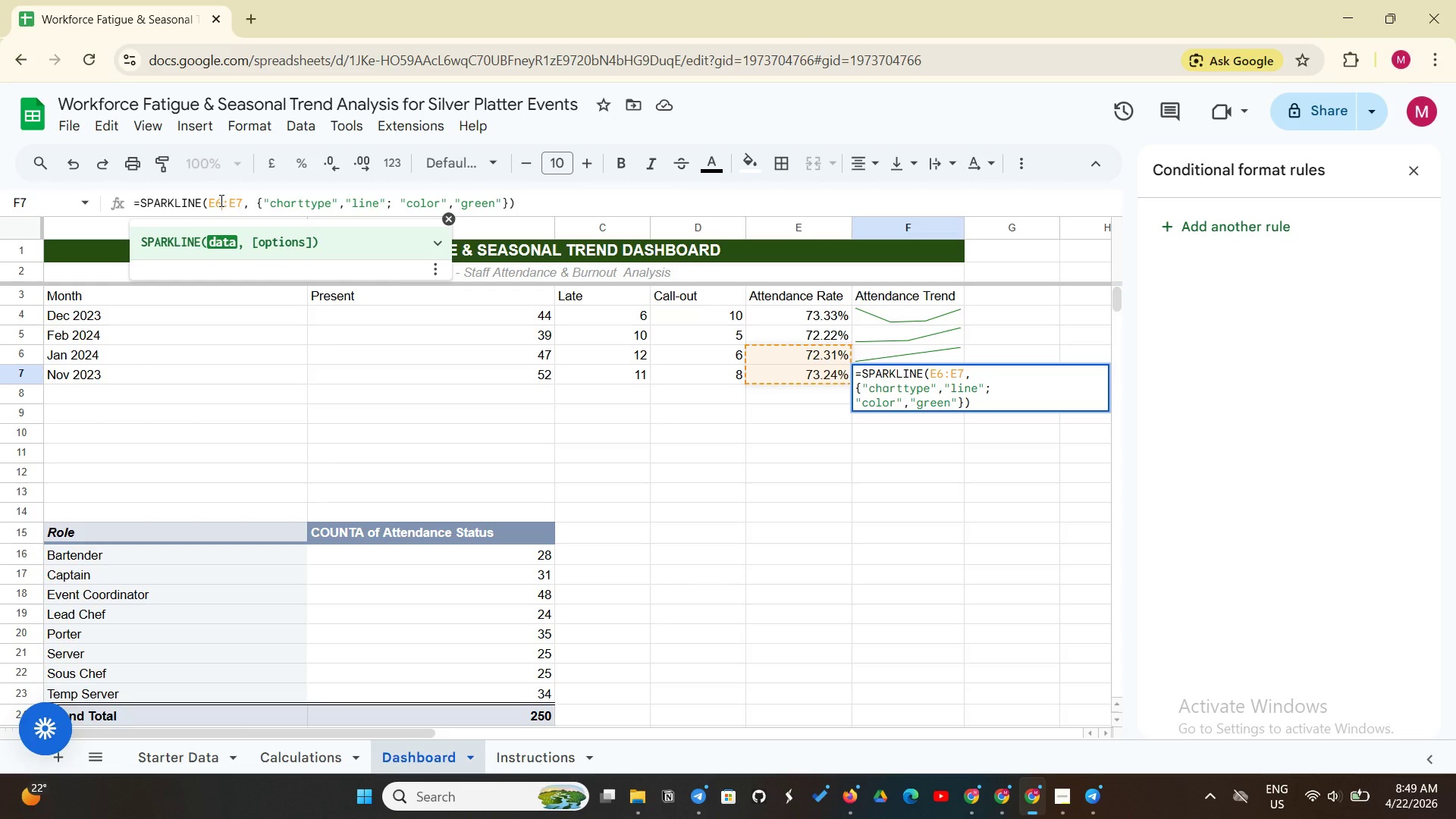 
key(Backspace)
 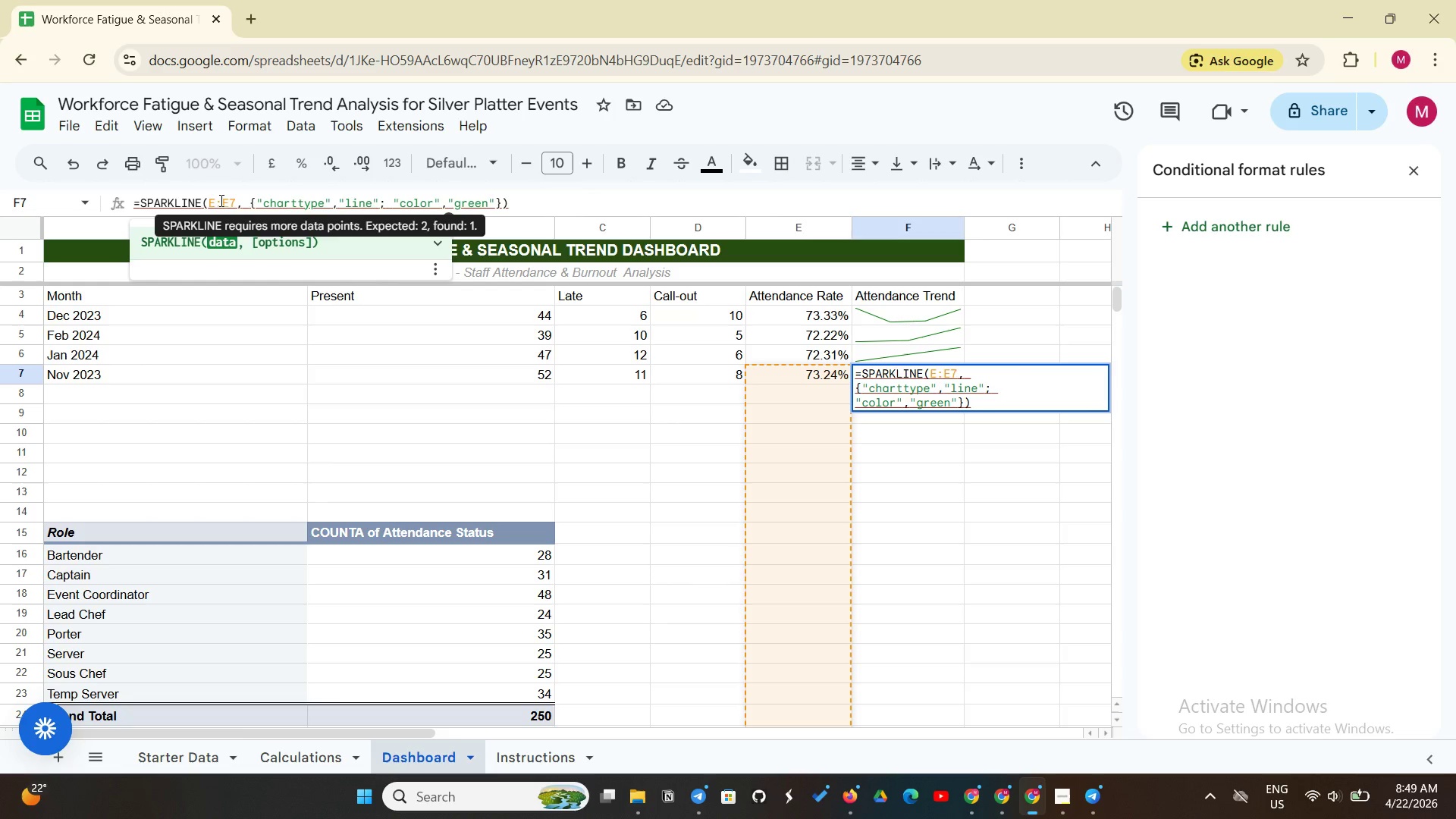 
key(7)
 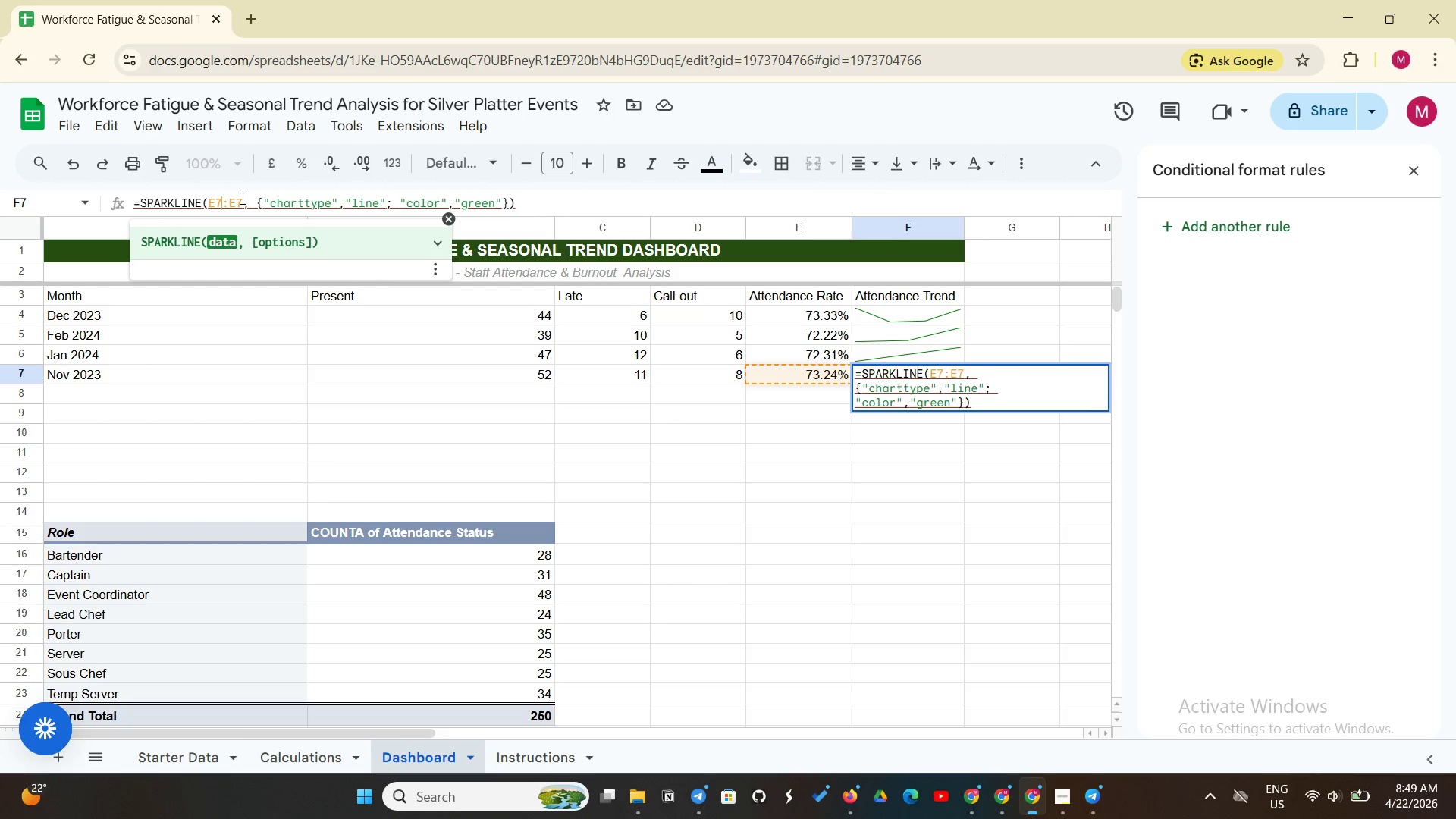 
left_click([241, 198])
 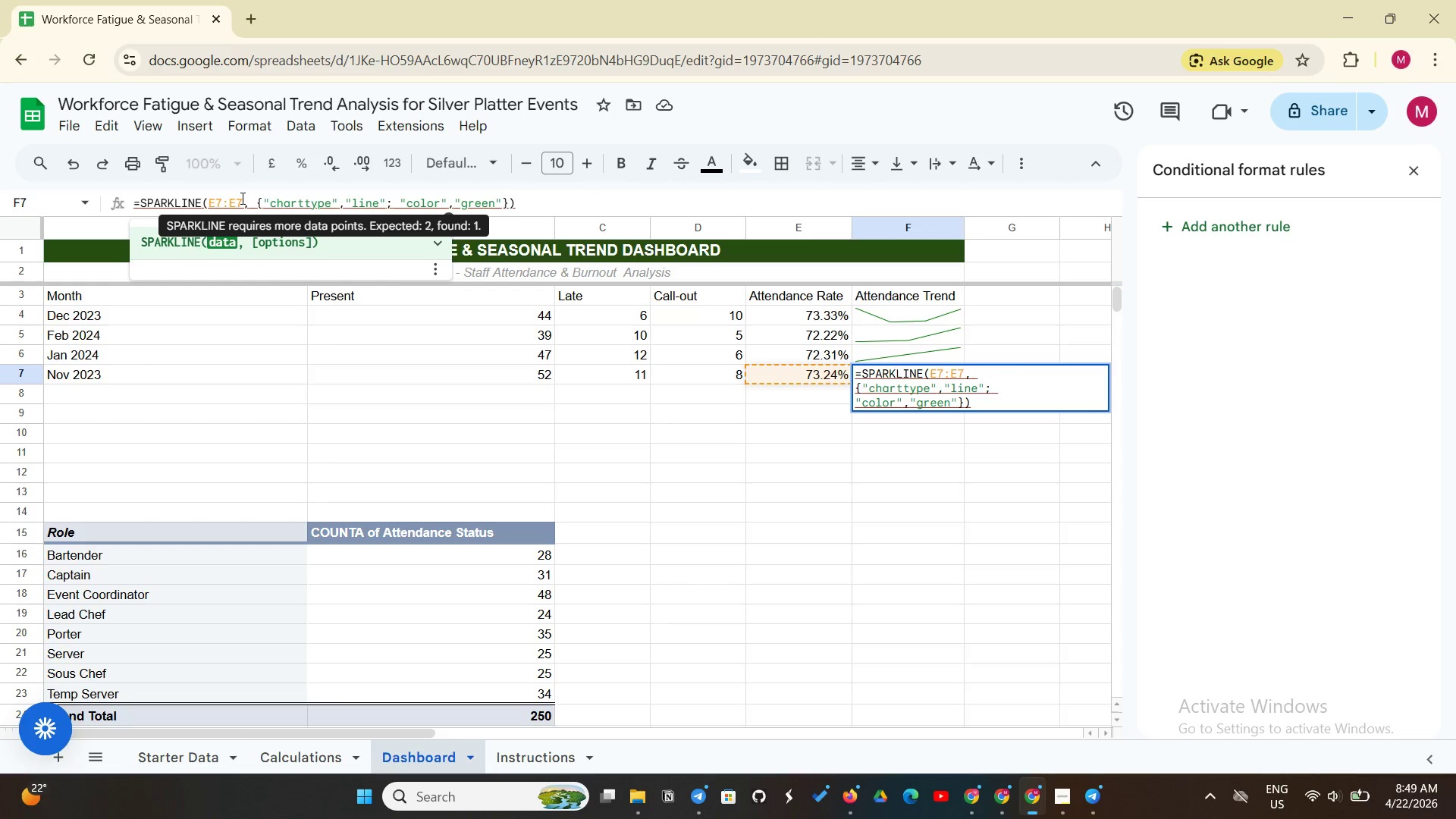 
key(Backspace)
 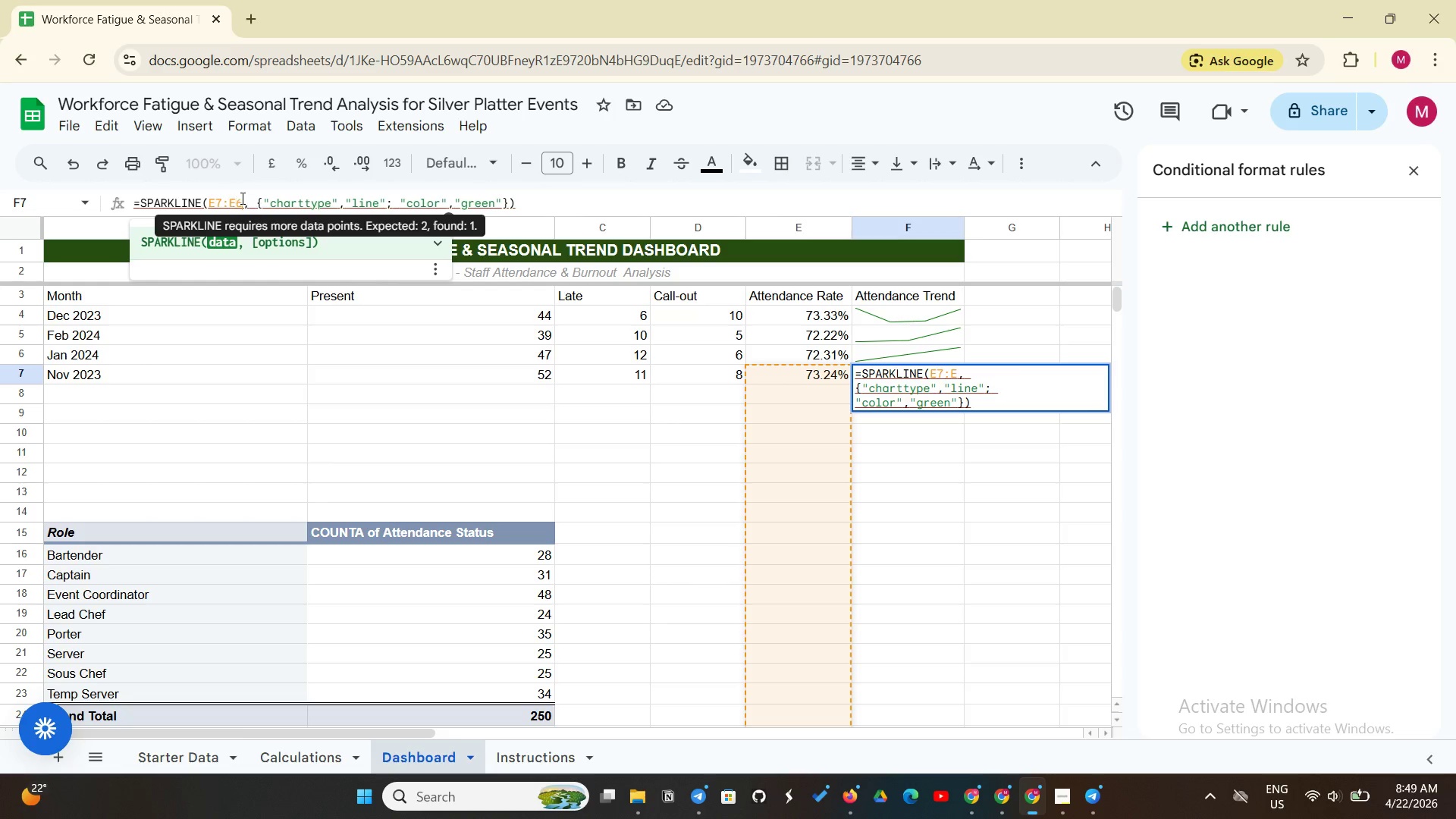 
key(6)
 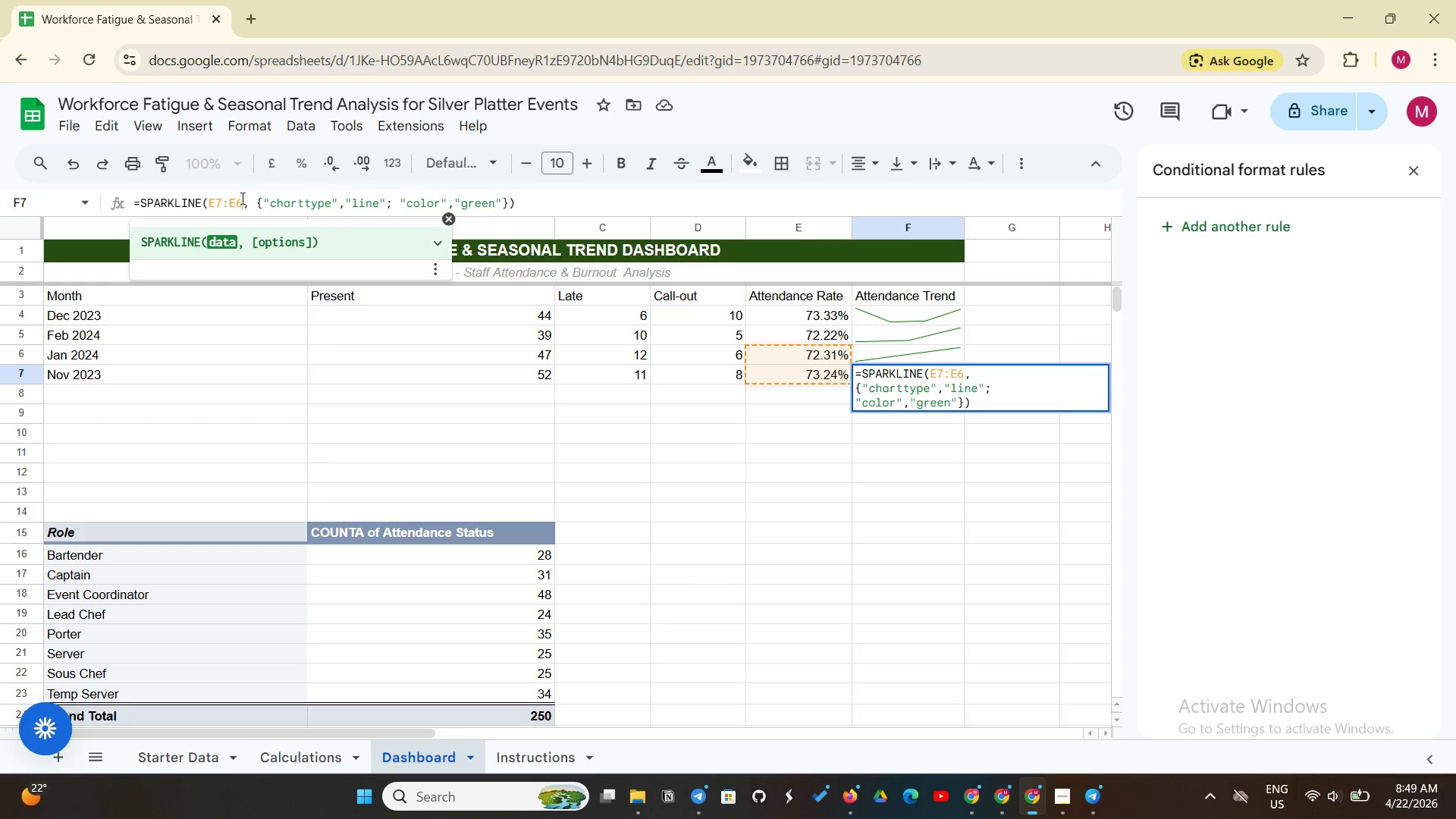 
key(Enter)
 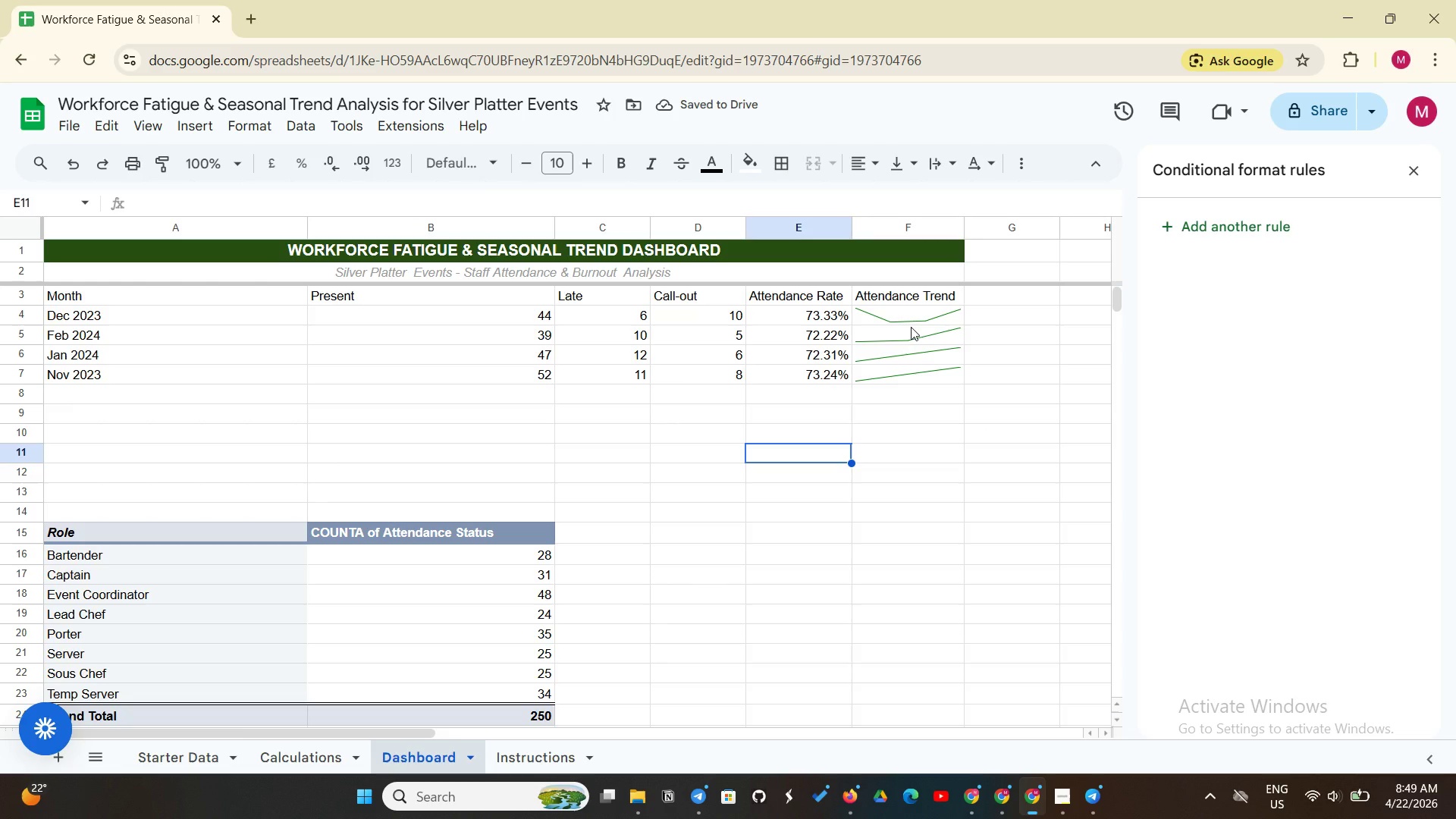 
left_click([912, 324])
 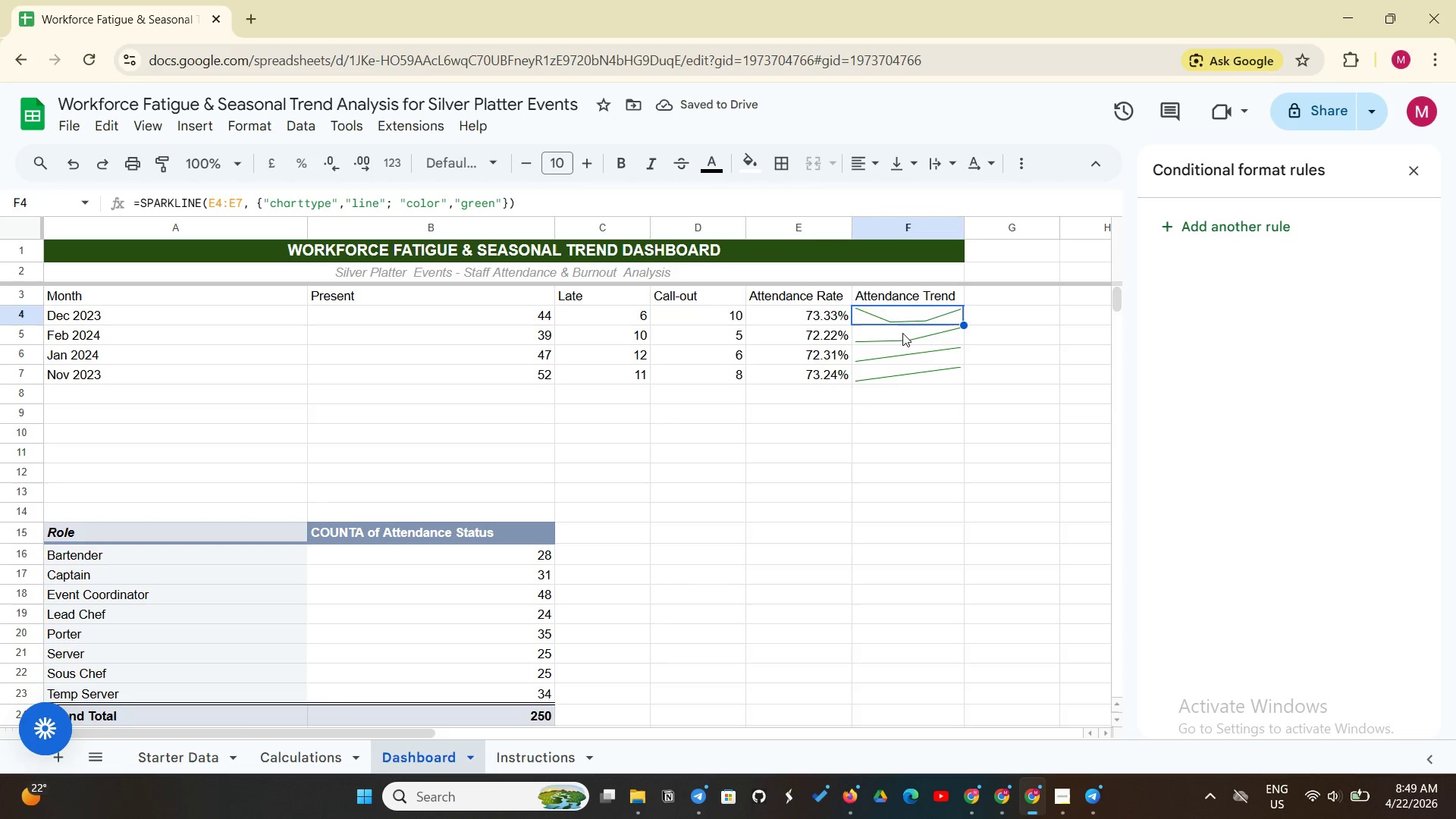 
left_click([902, 333])
 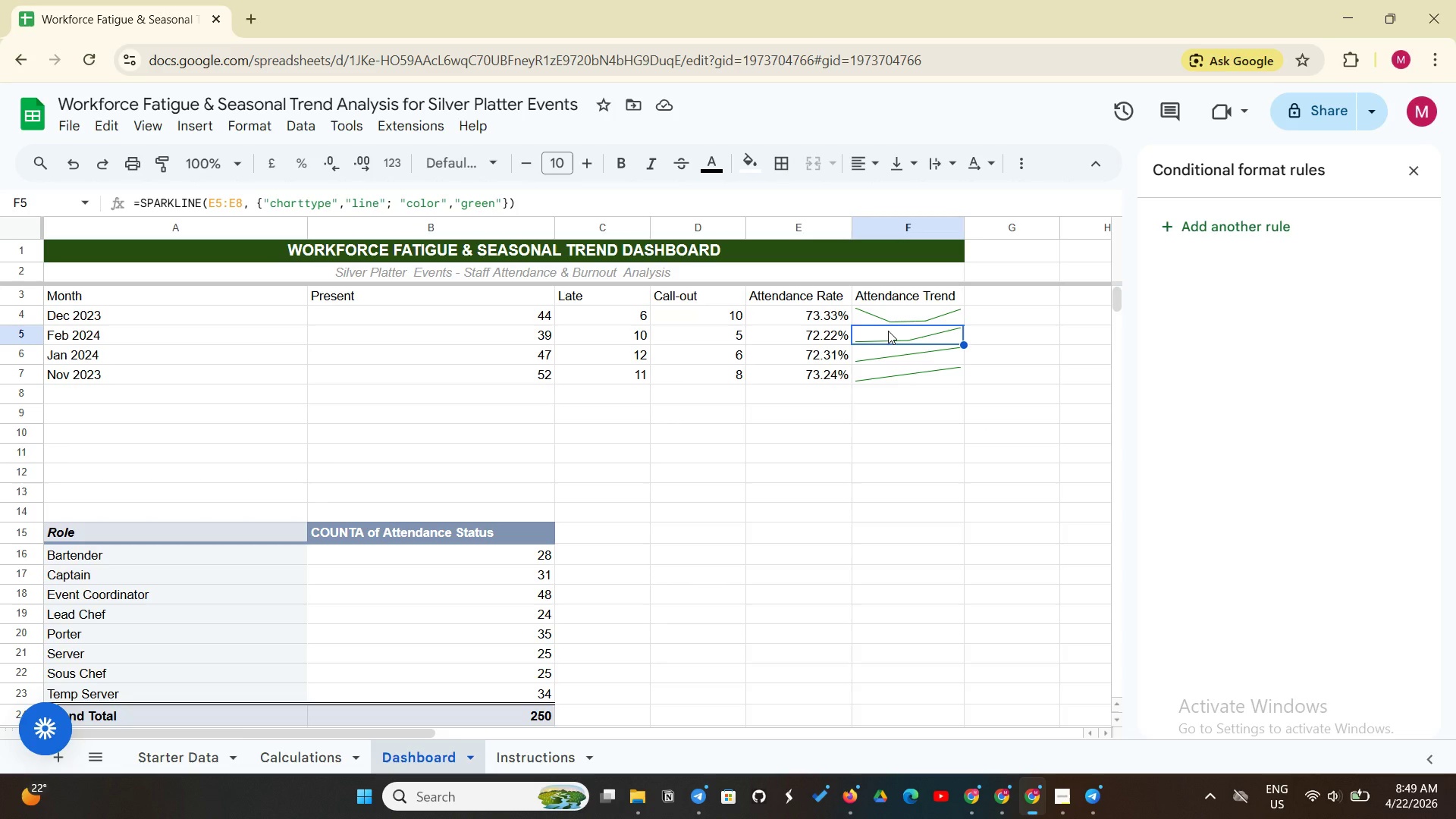 
wait(32.53)
 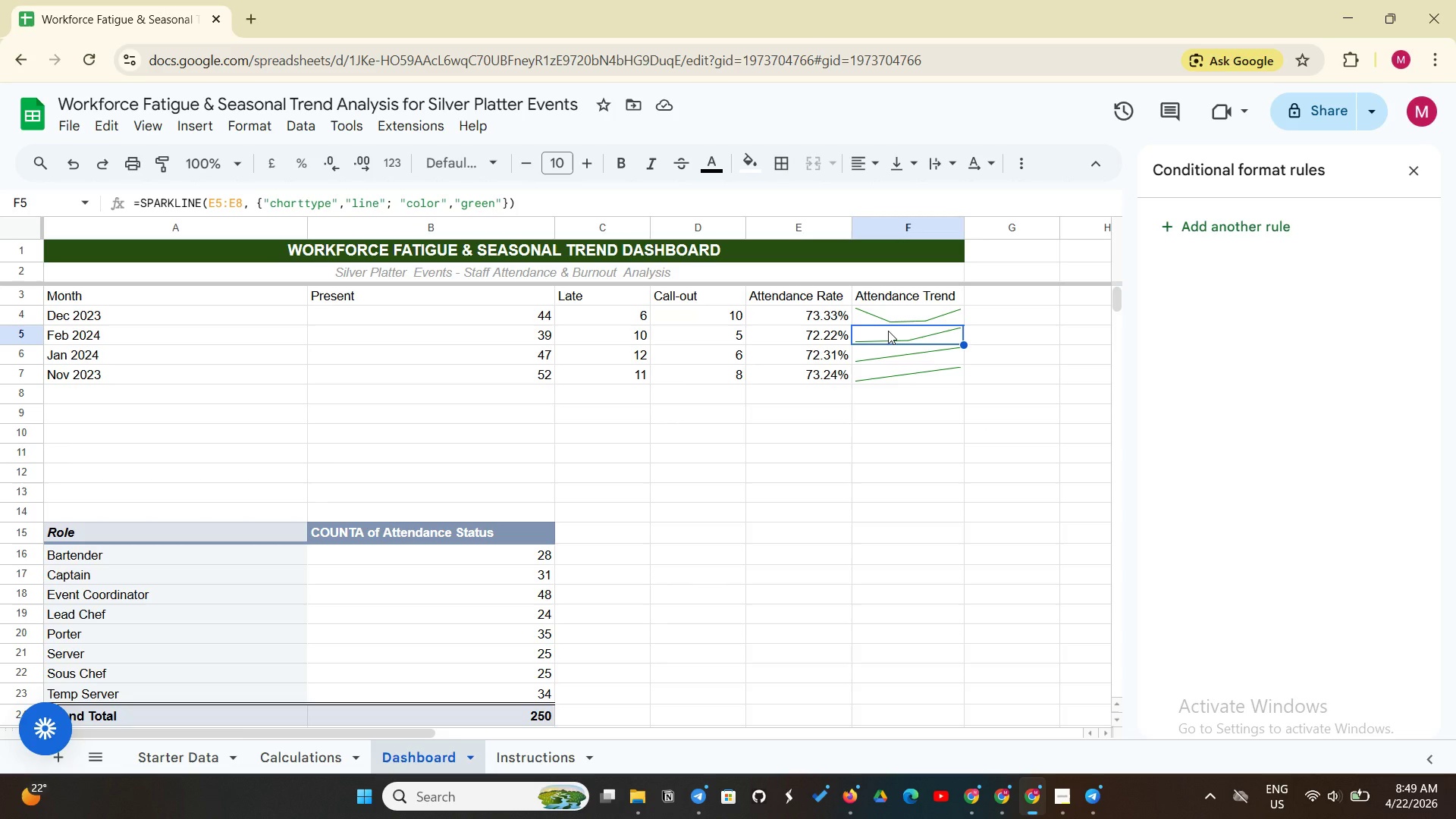 
scroll: coordinate [908, 316], scroll_direction: up, amount: 2.0
 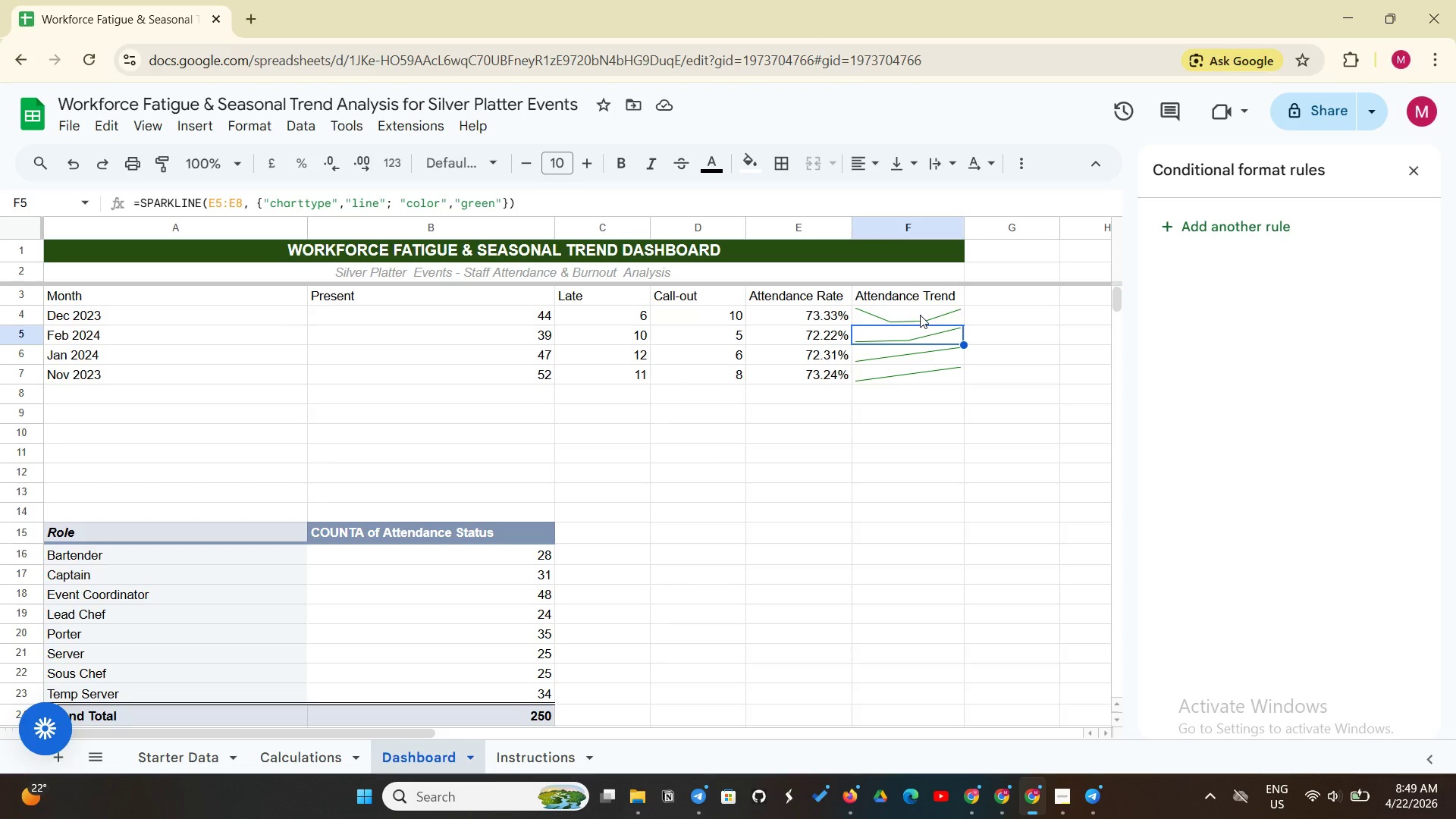 
left_click([920, 315])
 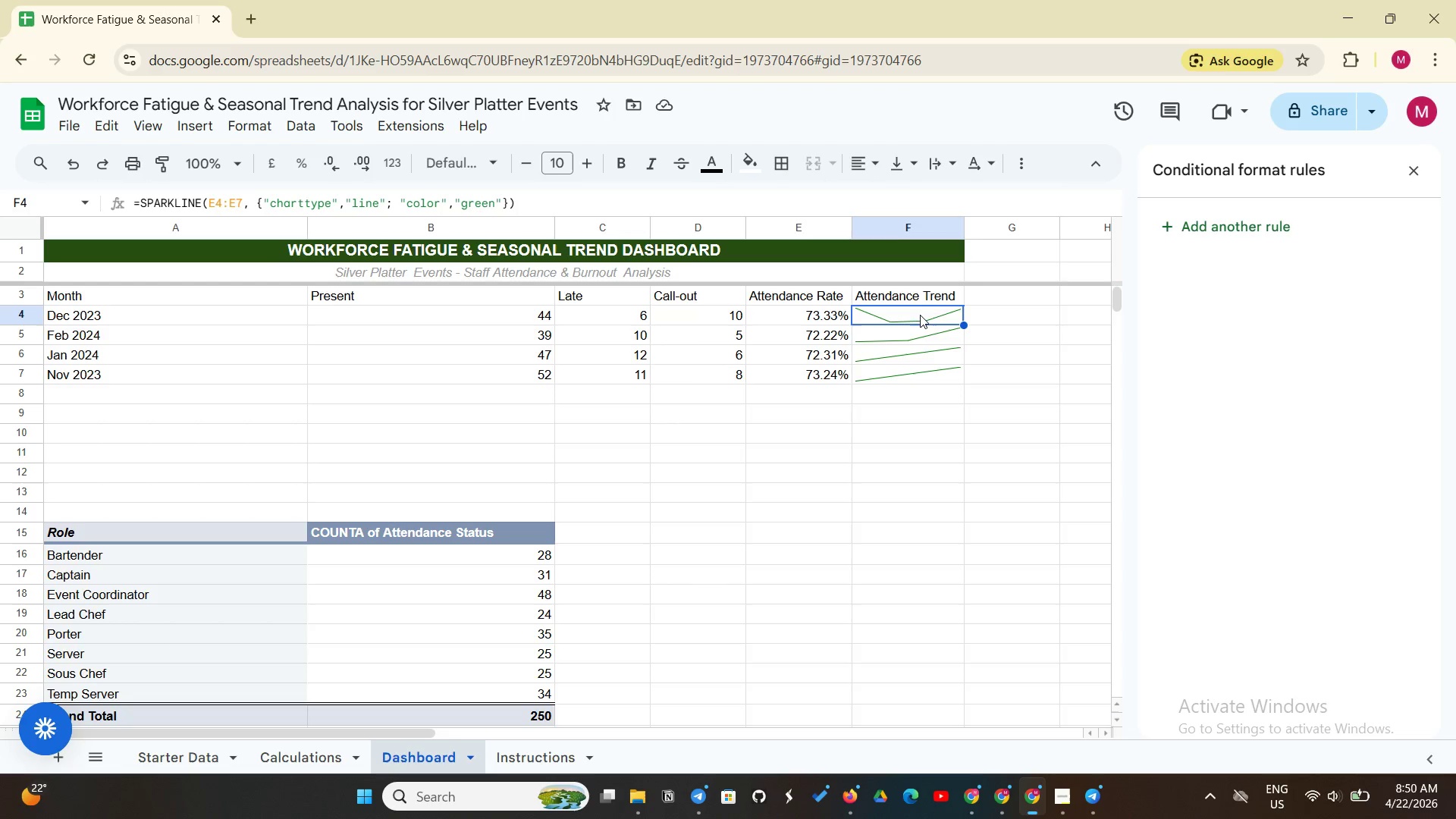 
wait(7.36)
 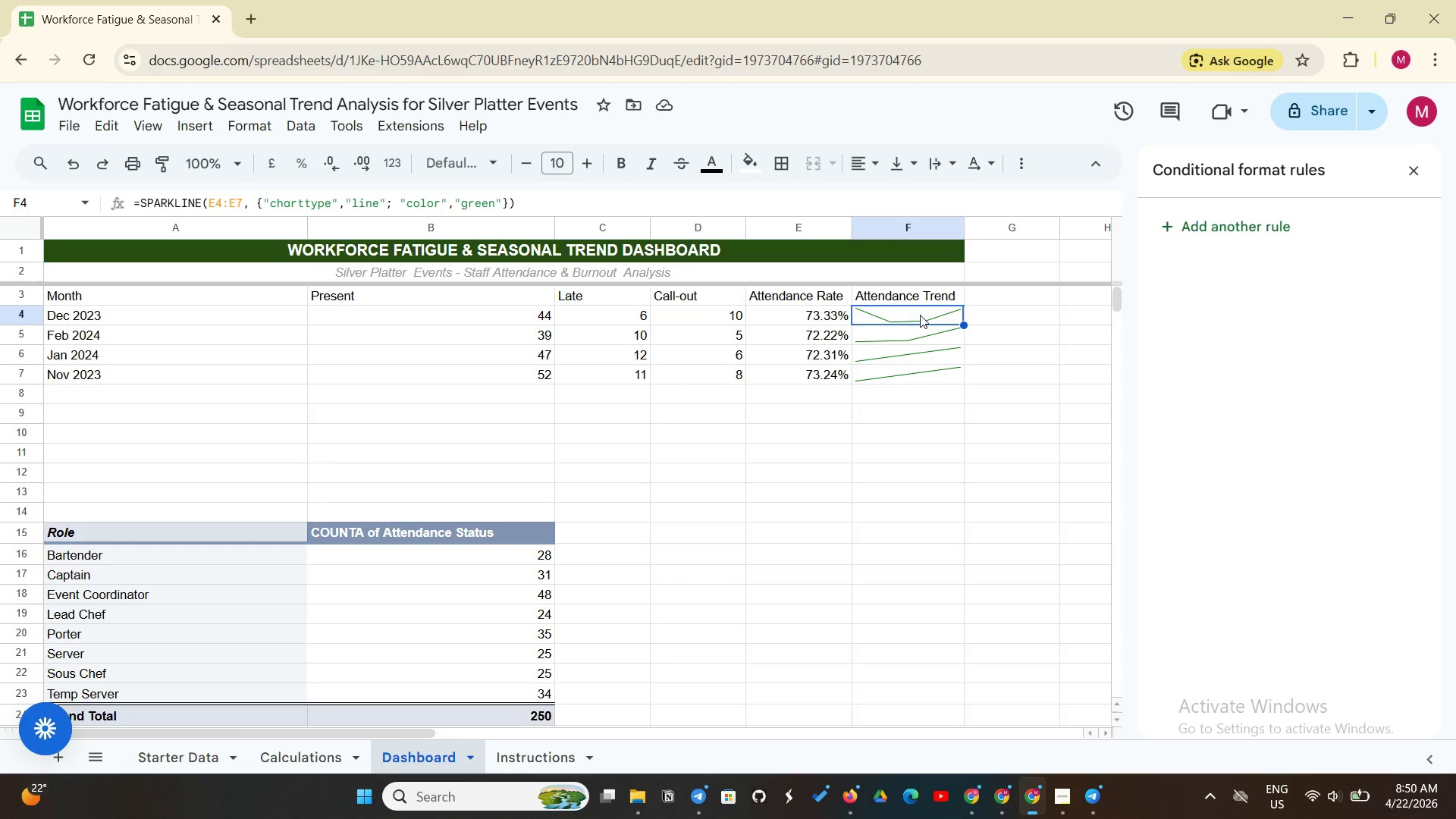 
left_click([244, 199])
 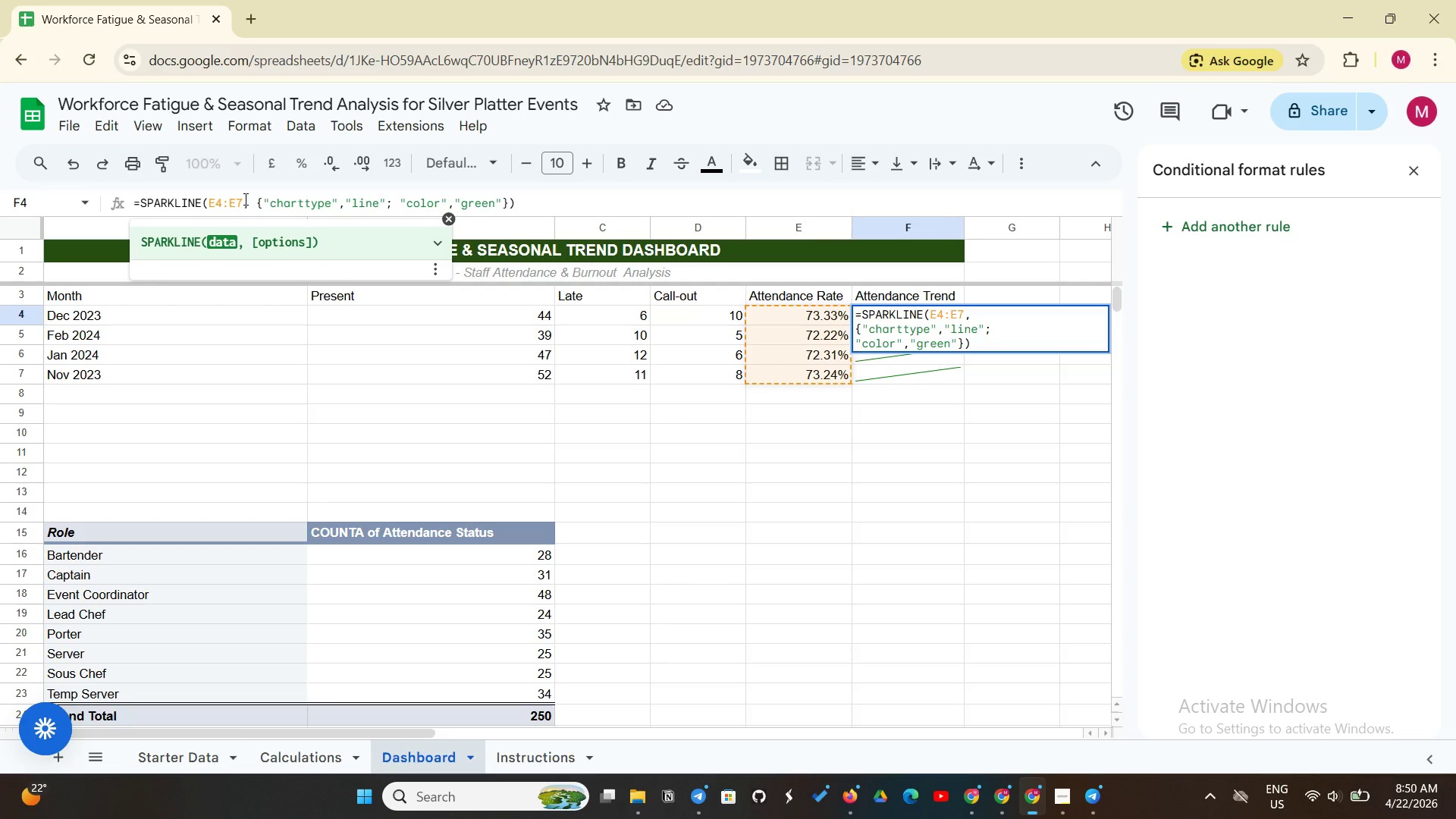 
key(Backspace)
 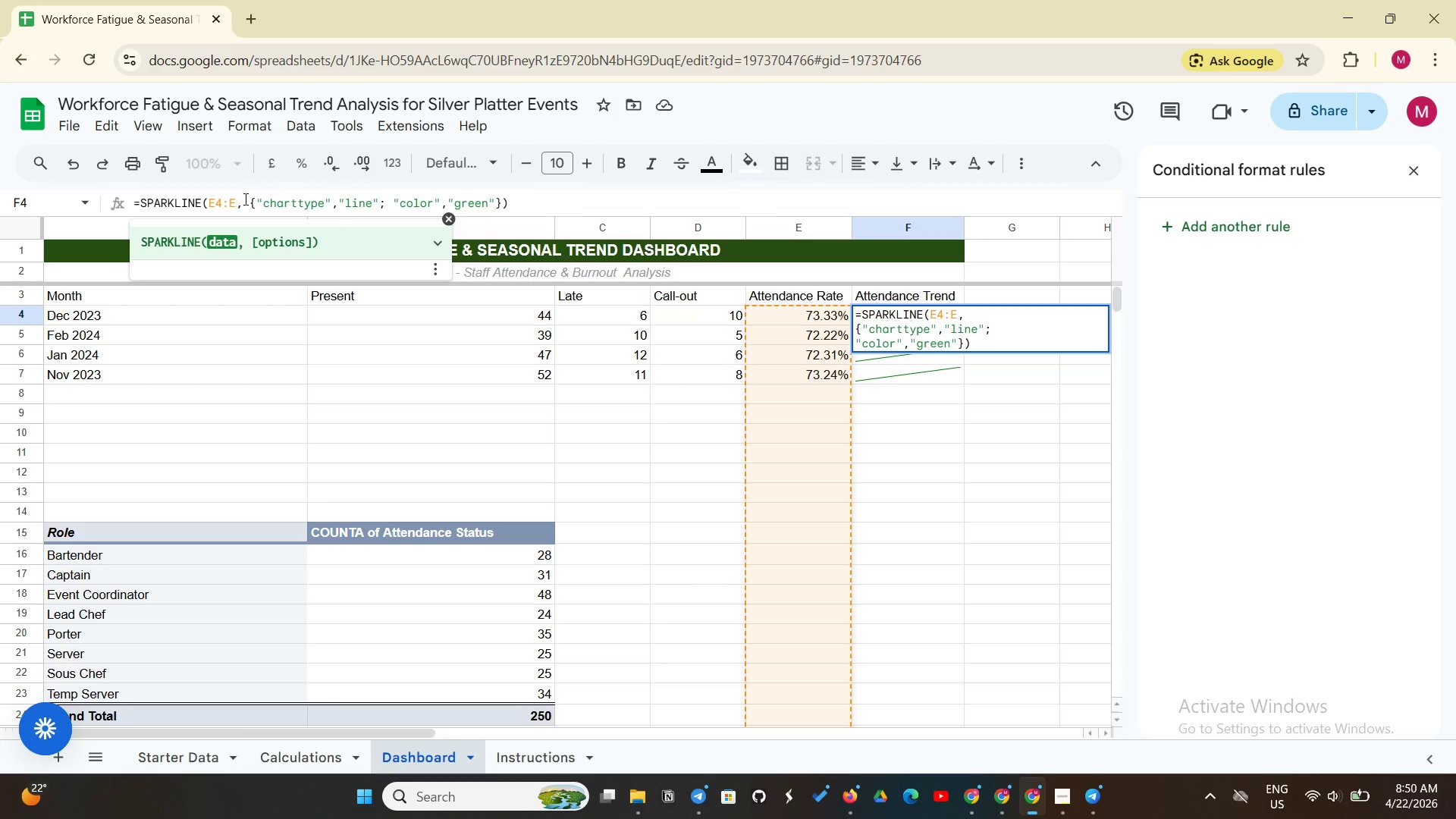 
wait(7.94)
 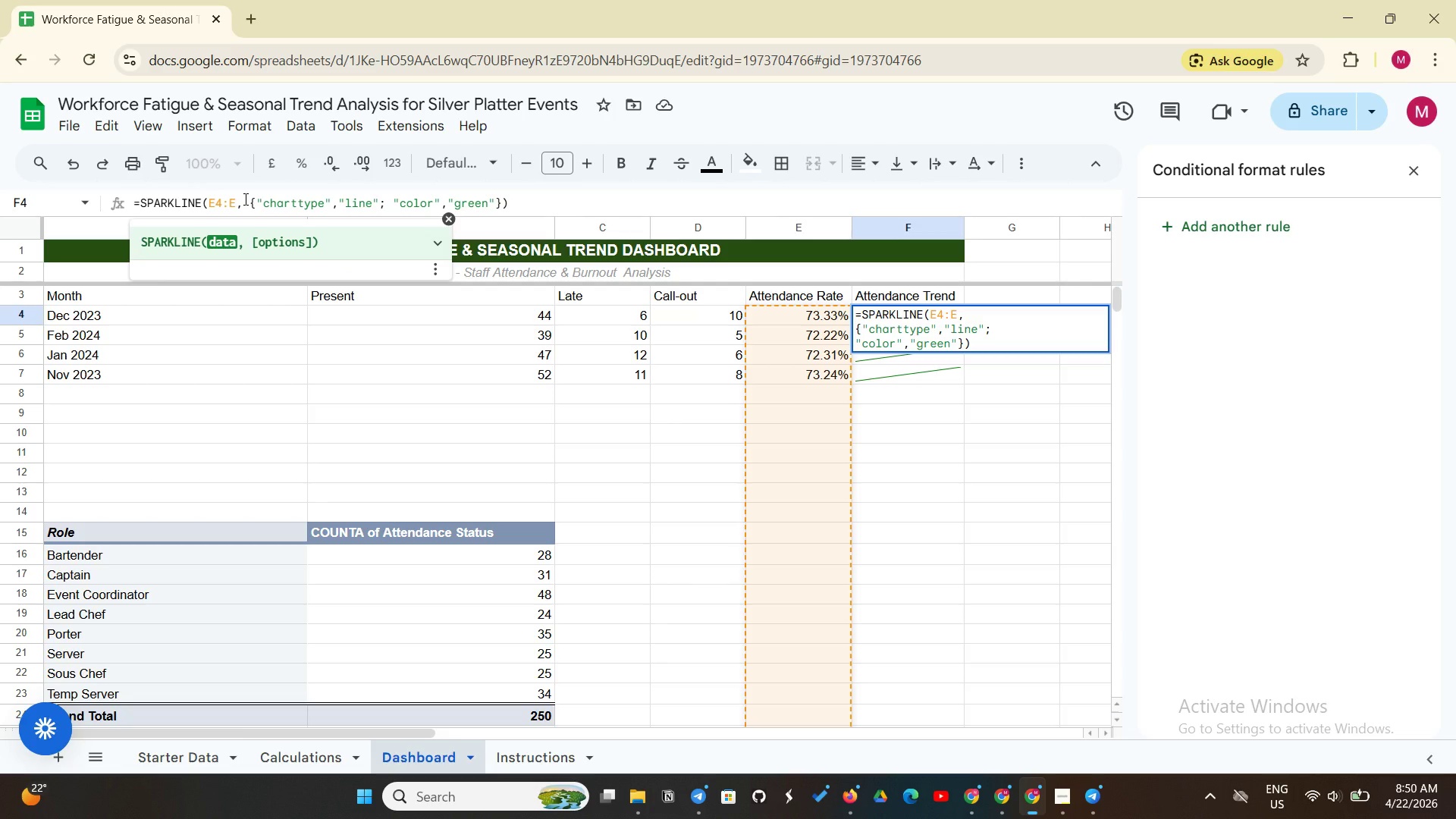 
key(7)
 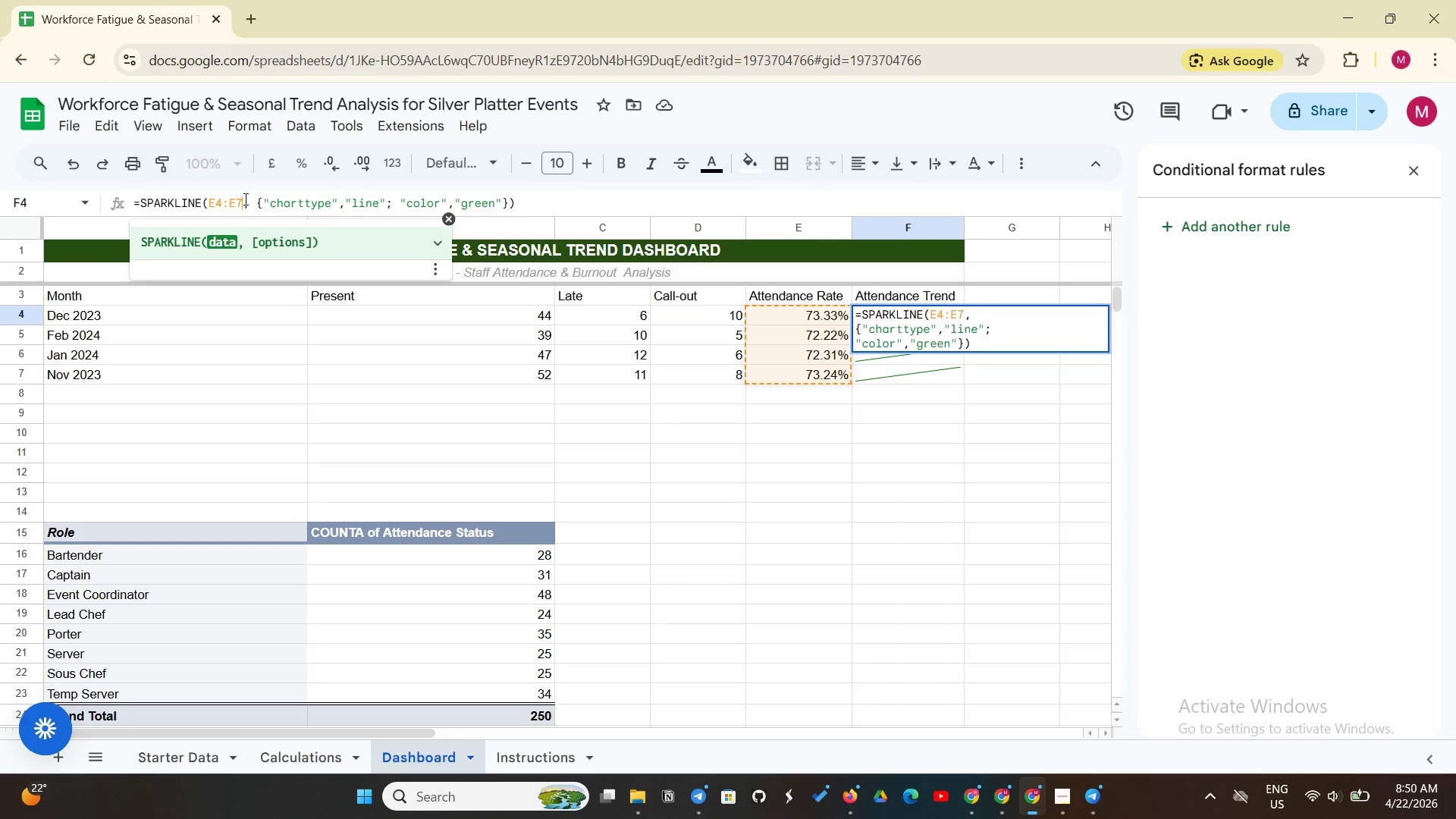 
key(Enter)
 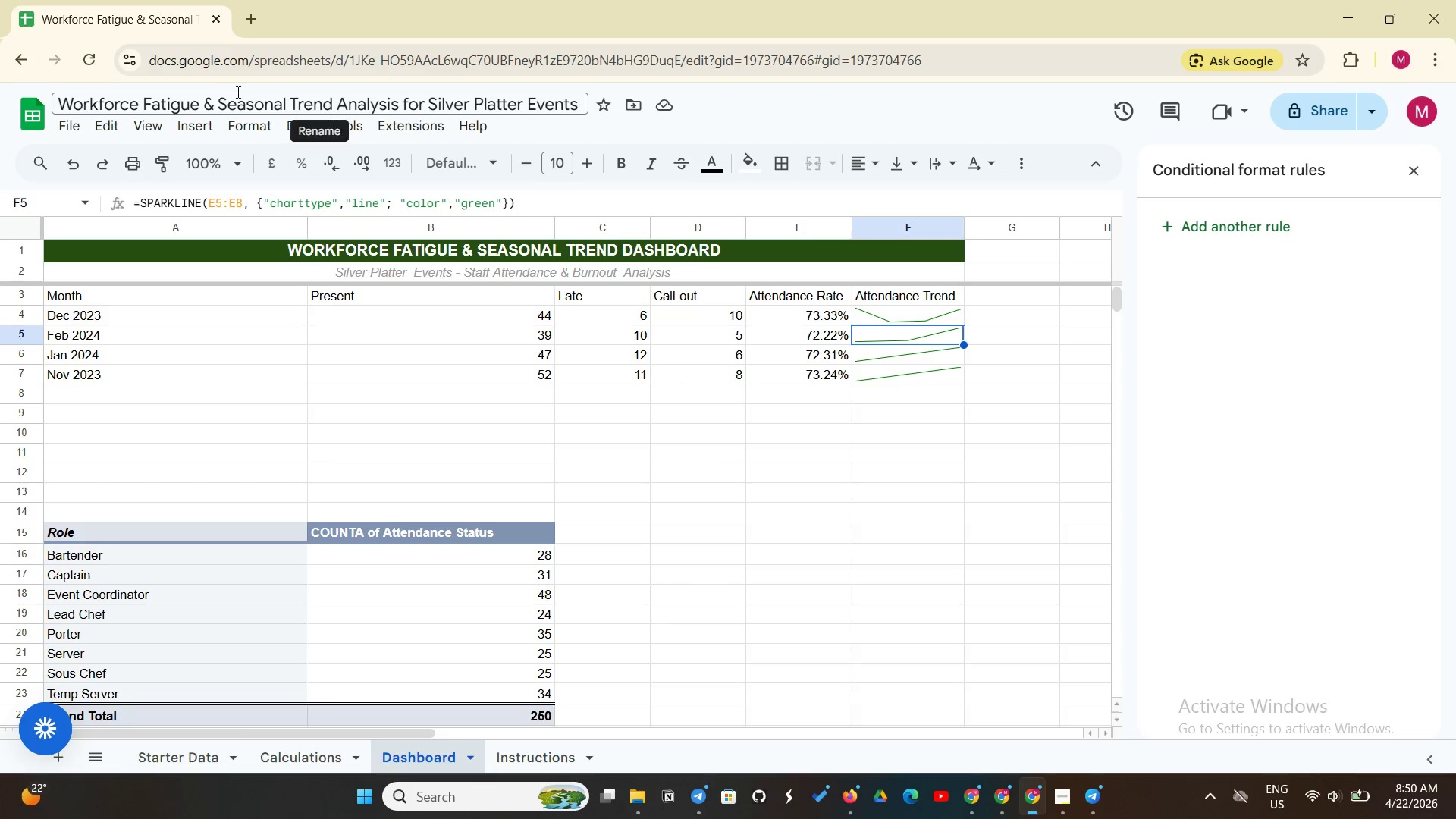 
wait(6.88)
 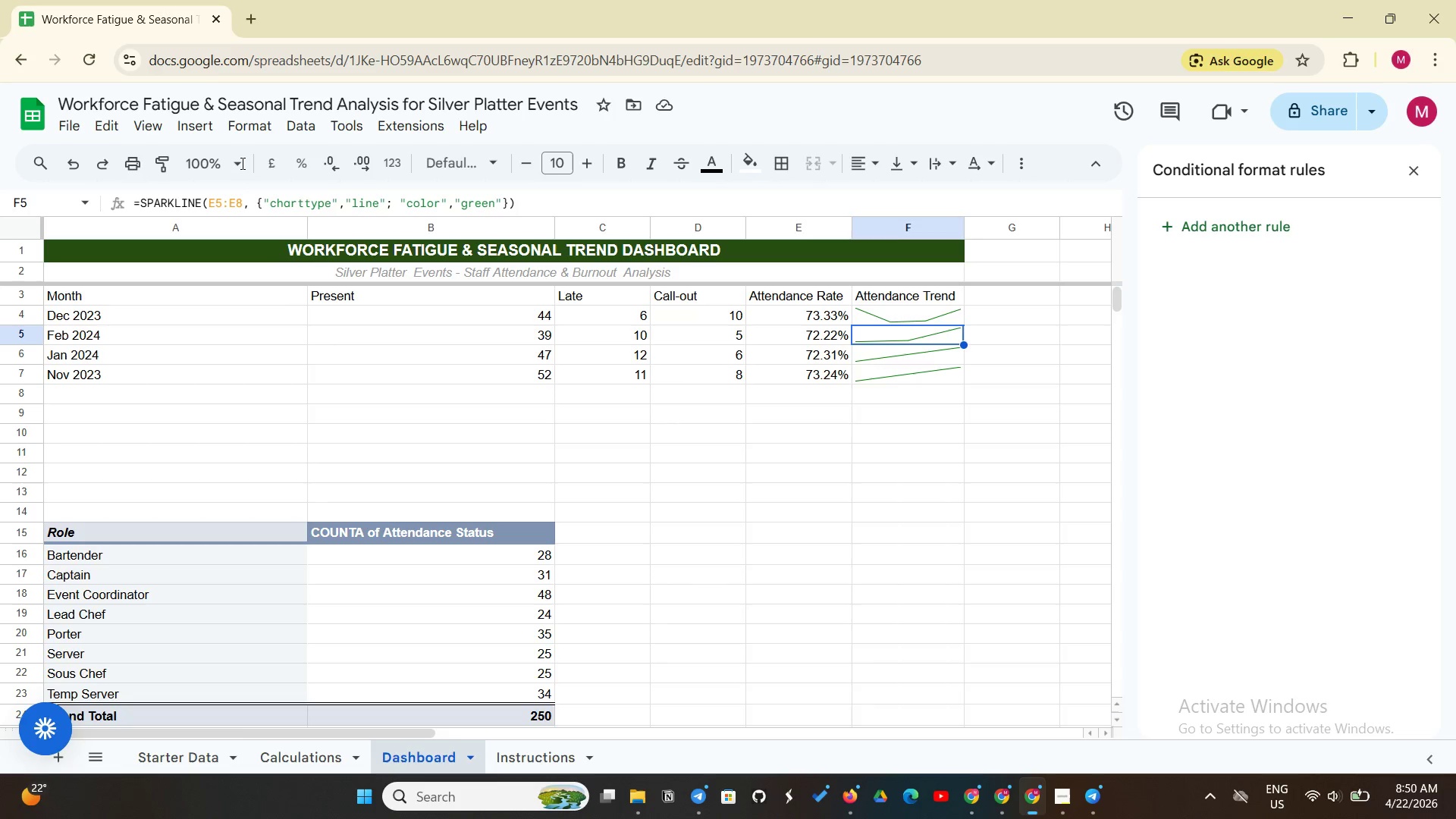 
left_click([886, 318])
 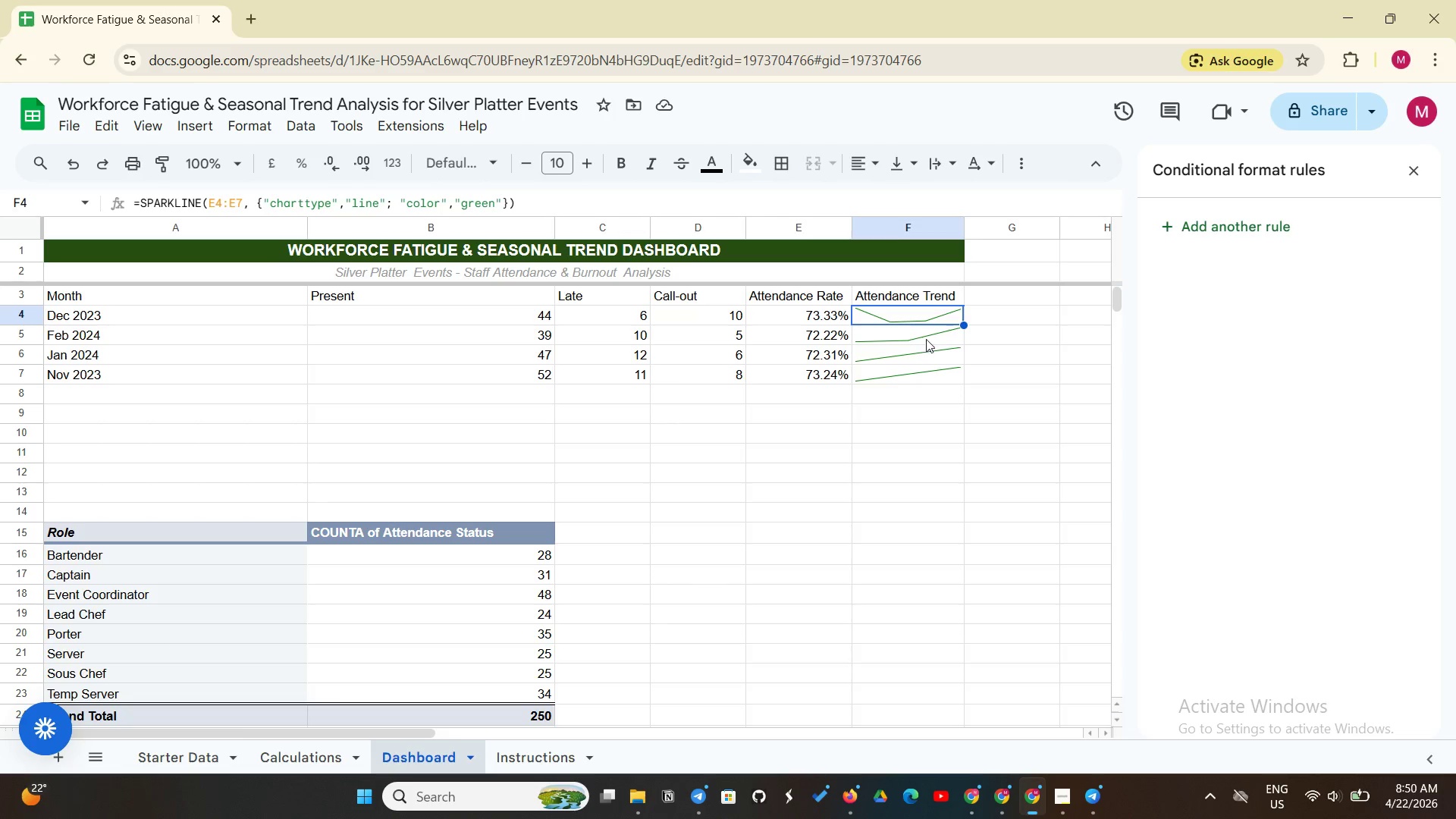 
left_click([930, 337])
 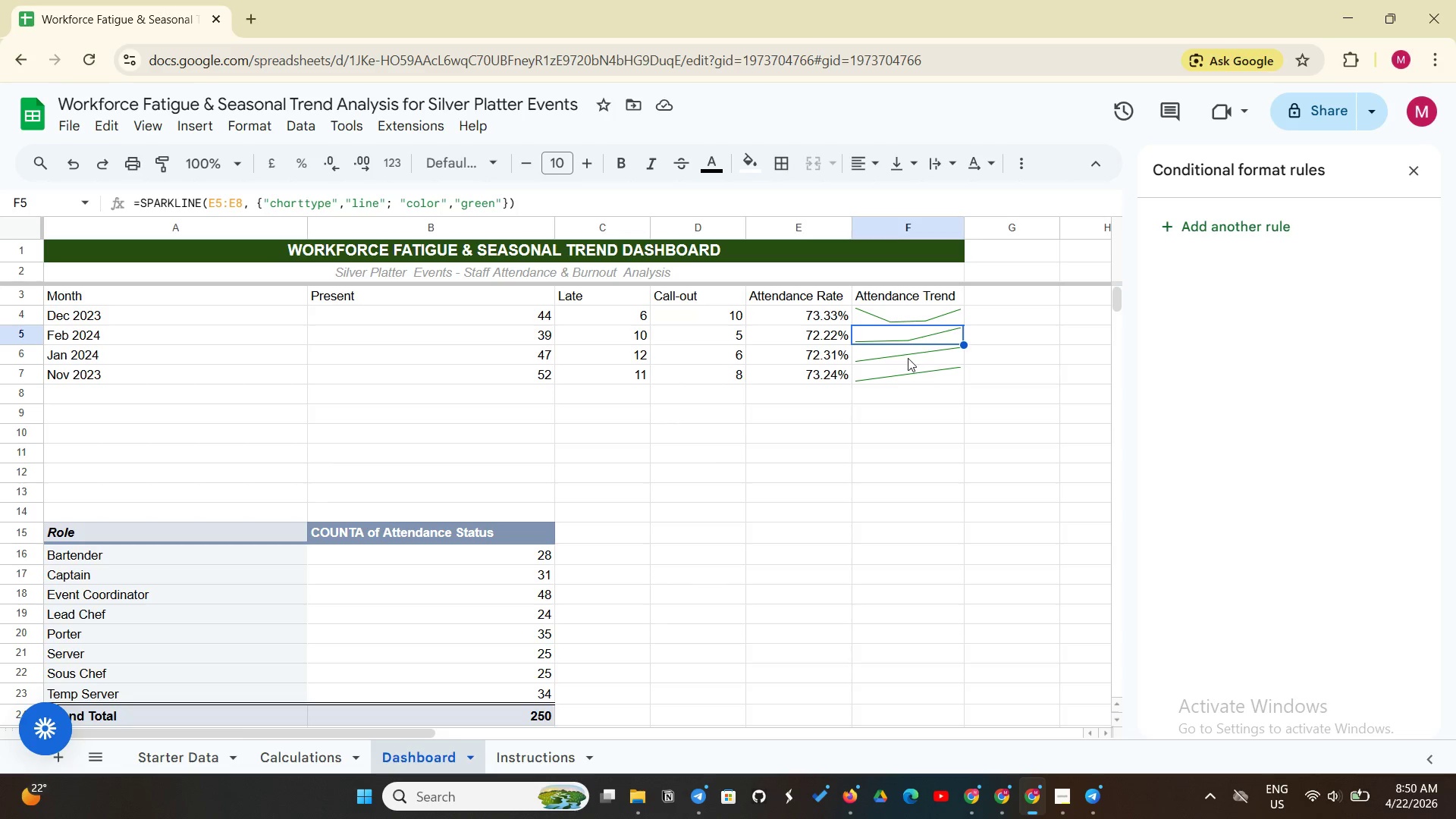 
left_click([906, 358])
 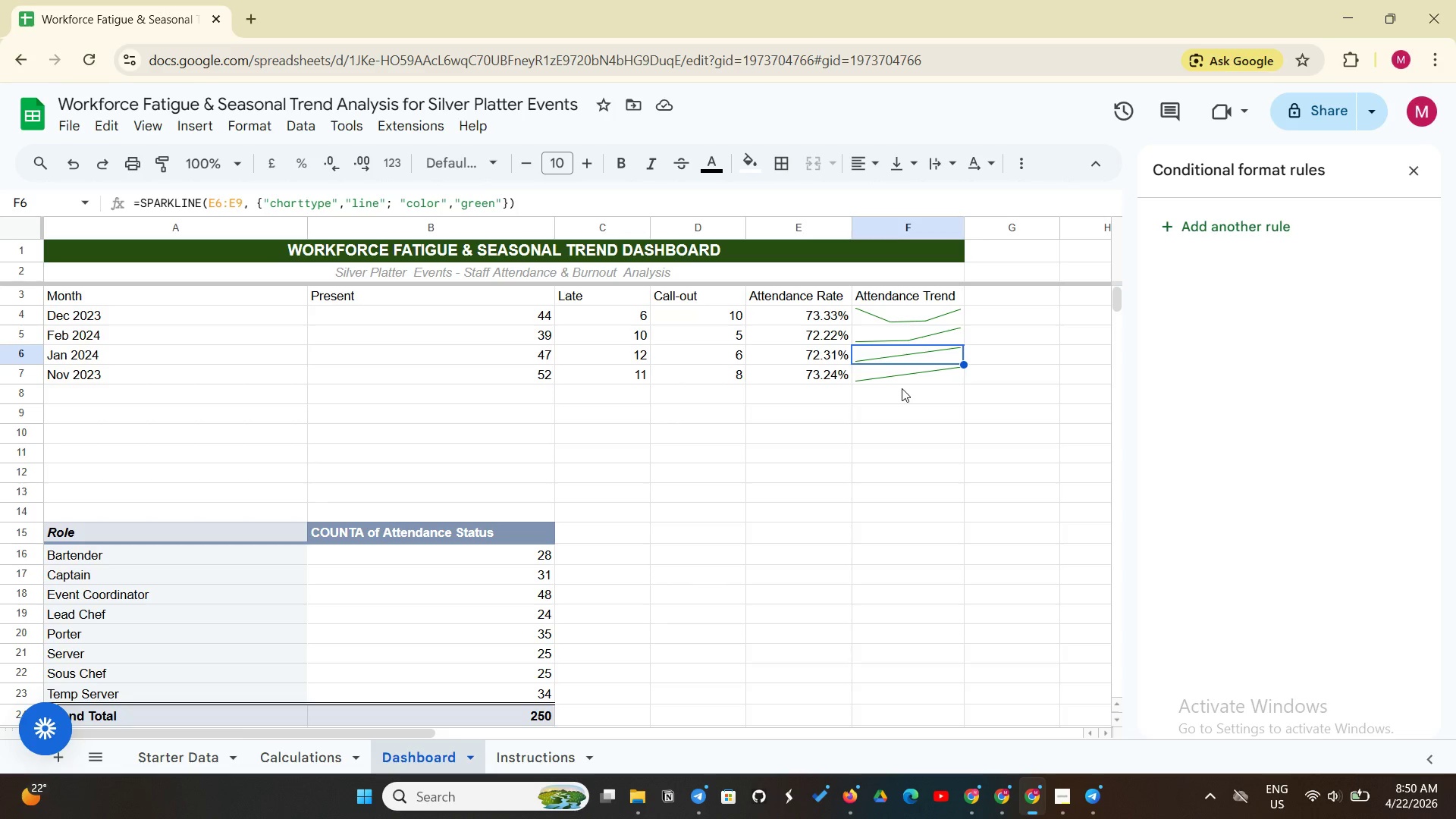 
left_click([905, 382])
 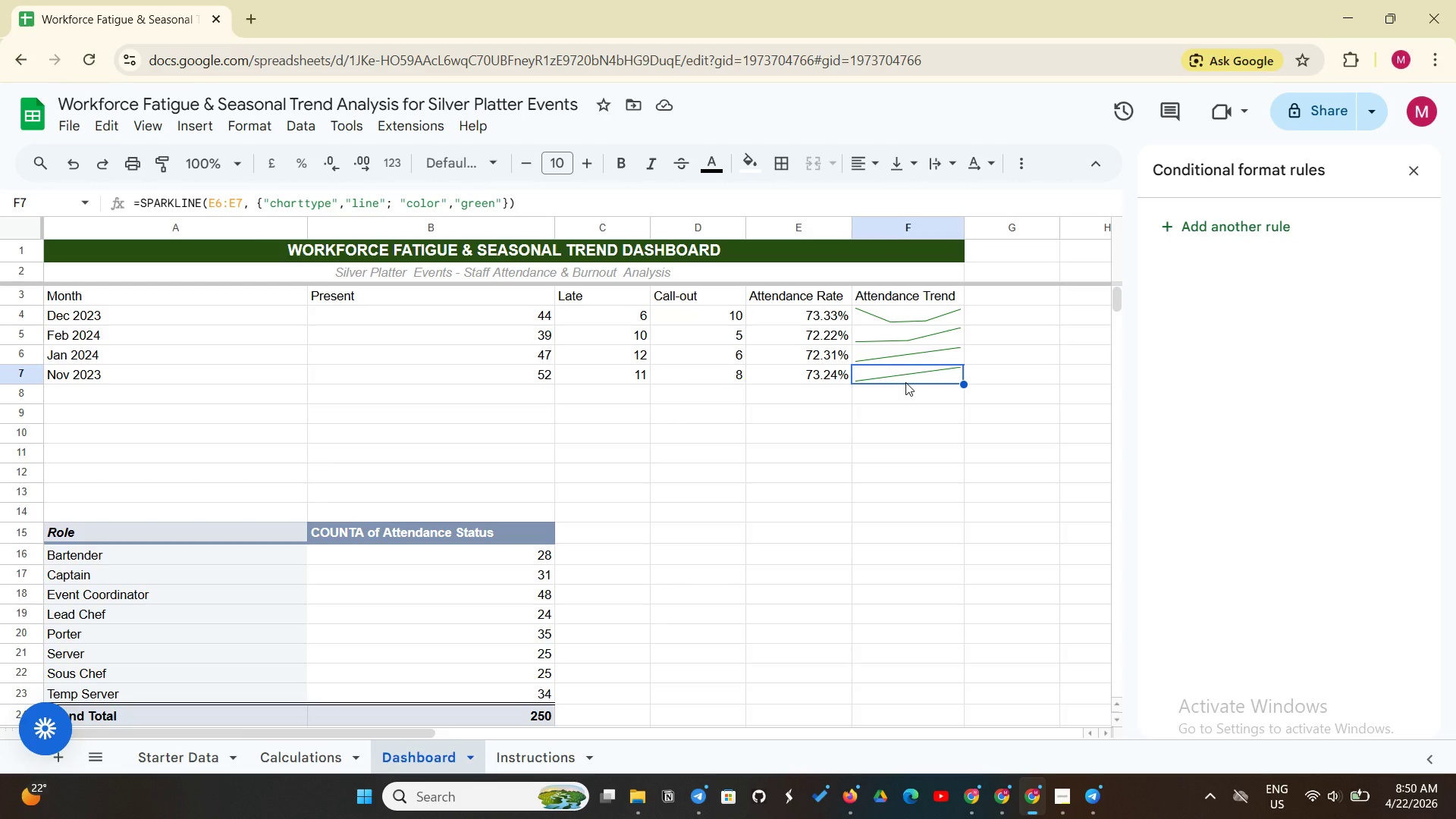 
wait(7.47)
 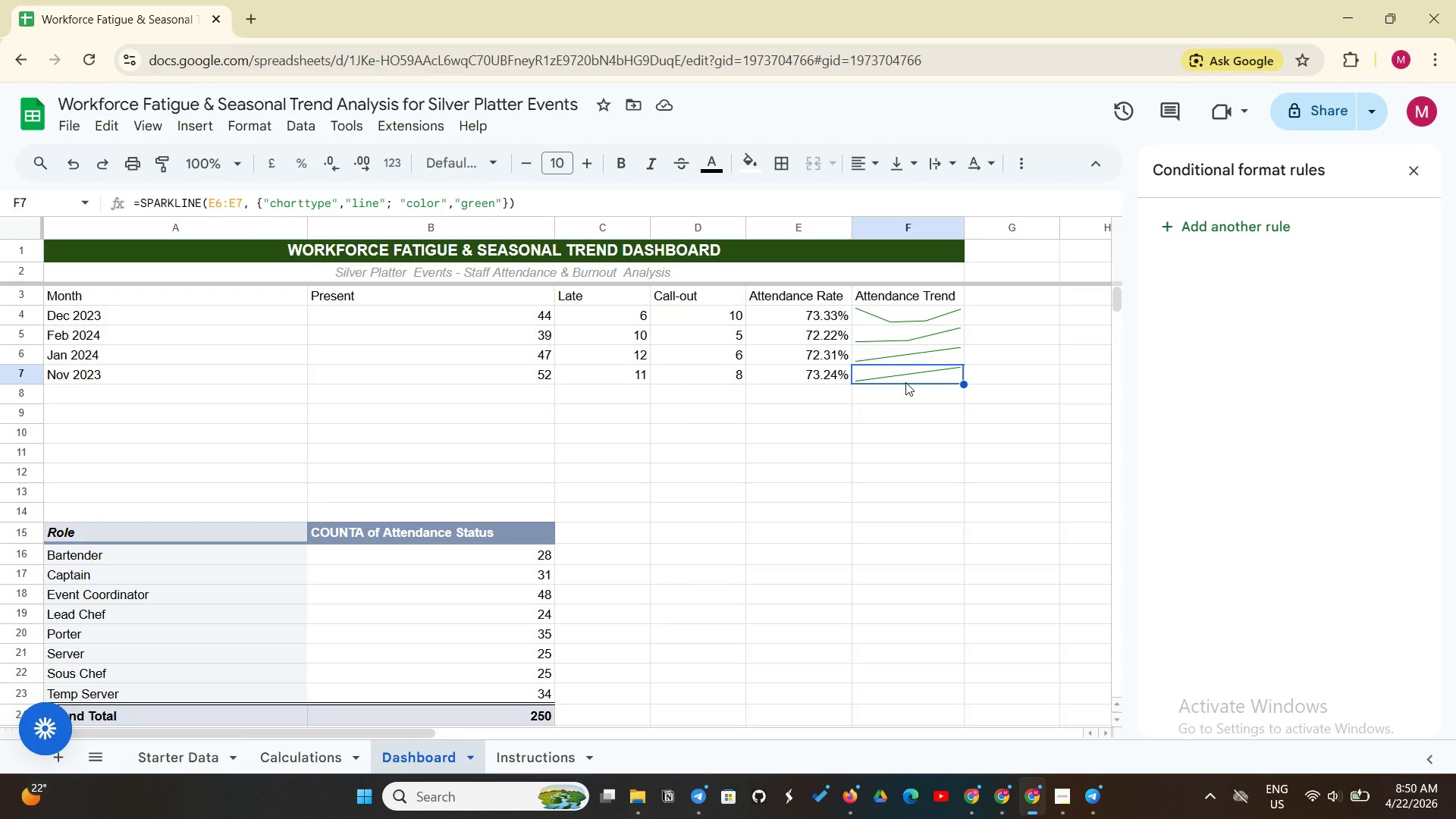 
left_click([909, 364])
 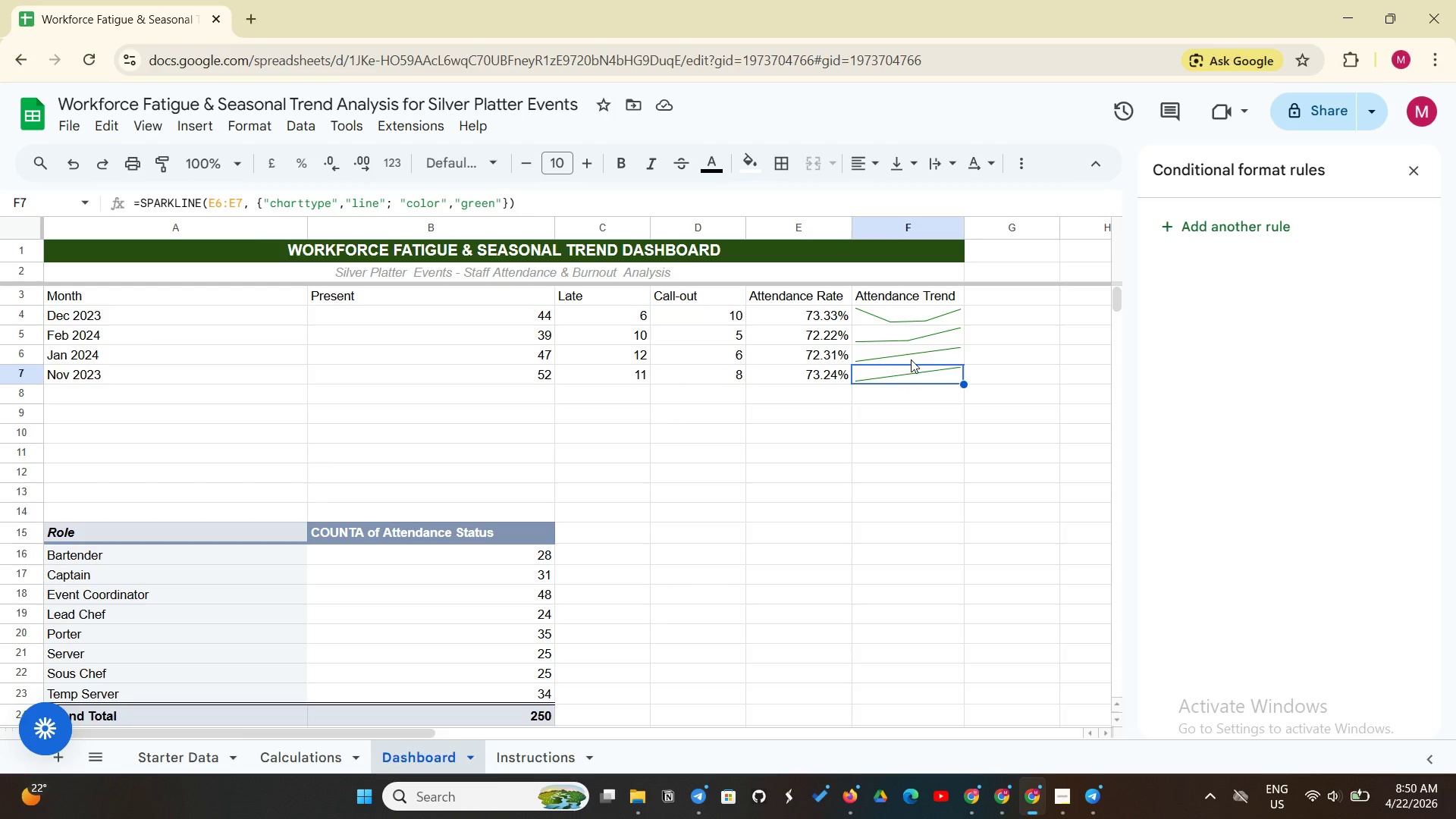 
left_click([911, 359])
 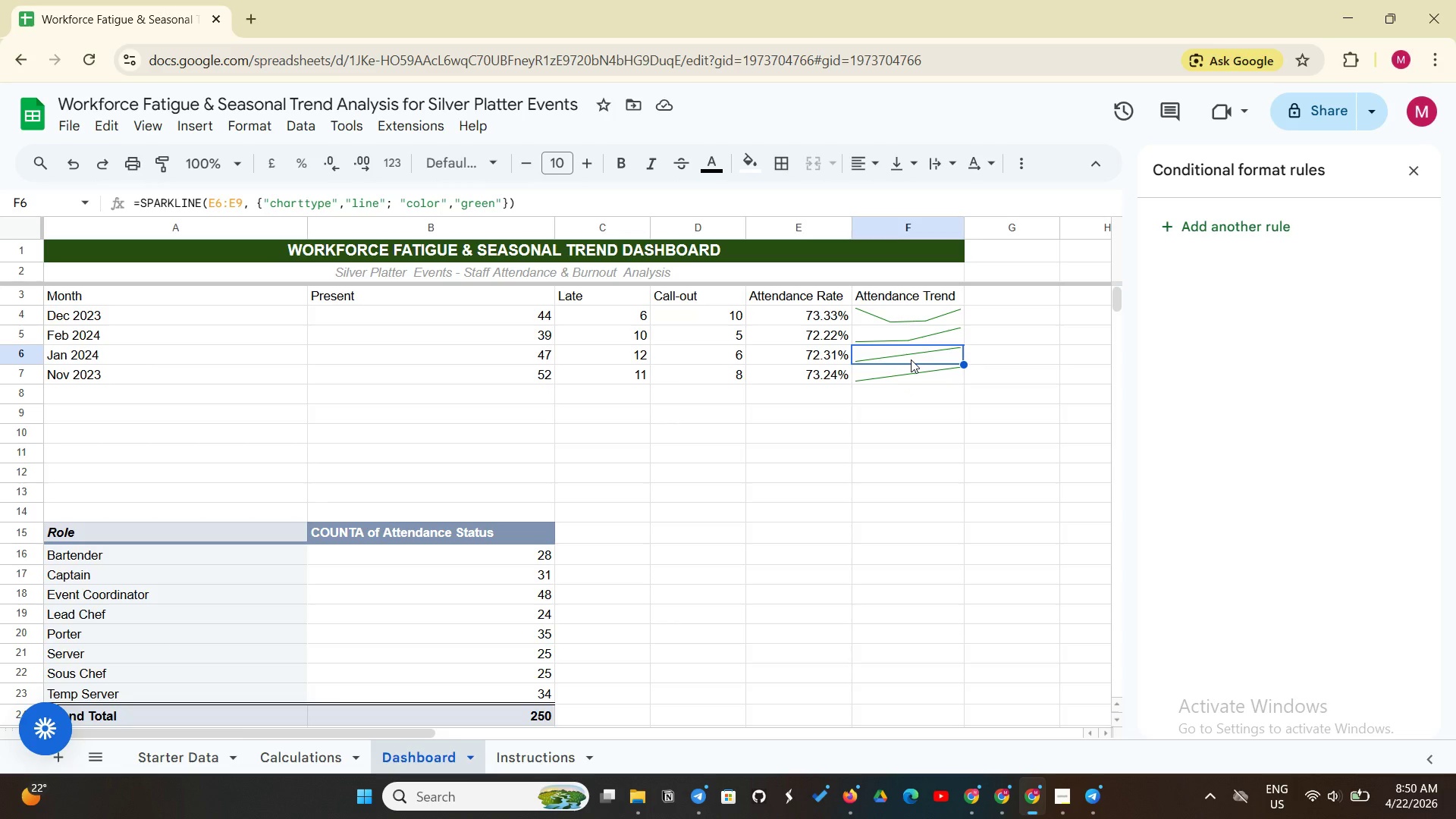 
wait(9.91)
 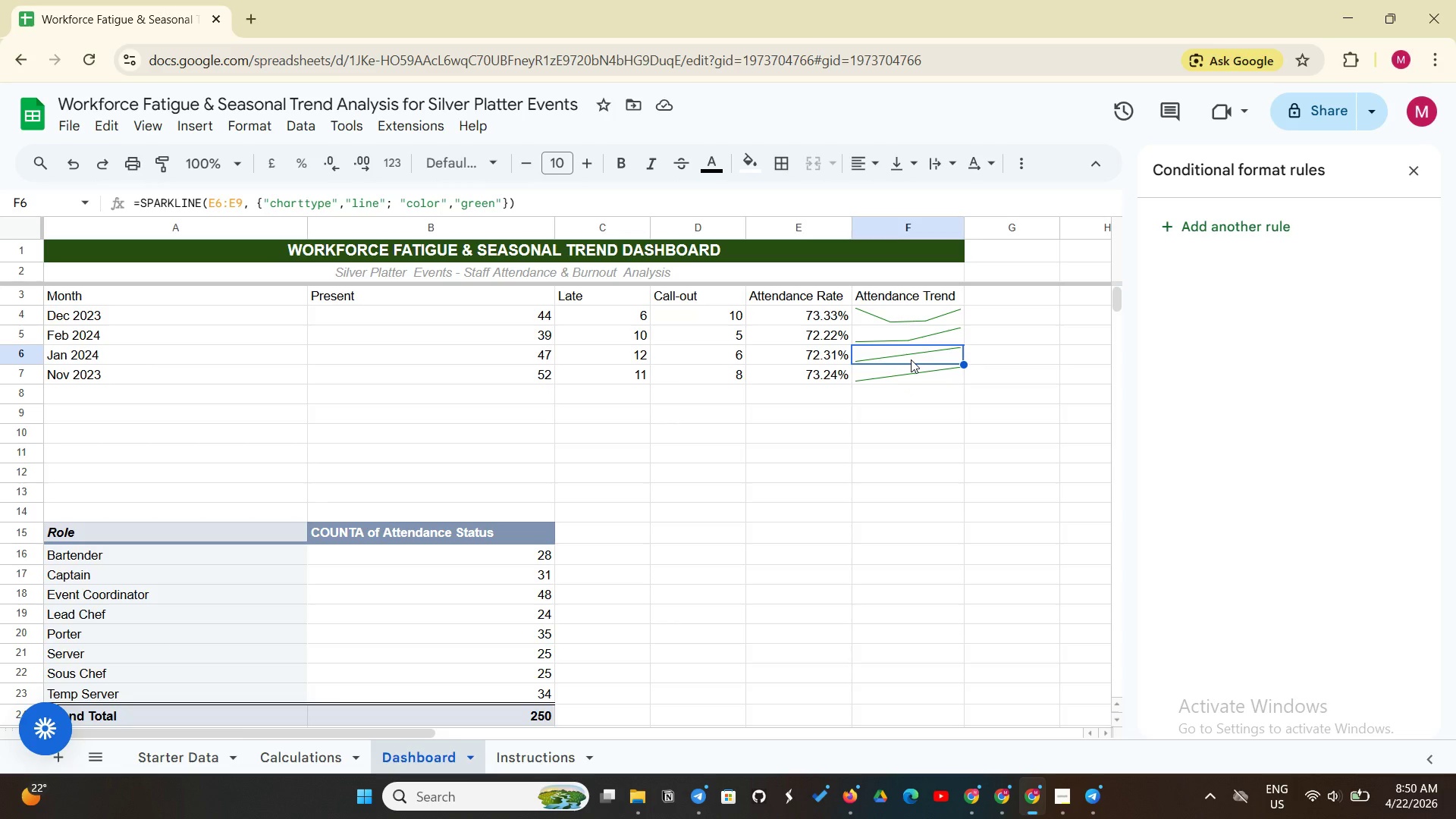 
left_click_drag(start_coordinate=[965, 362], to_coordinate=[955, 376])
 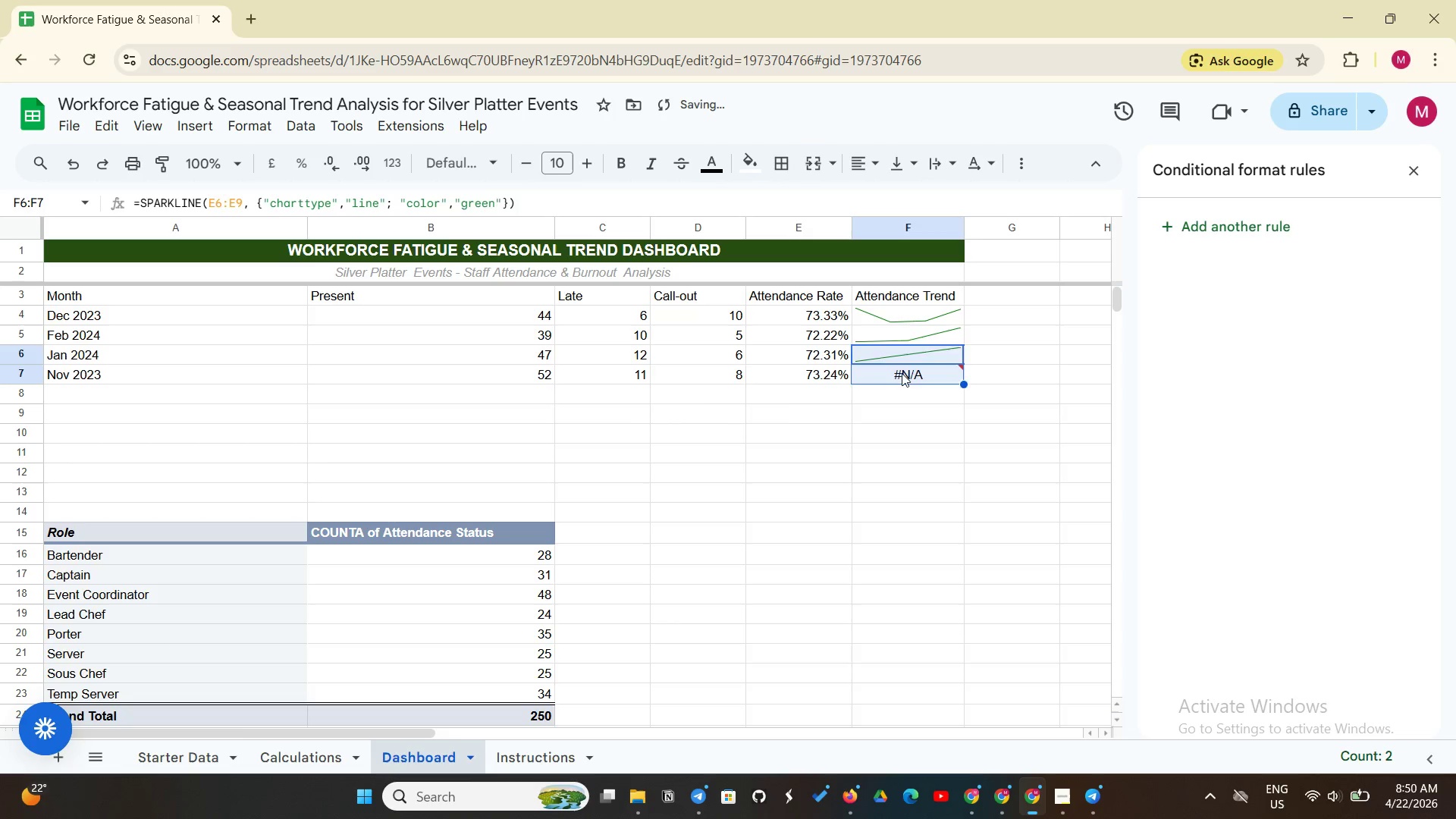 
left_click([902, 373])
 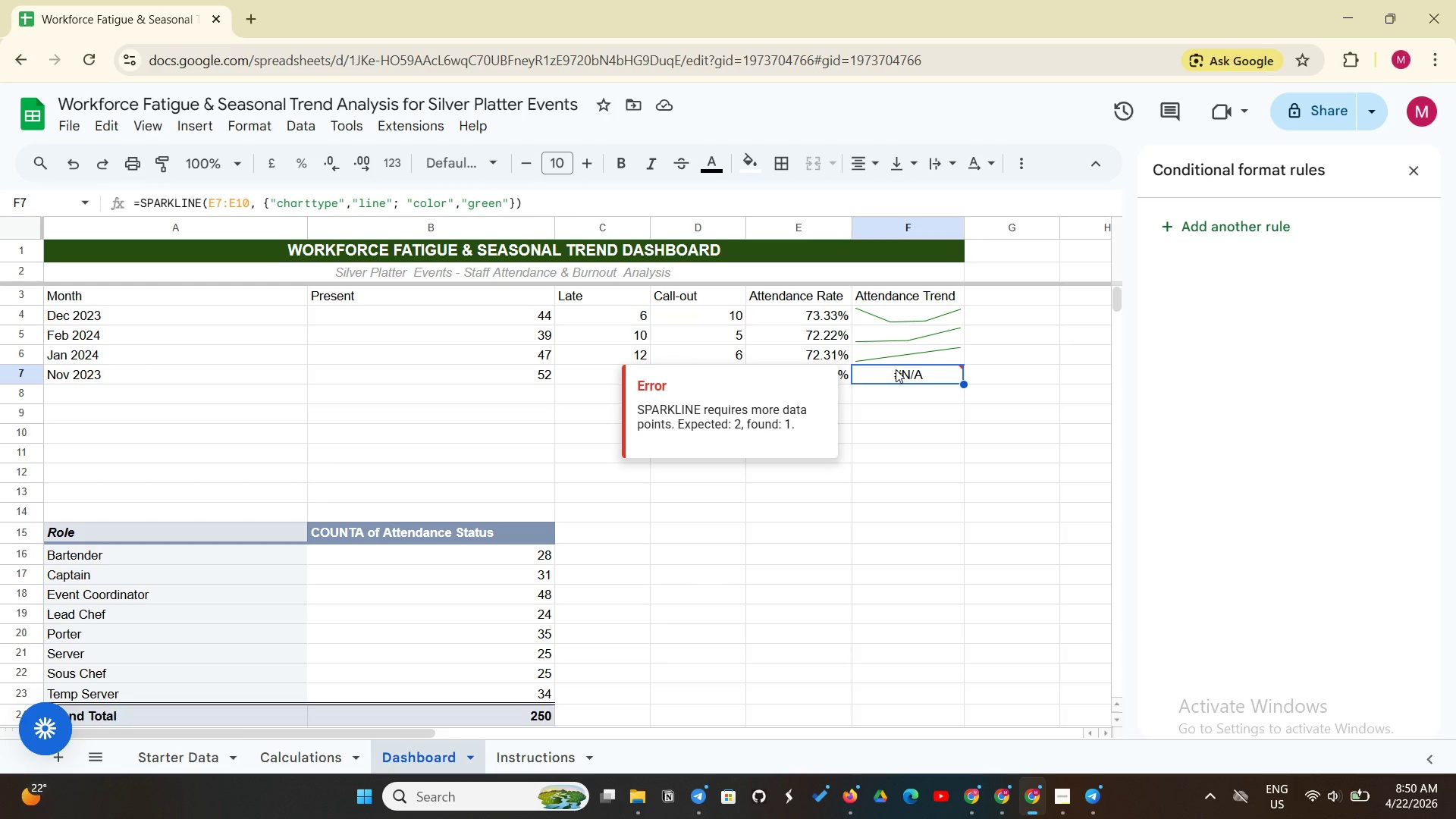 
wait(14.11)
 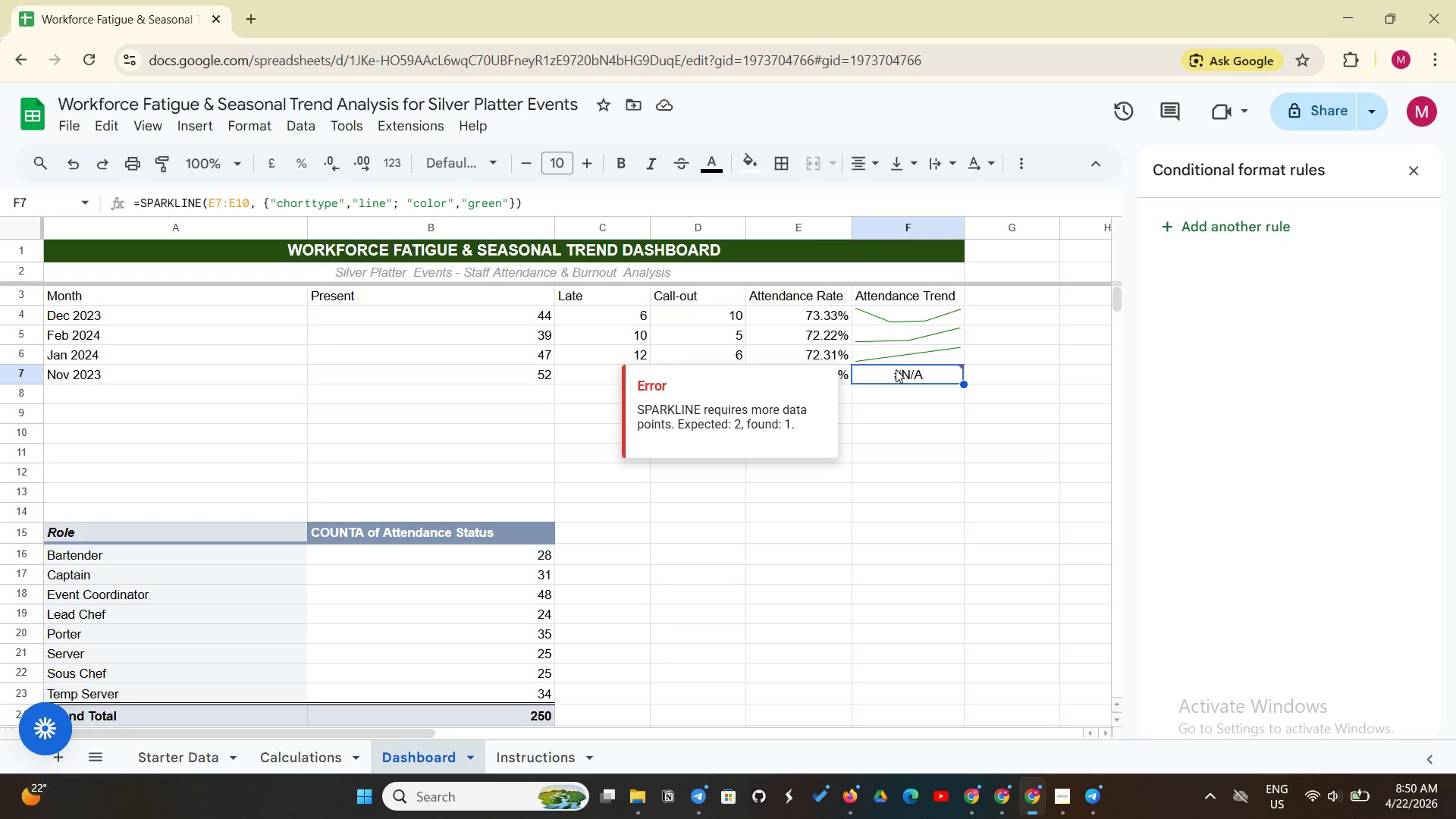 
left_click([896, 369])
 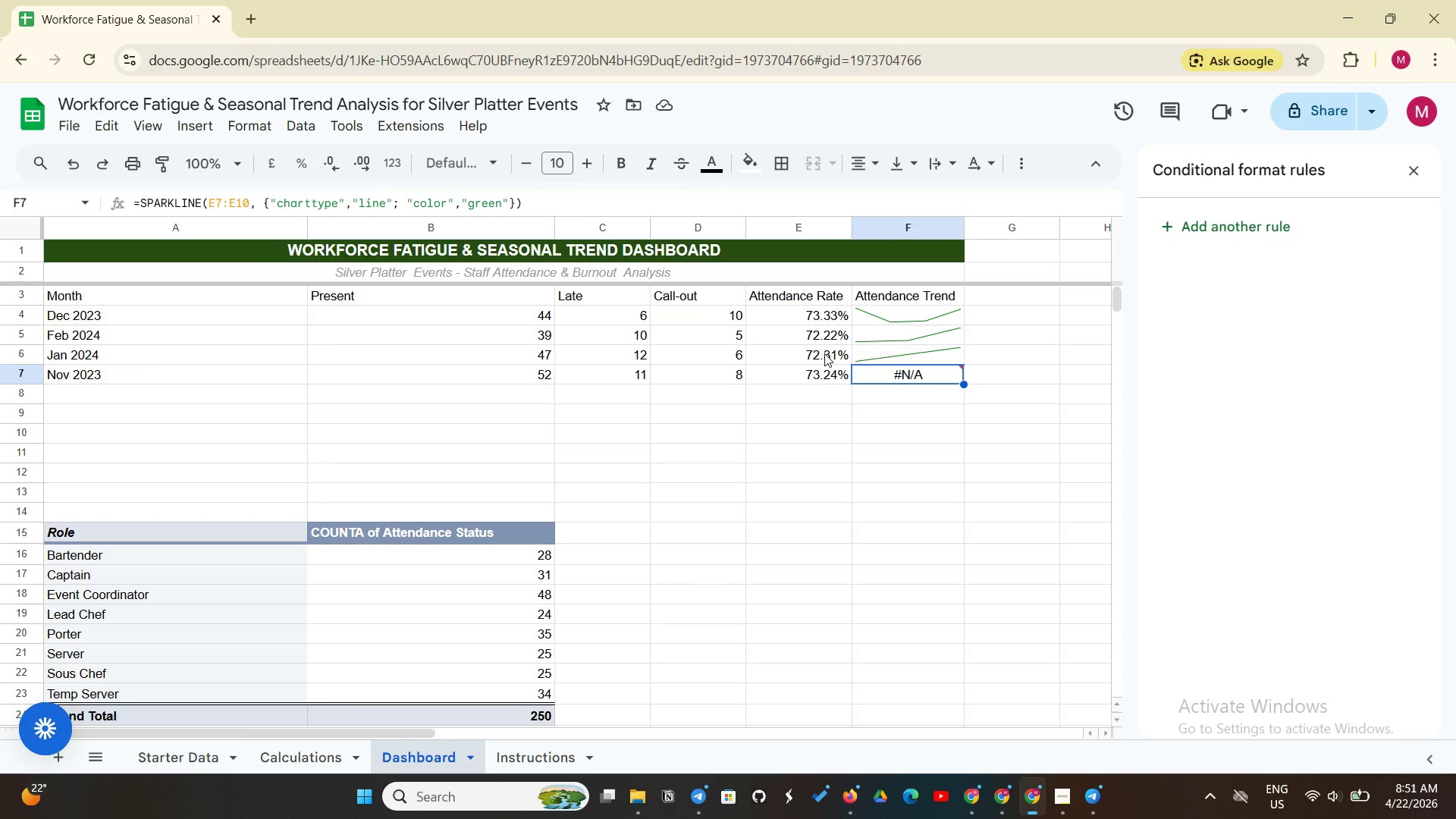 
wait(13.27)
 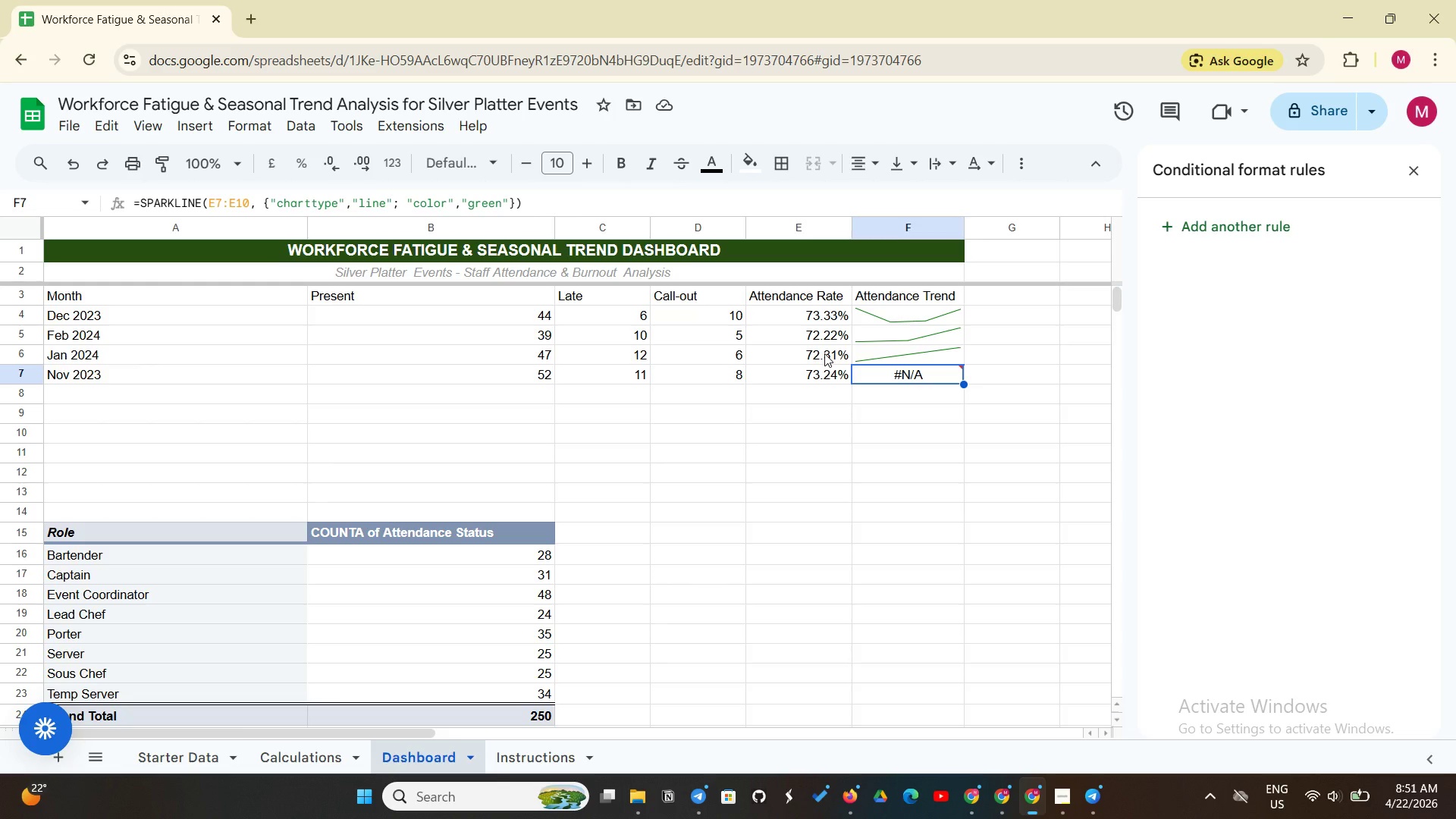 
left_click([905, 375])
 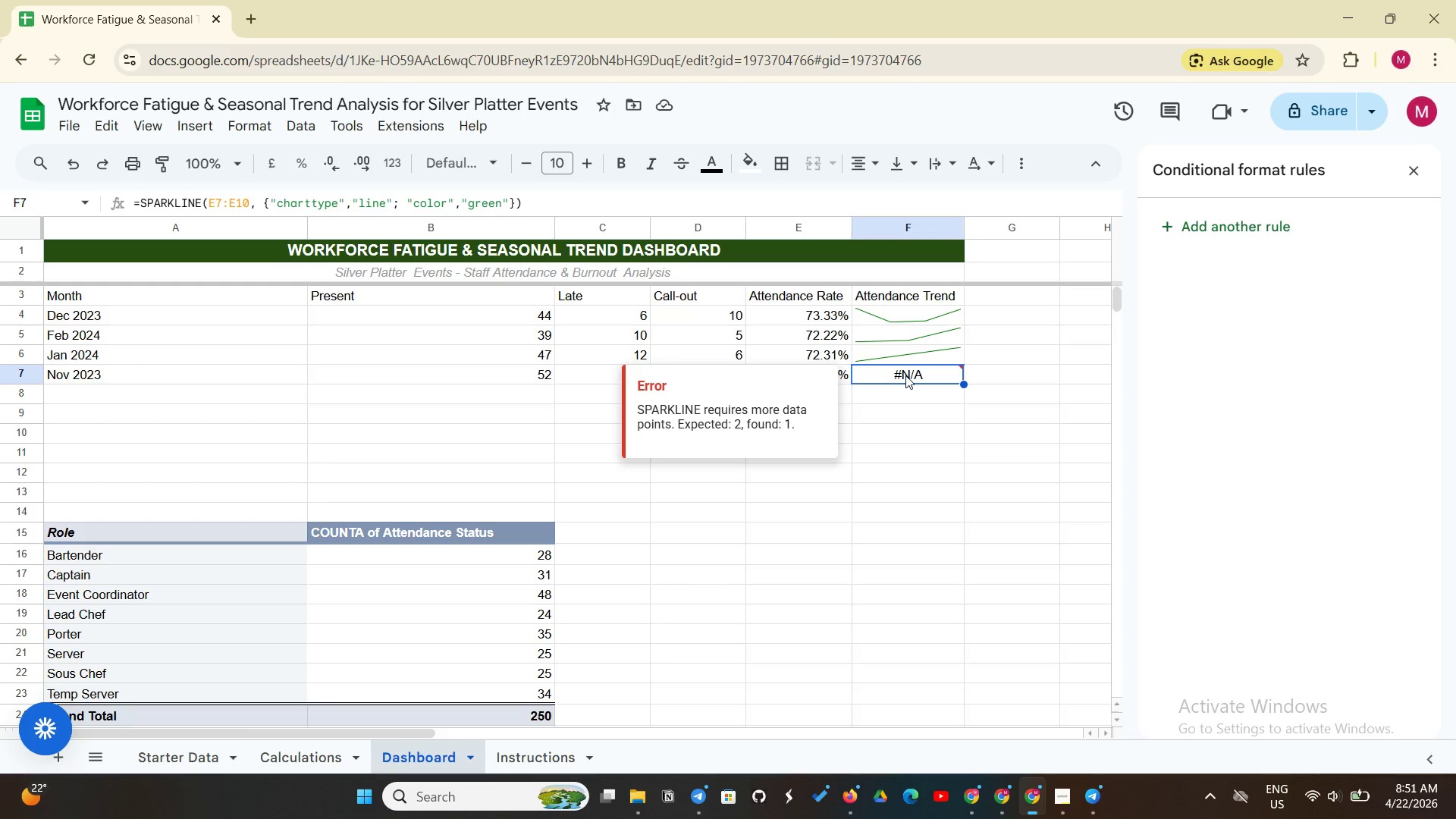 
wait(29.2)
 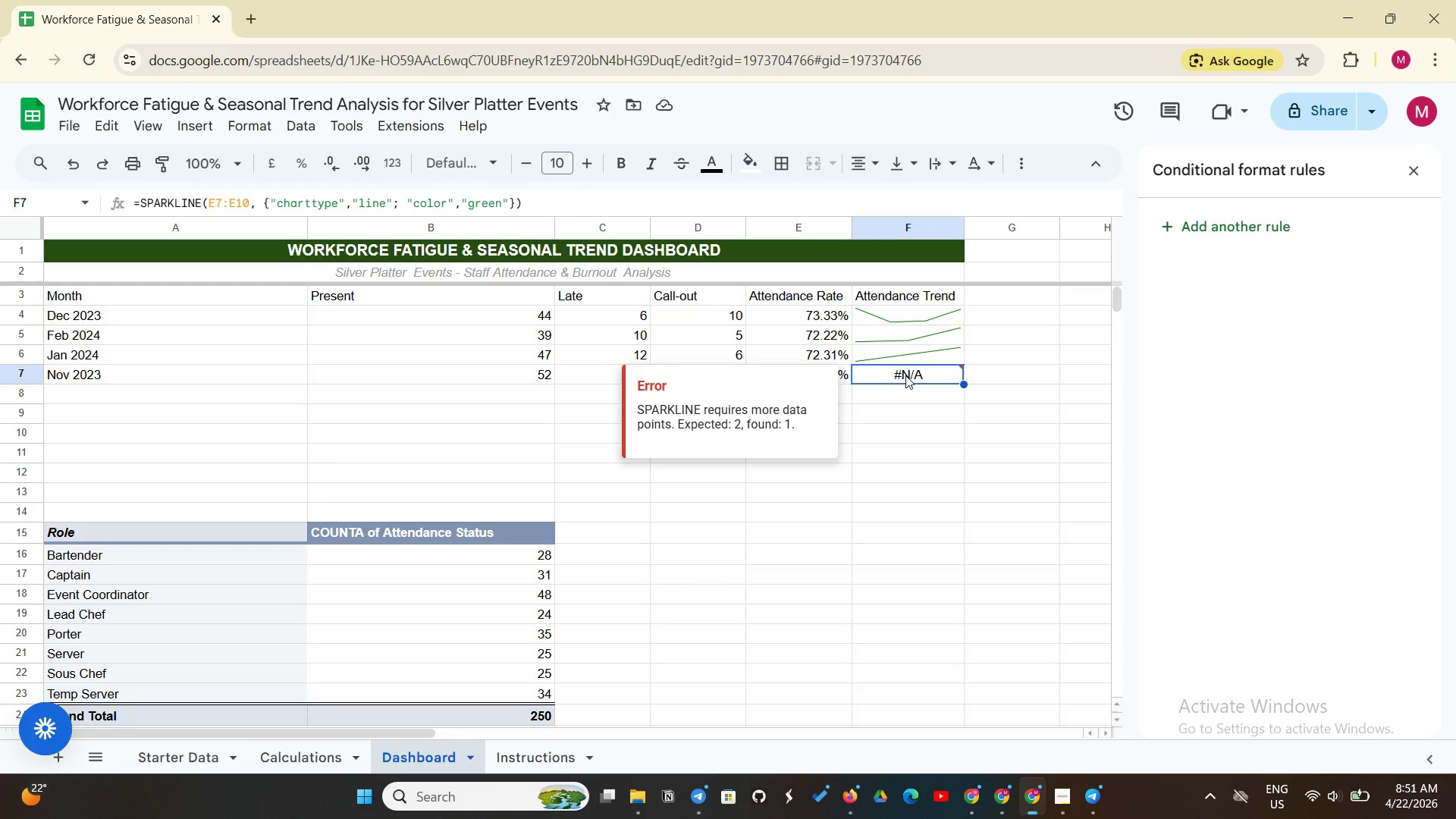 
left_click([1063, 799])